 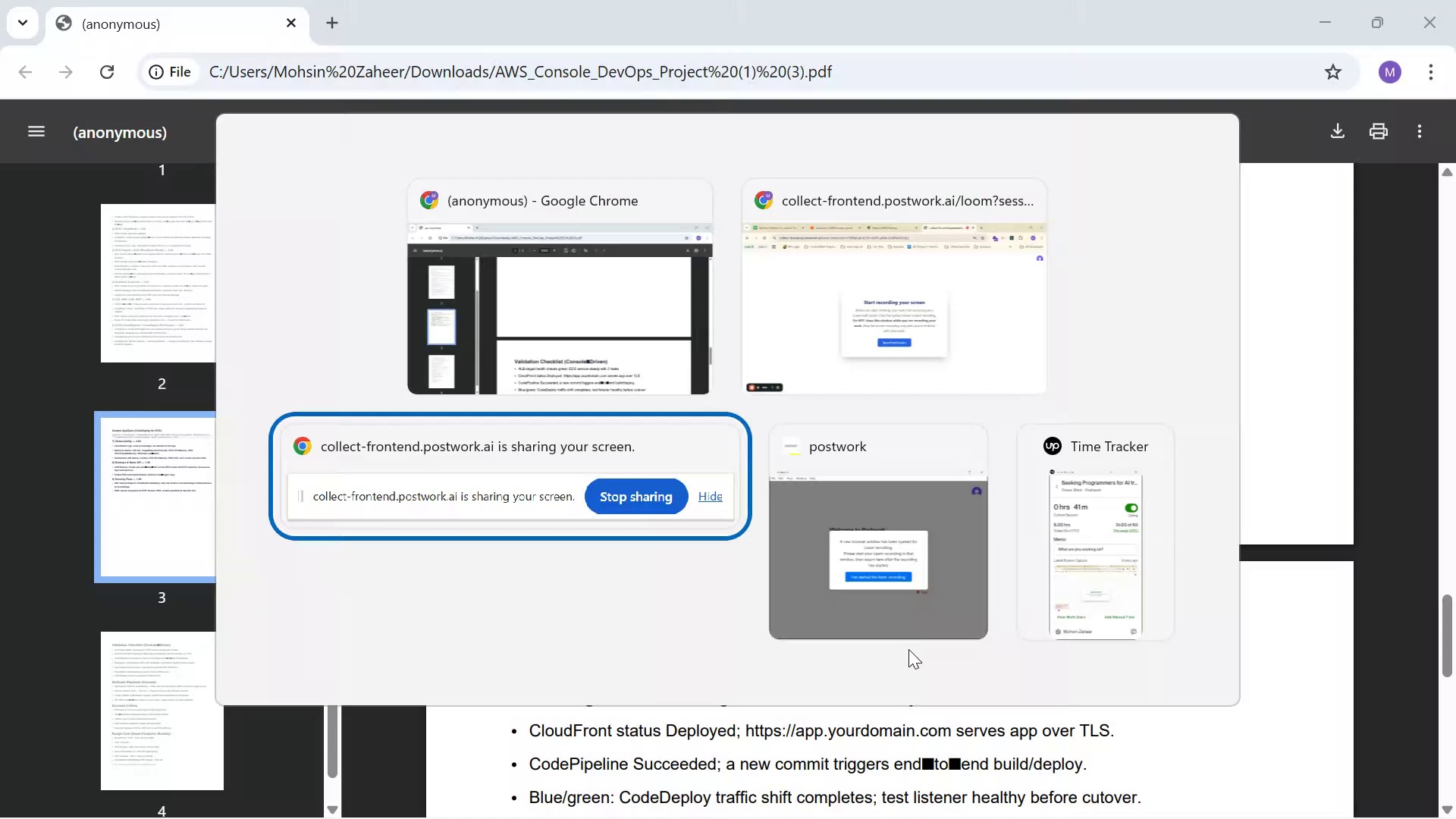 
key(Alt+Tab)
 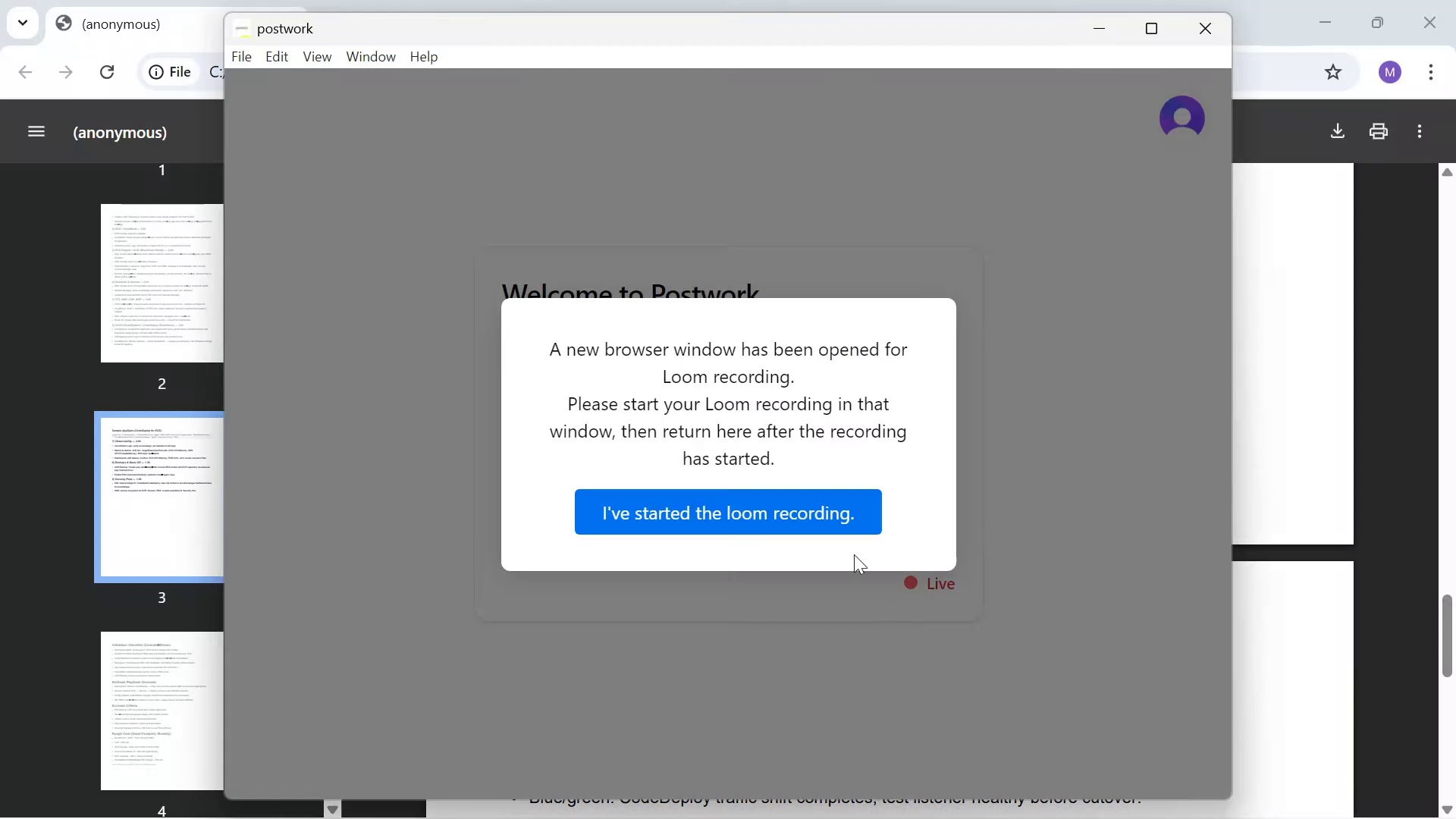 
left_click([836, 520])
 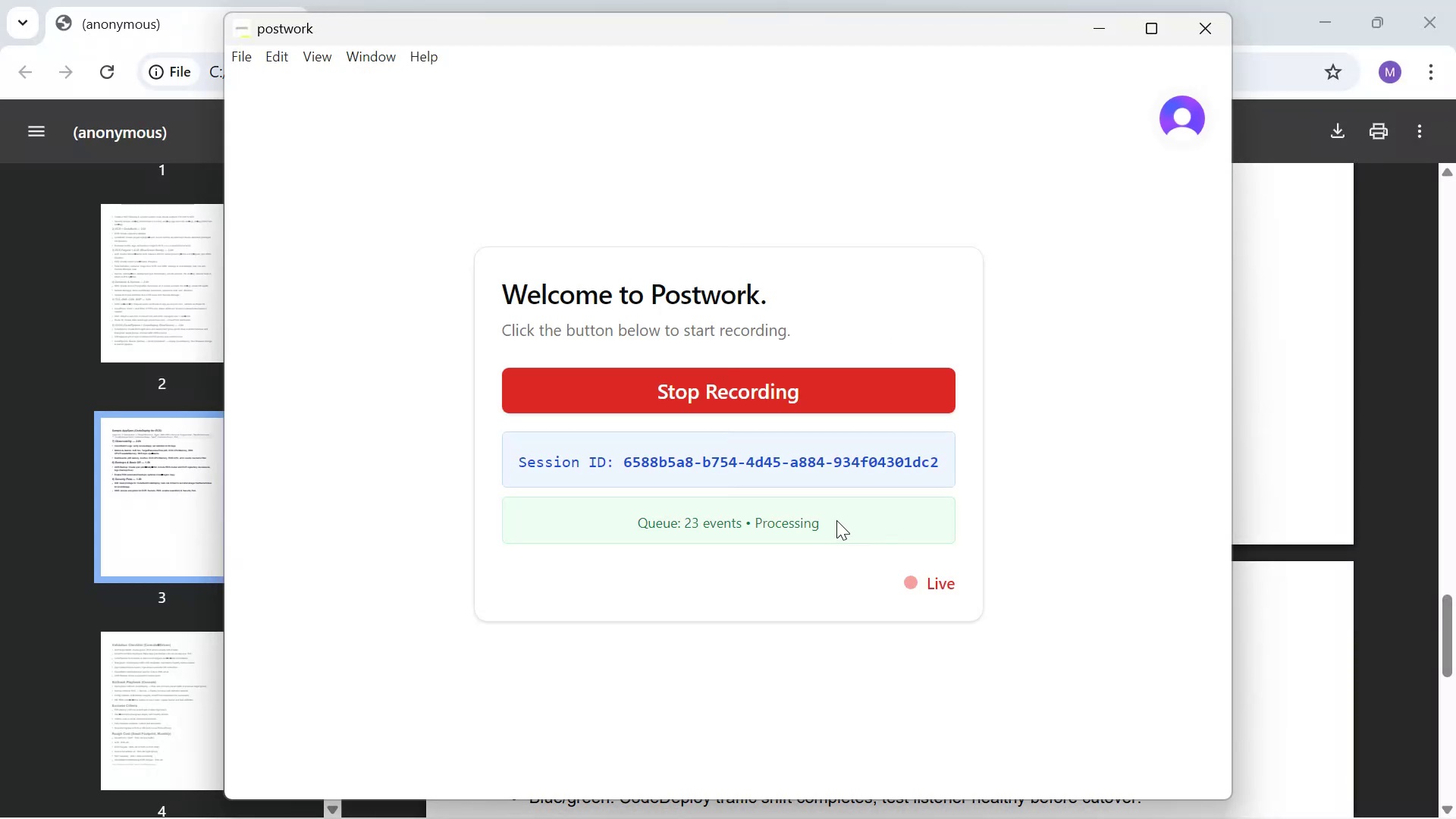 
key(Alt+Tab)
 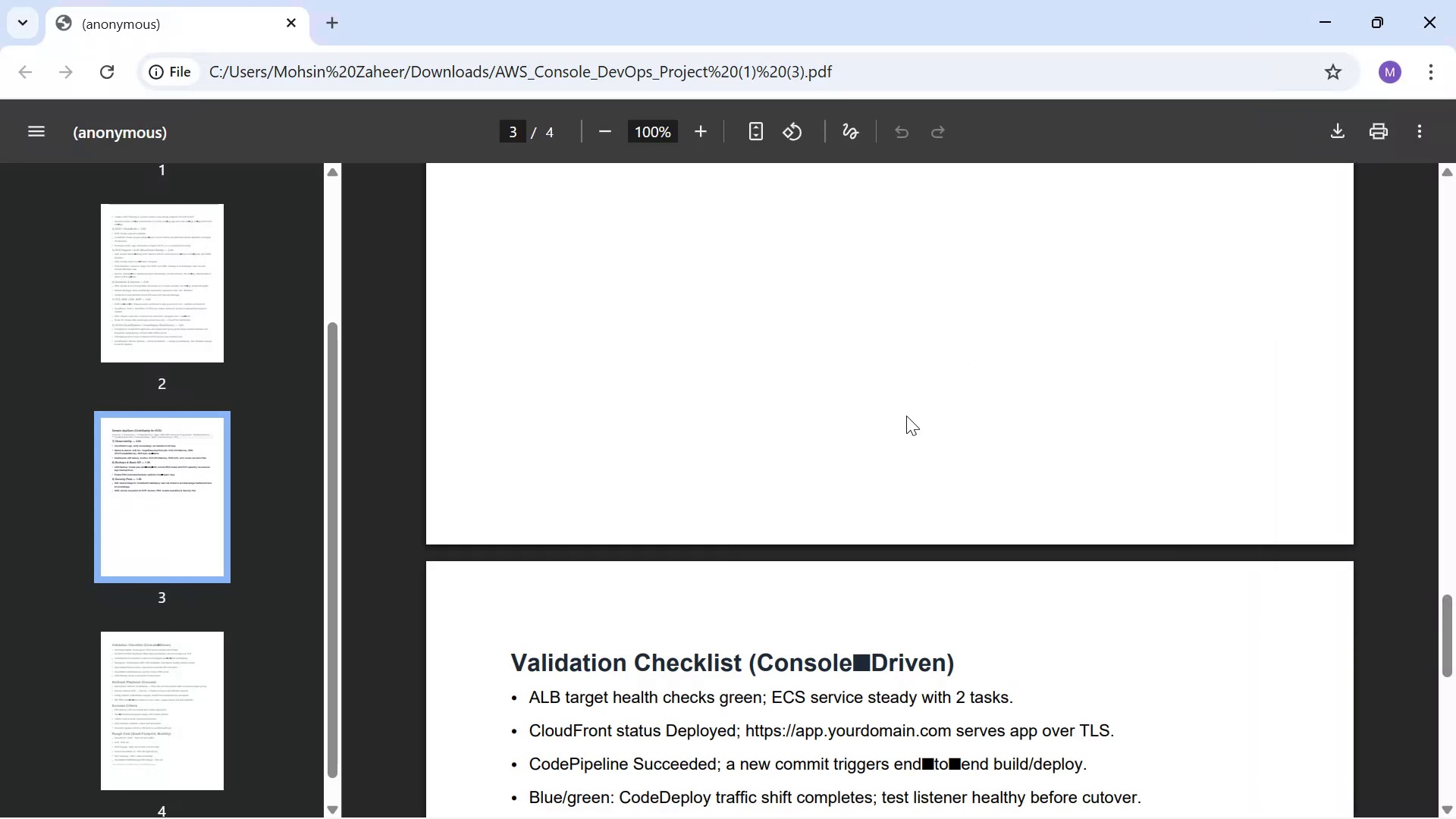 
scroll: coordinate [989, 425], scroll_direction: up, amount: 8.0
 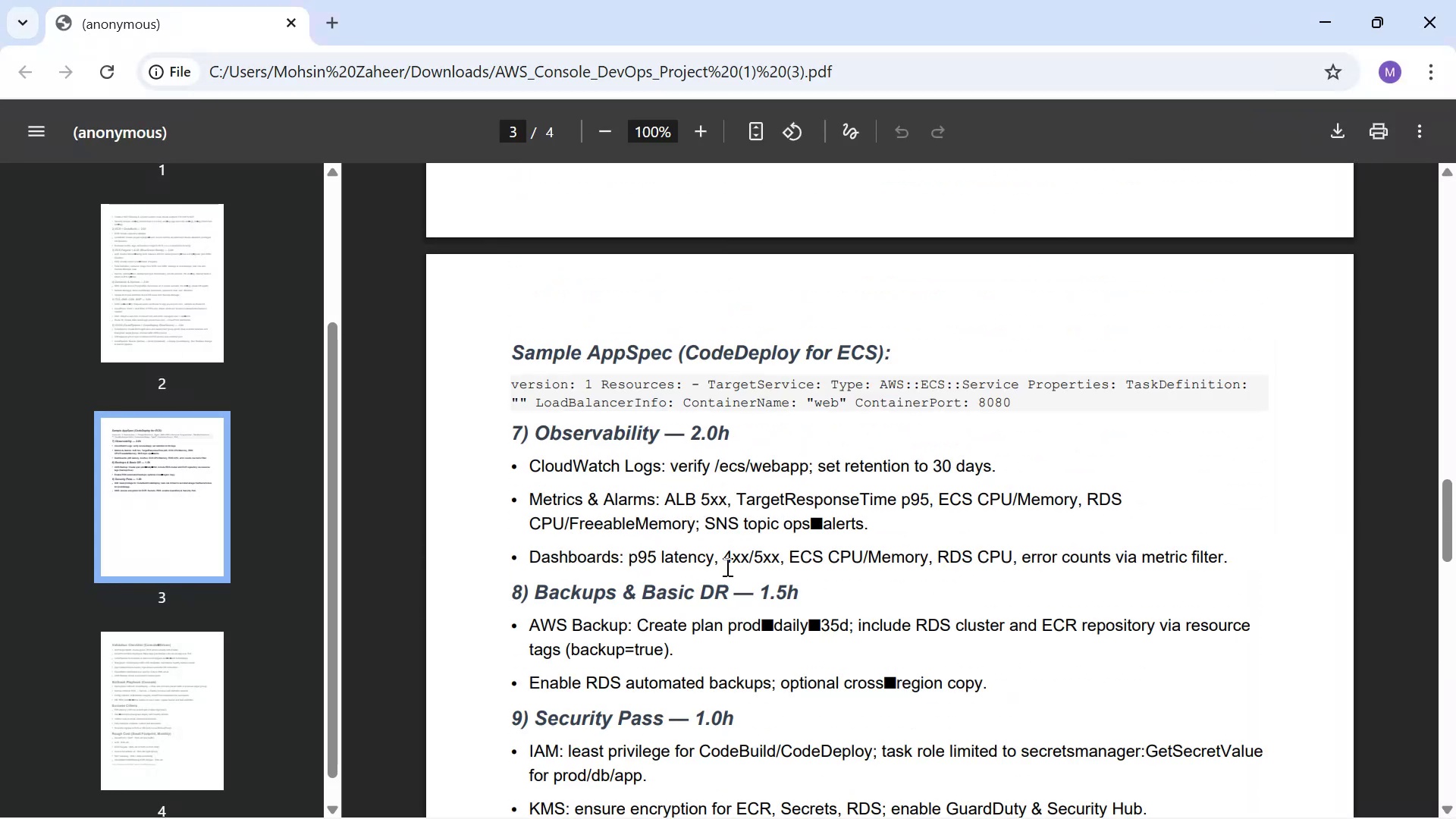 
scroll: coordinate [781, 573], scroll_direction: down, amount: 2.0
 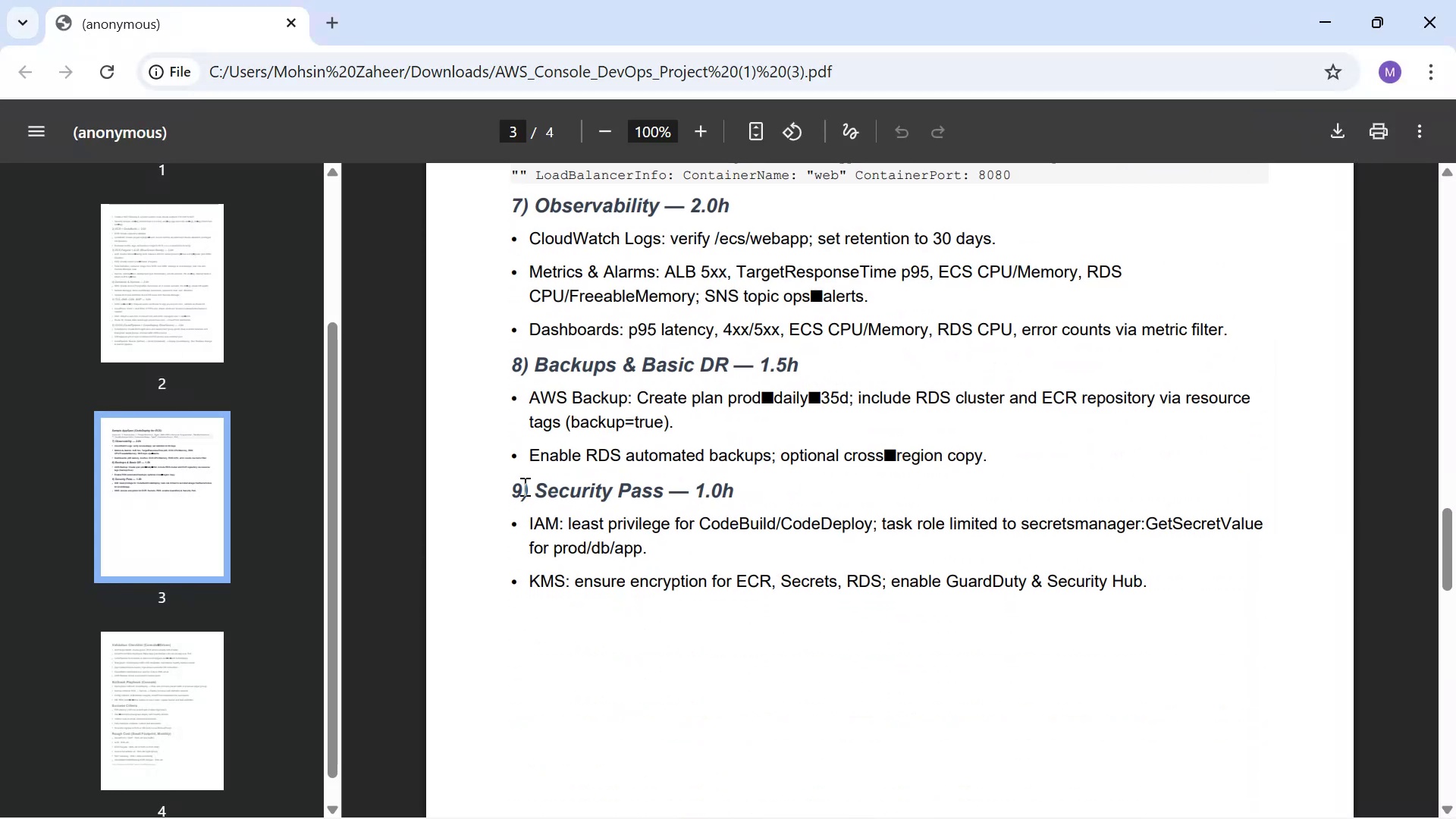 
left_click_drag(start_coordinate=[489, 485], to_coordinate=[790, 500])
 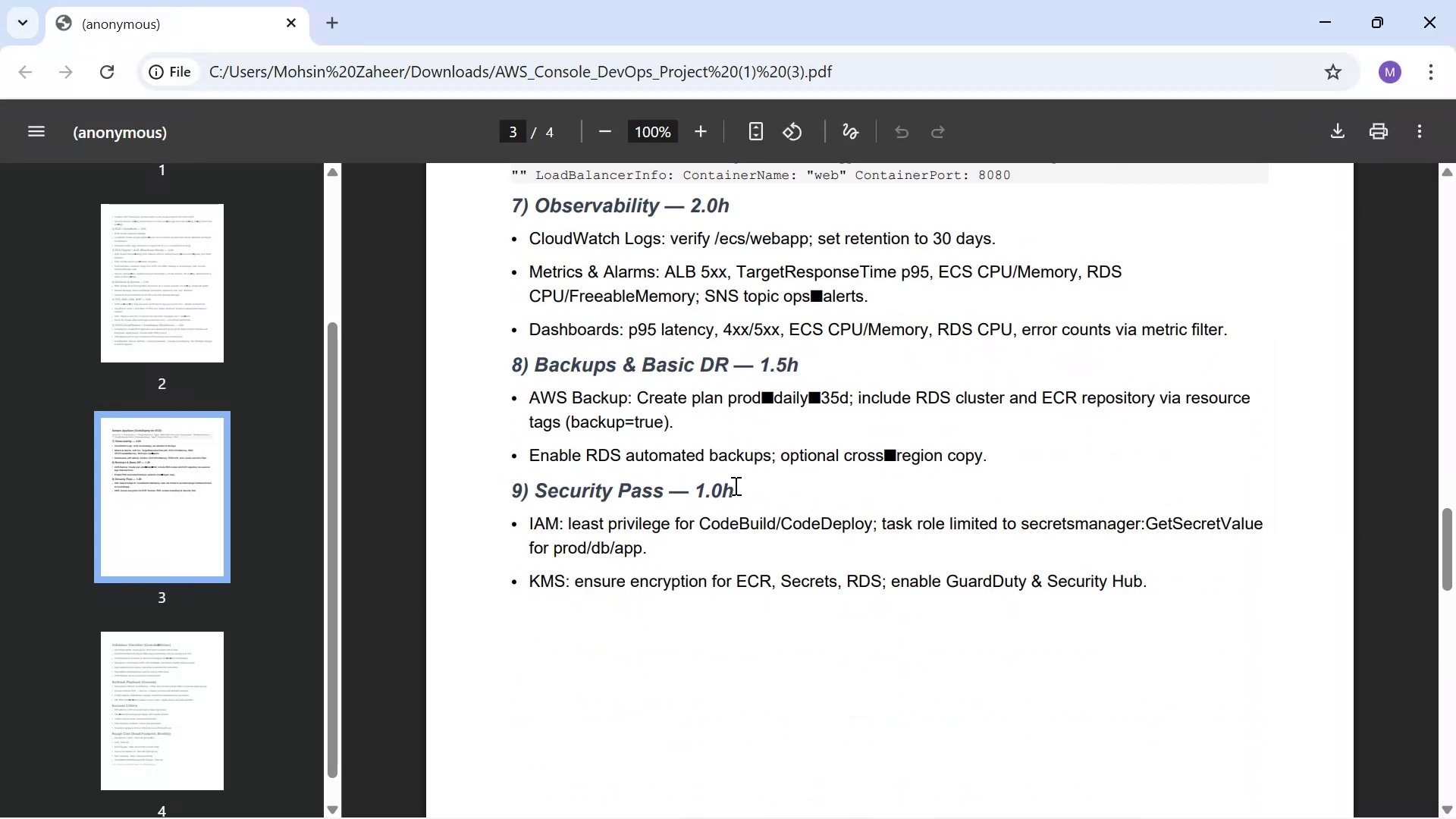 
left_click_drag(start_coordinate=[734, 485], to_coordinate=[455, 478])
 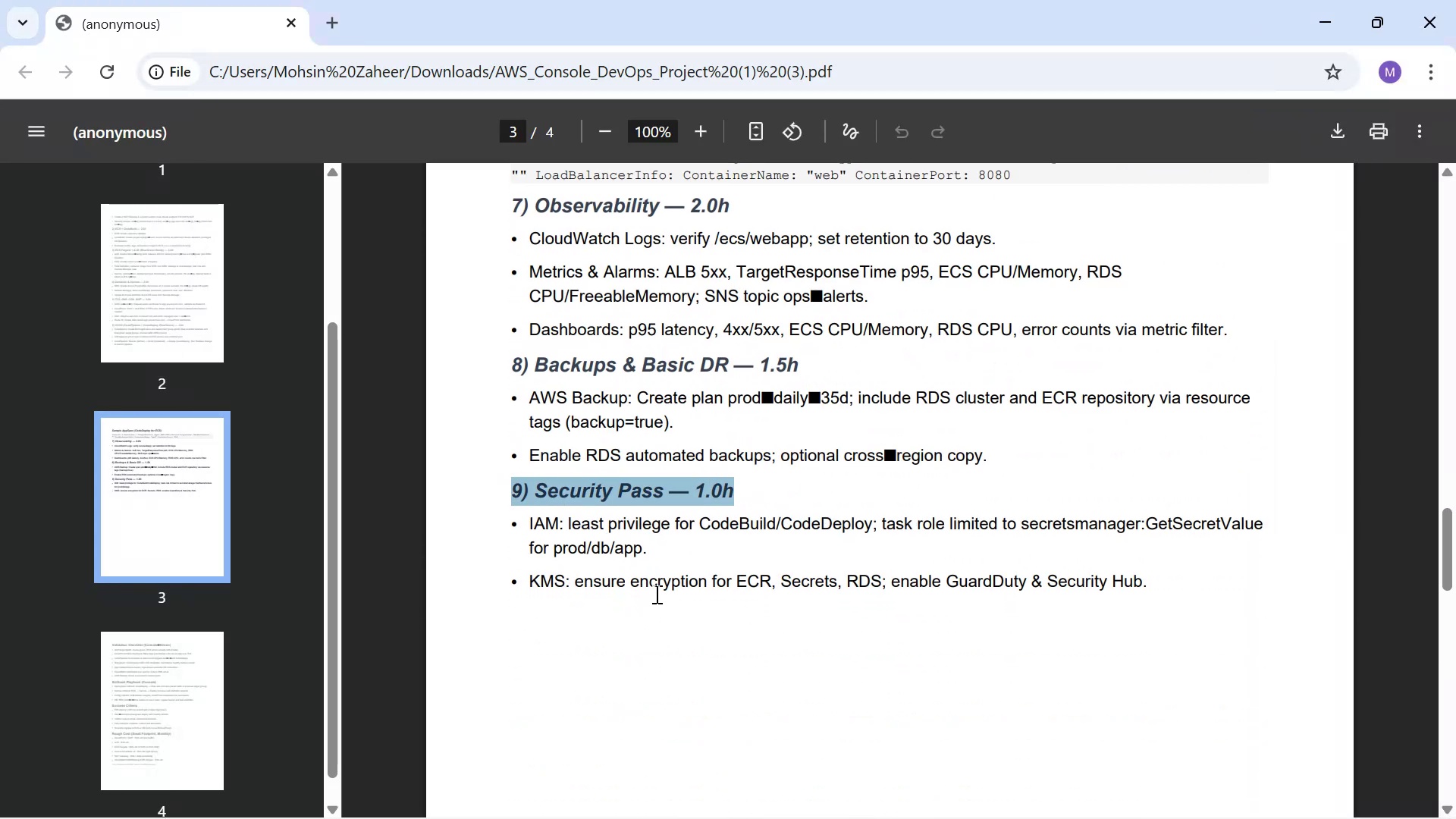 
left_click([655, 594])
 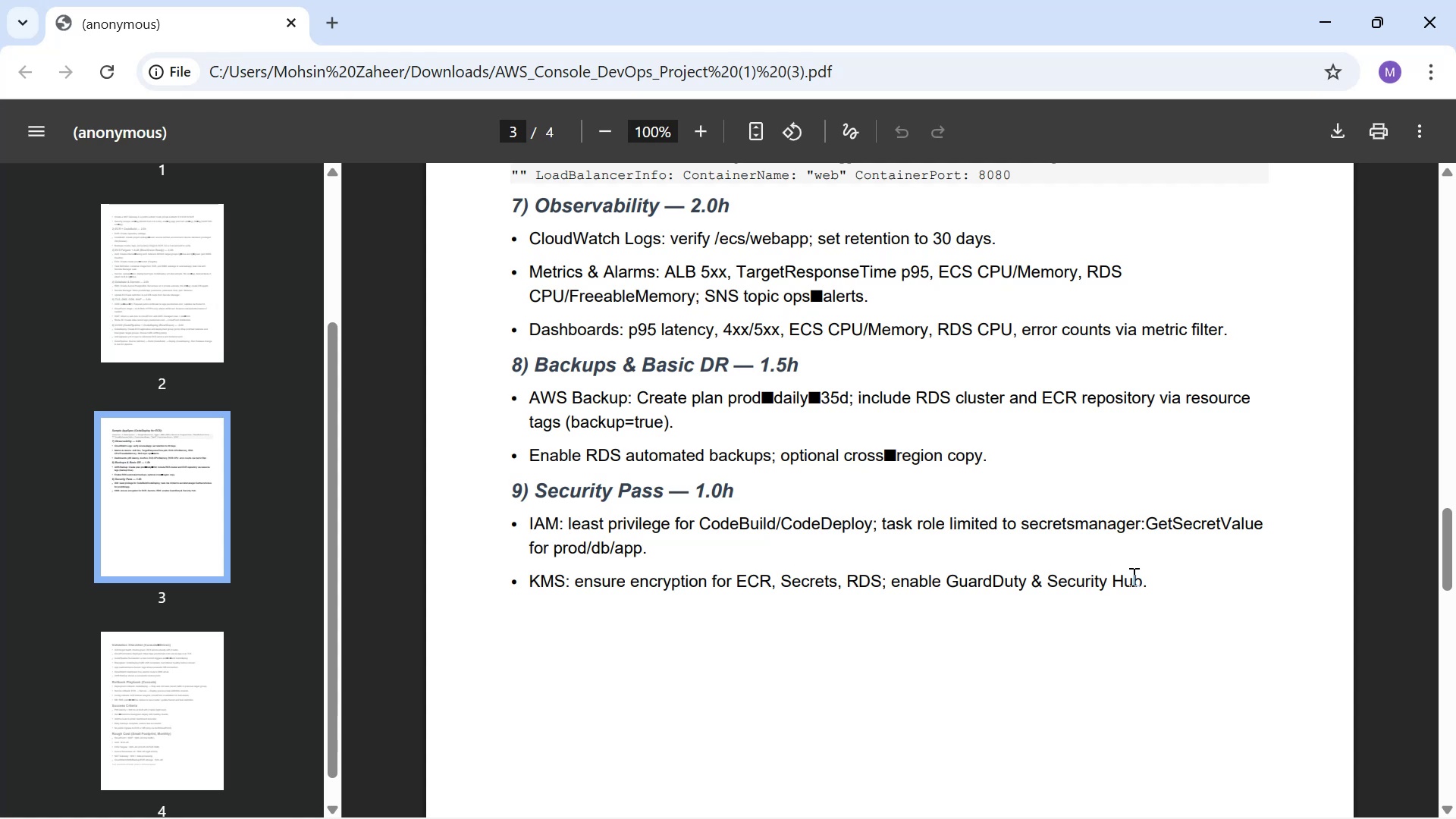 
left_click_drag(start_coordinate=[1139, 577], to_coordinate=[482, 506])
 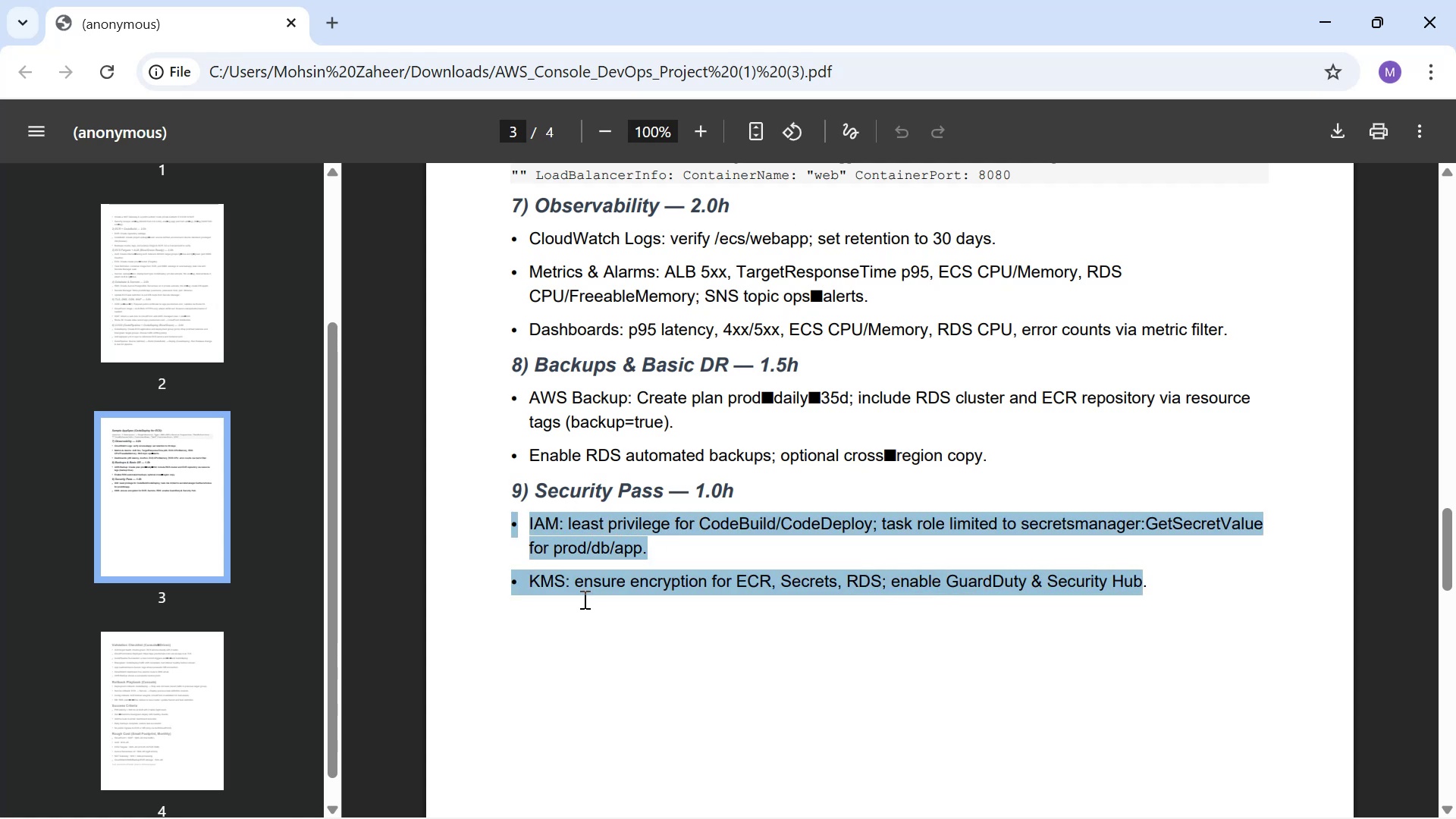 
left_click([583, 599])
 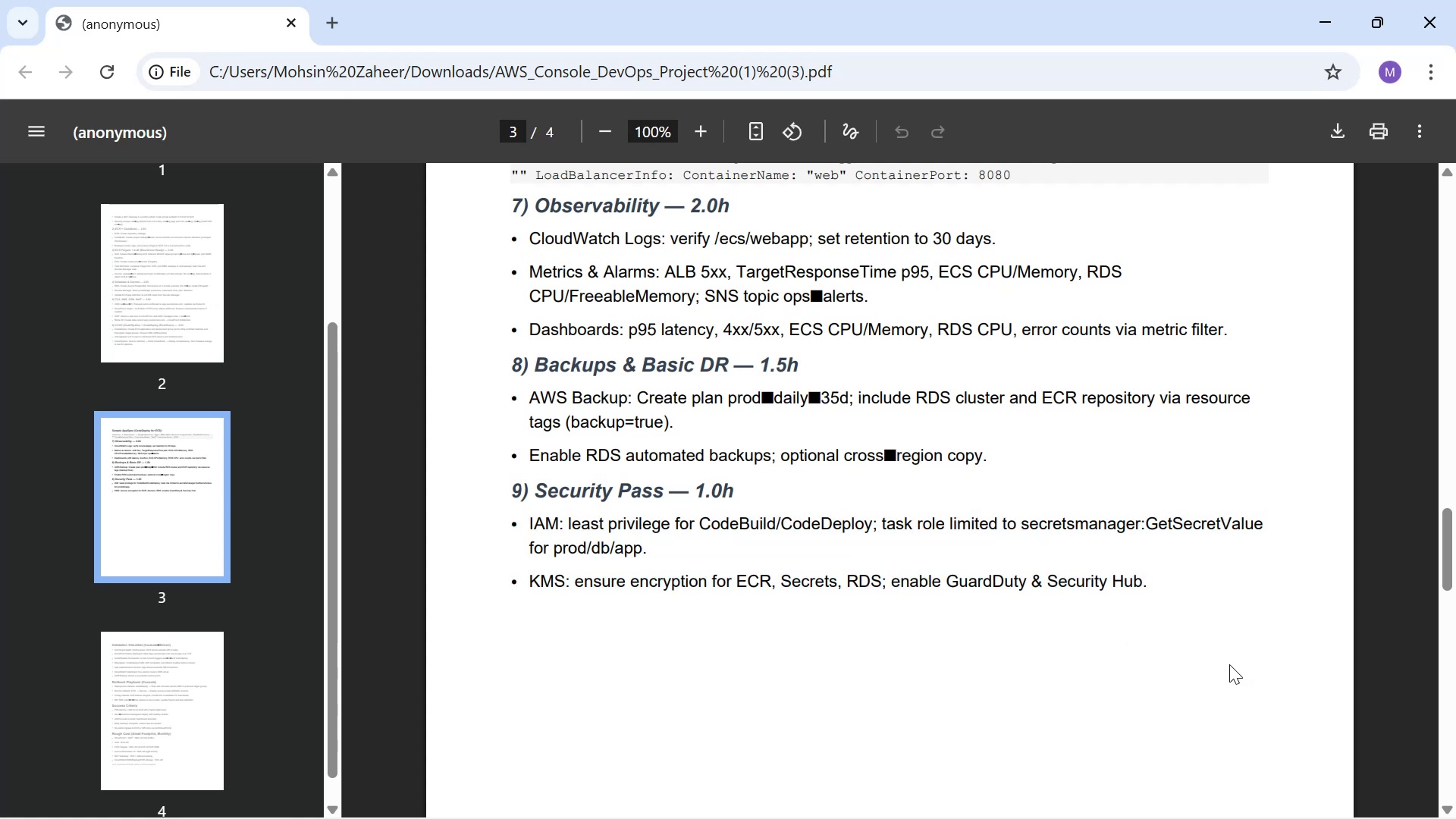 
key(Alt+Tab)
 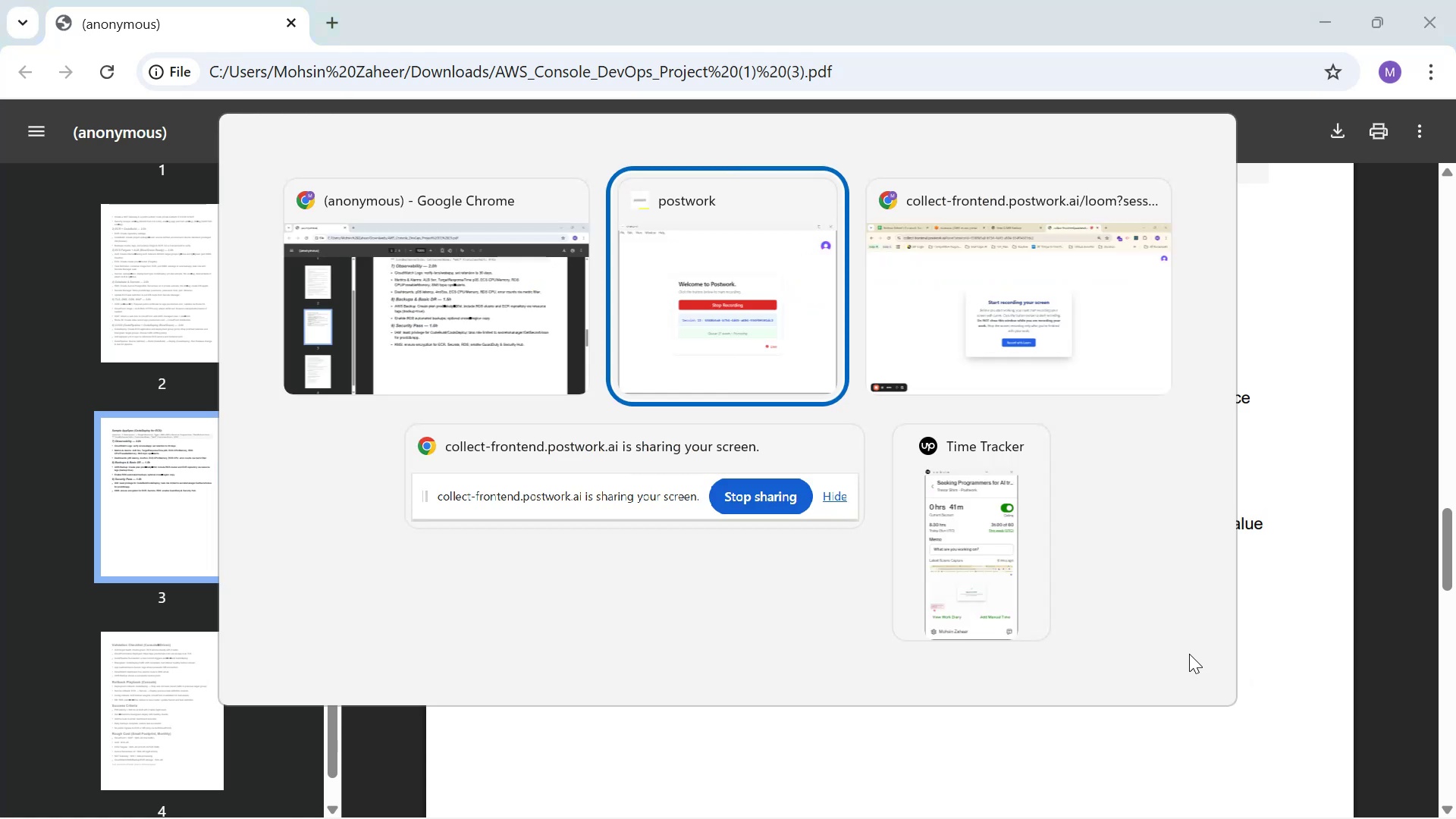 
key(Alt+Tab)
 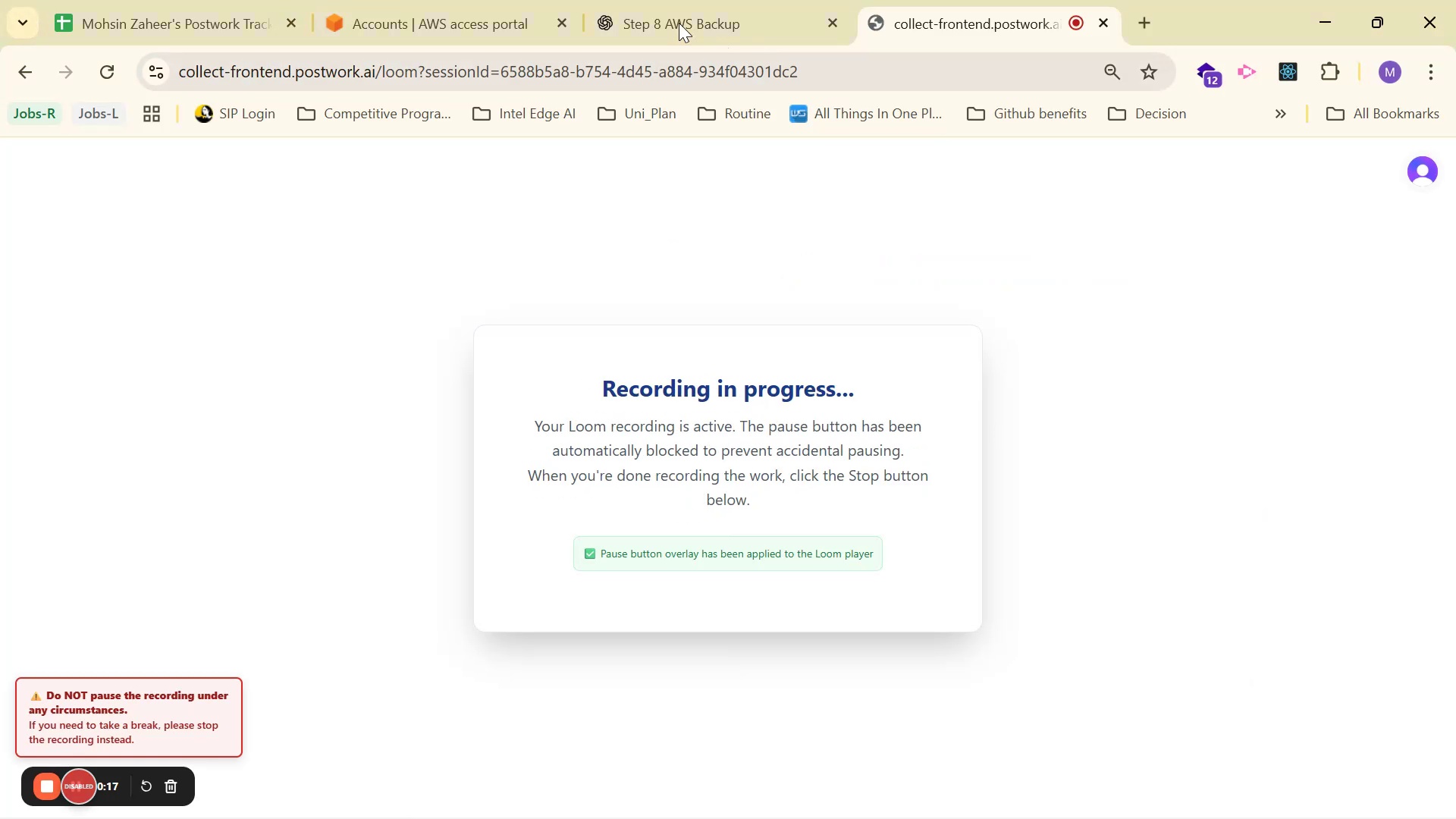 
left_click([674, 19])
 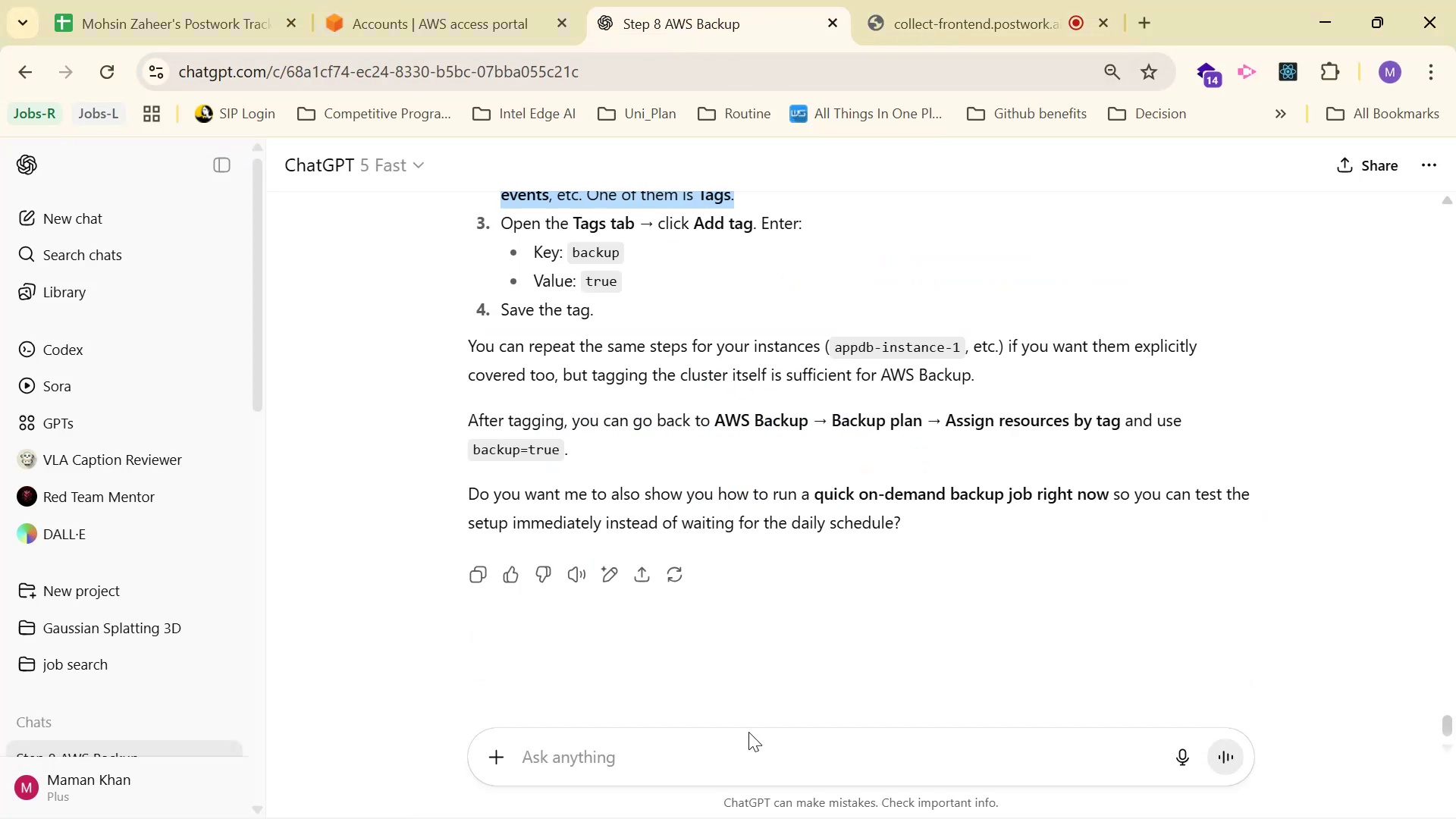 
left_click([748, 766])
 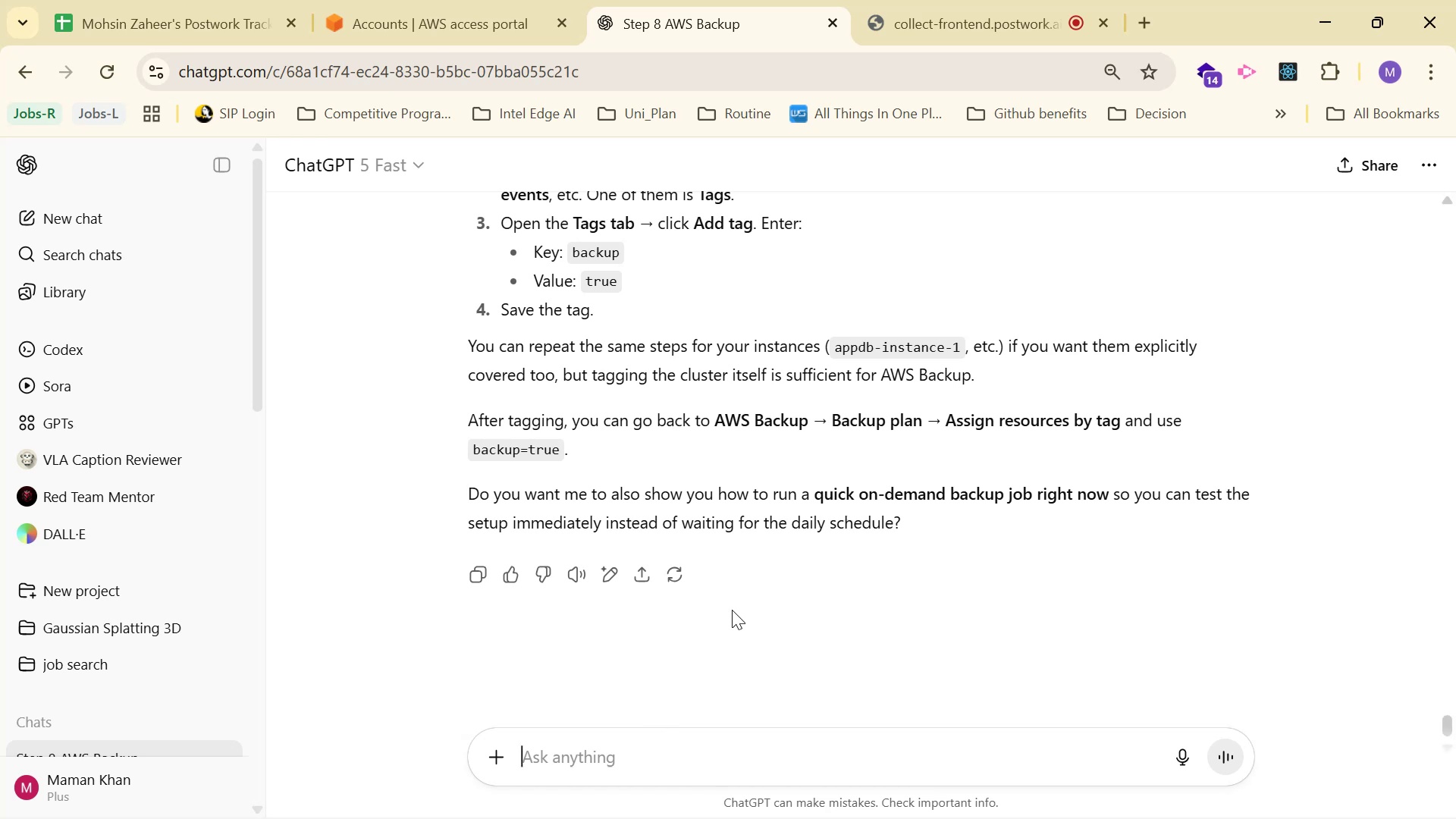 
type(I've done a)
key(Backspace)
 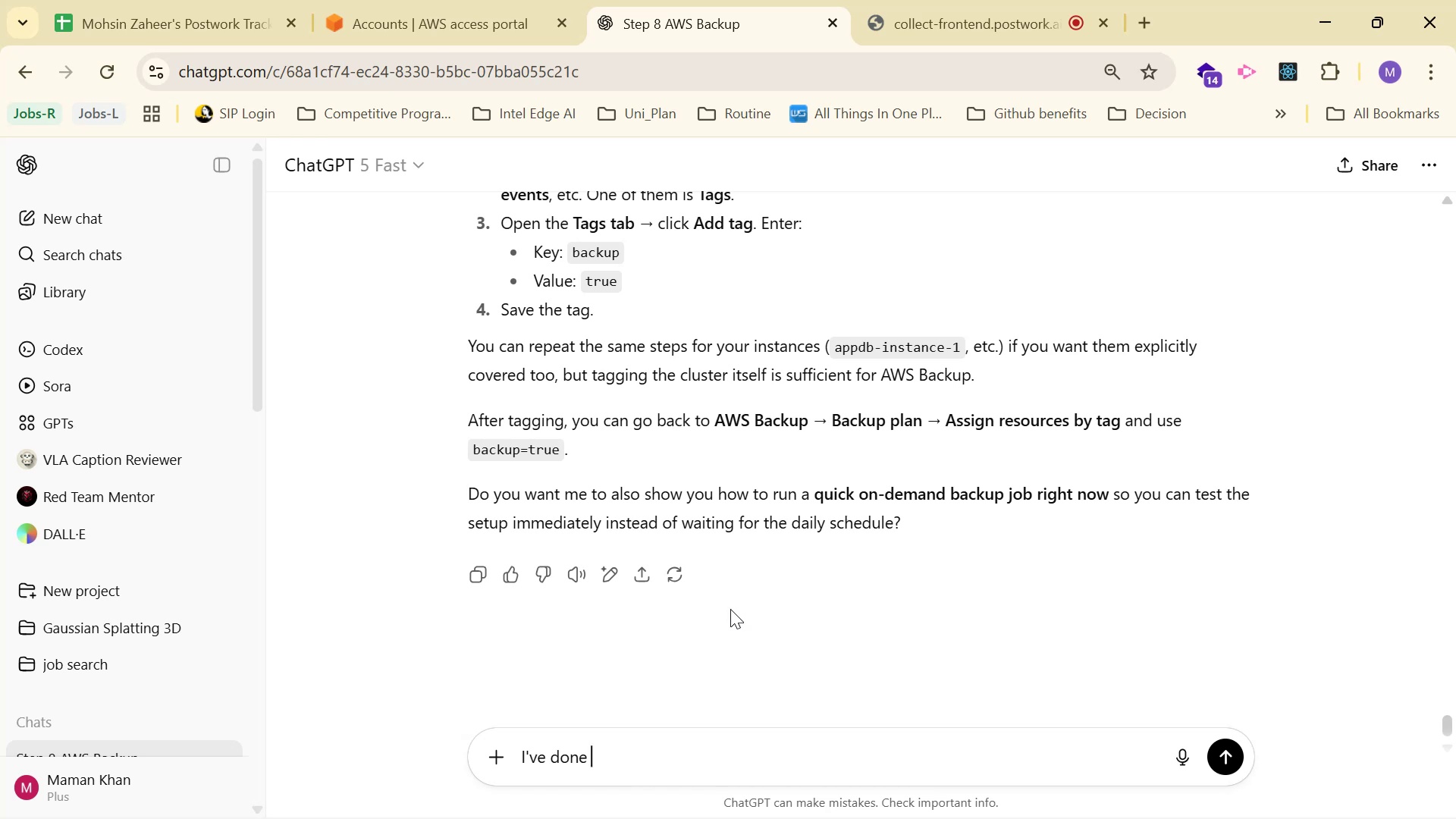 
type(all the )
key(Backspace)
key(Backspace)
key(Backspace)
key(Backspace)
key(Backspace)
type(first 8 step s)
key(Backspace)
key(Backspace)
type(s e)
key(Backspace)
type(succ)
key(Backspace)
type(essfully np)
key(Backspace)
type(ow can you please give me )
 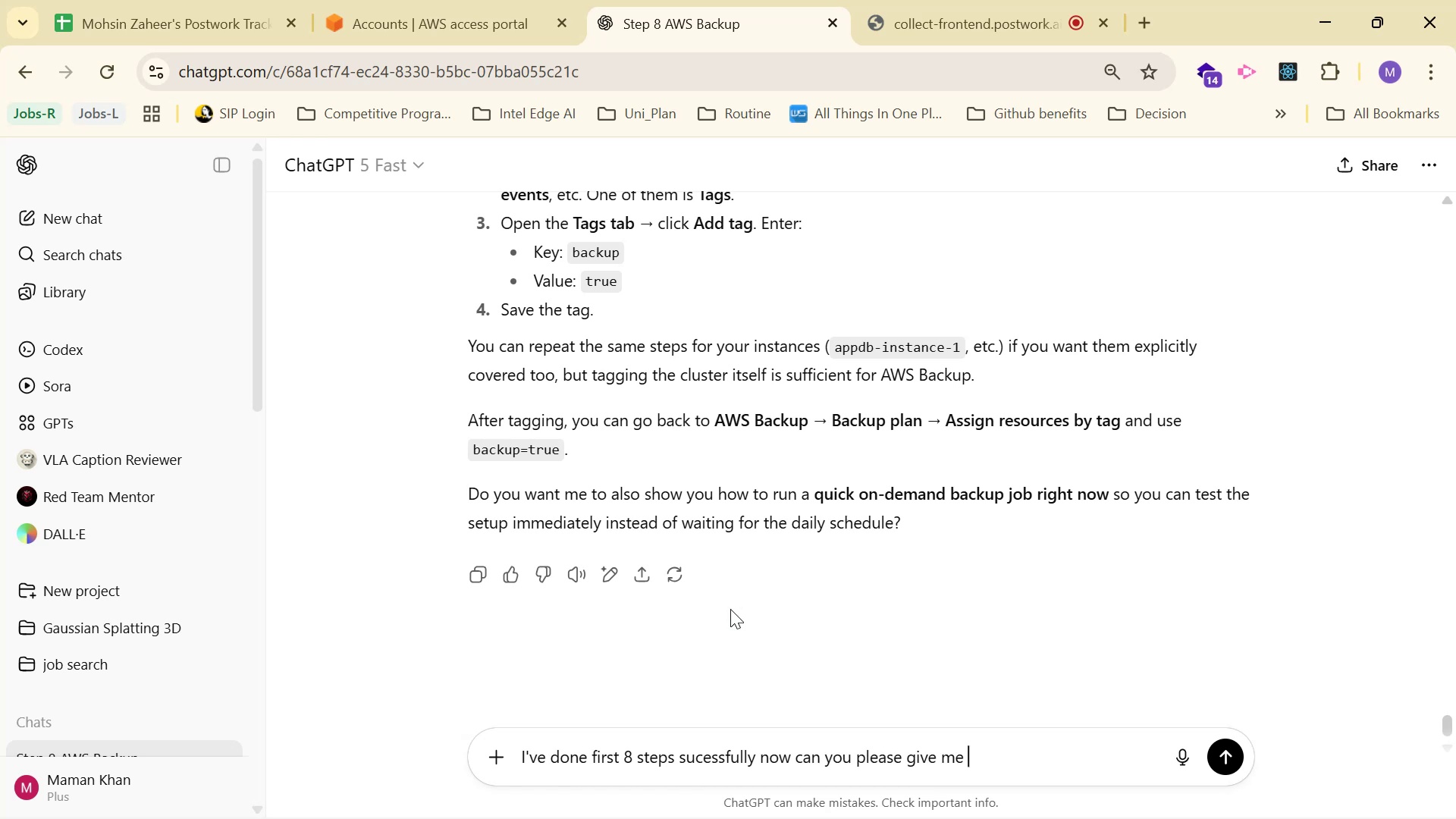 
wait(5.95)
 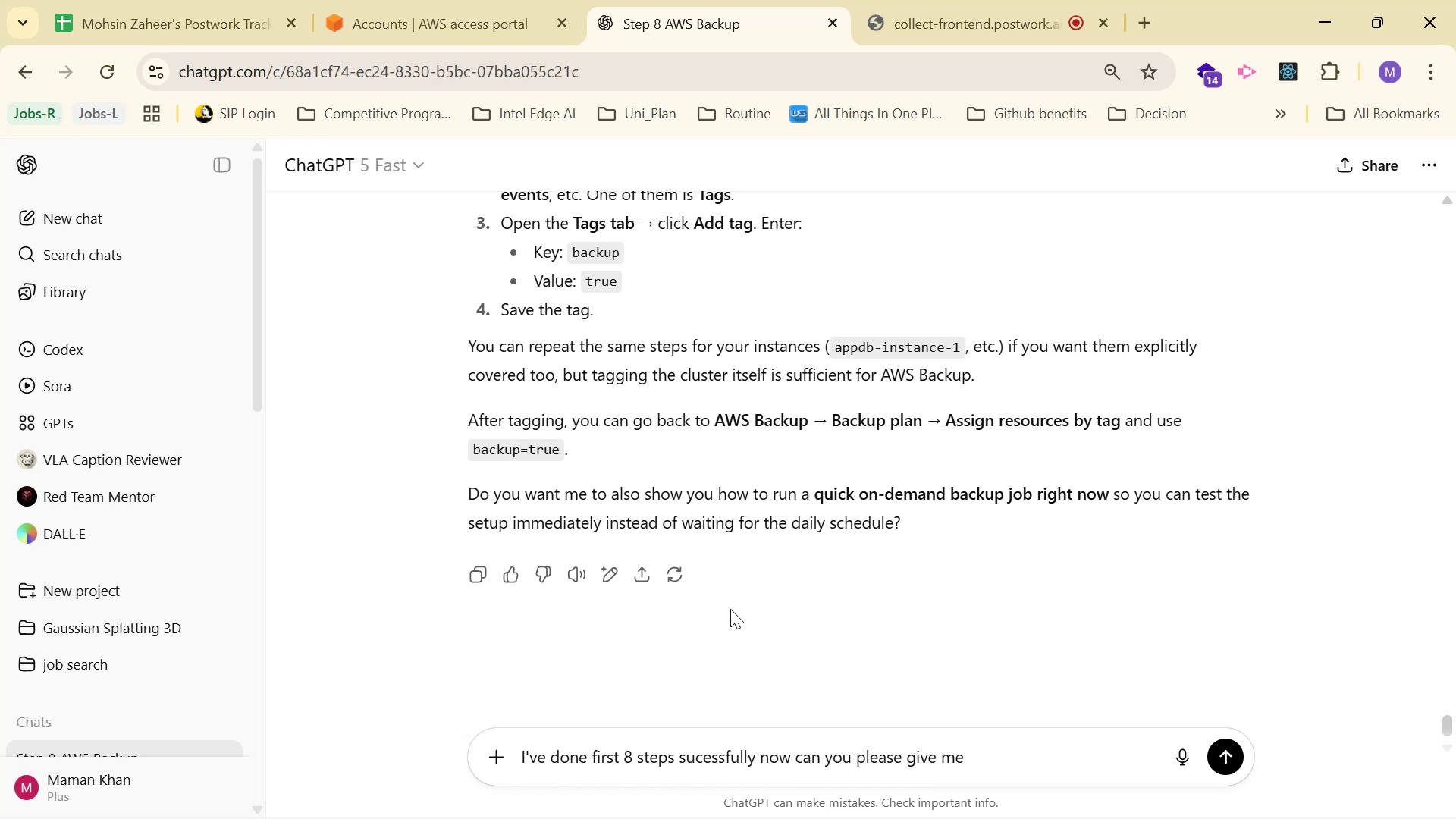 
type(a )
key(Backspace)
key(Backspace)
type(the step by step guide for )
 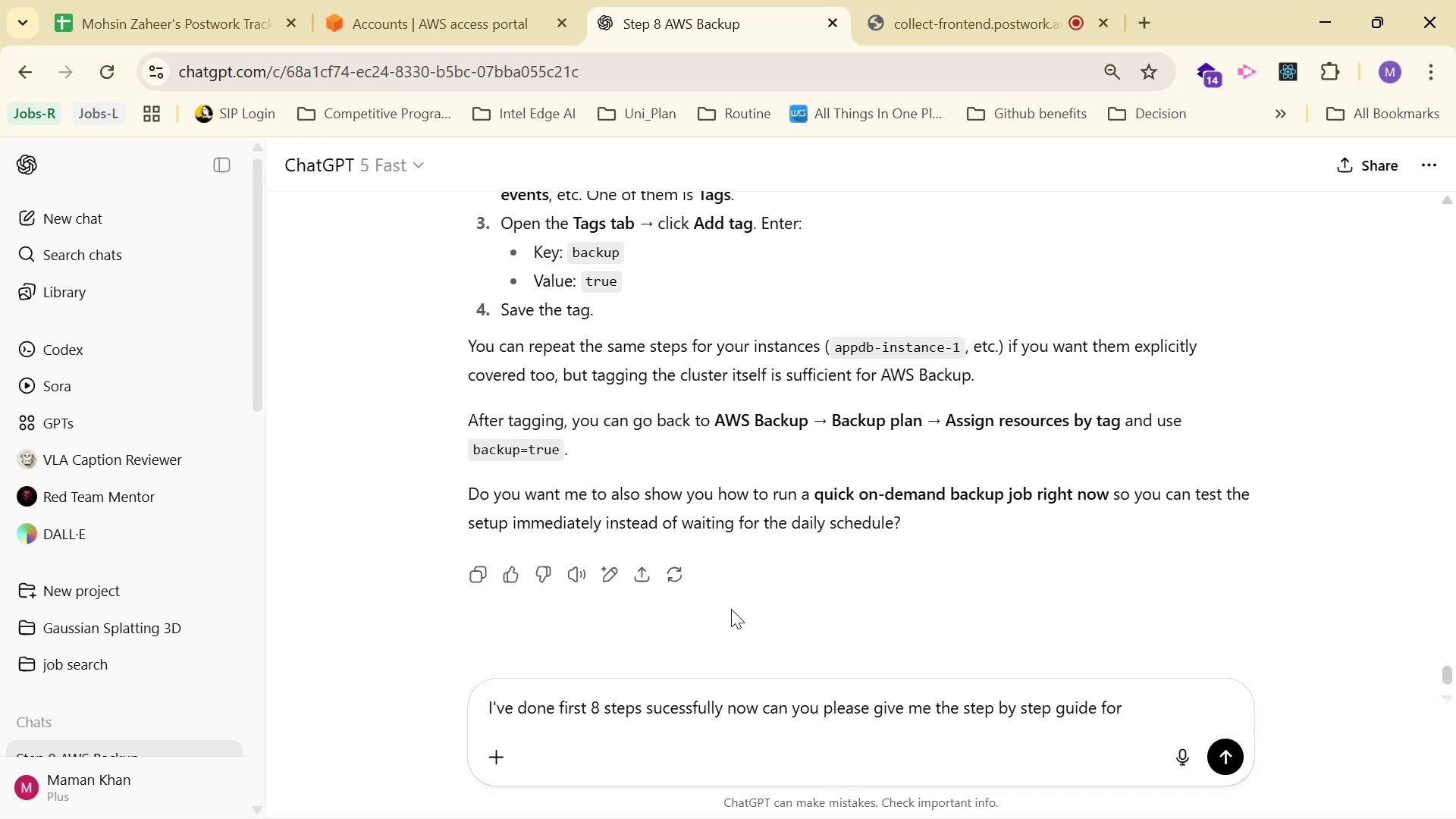 
type(Step 9 along with )
key(Tab)
 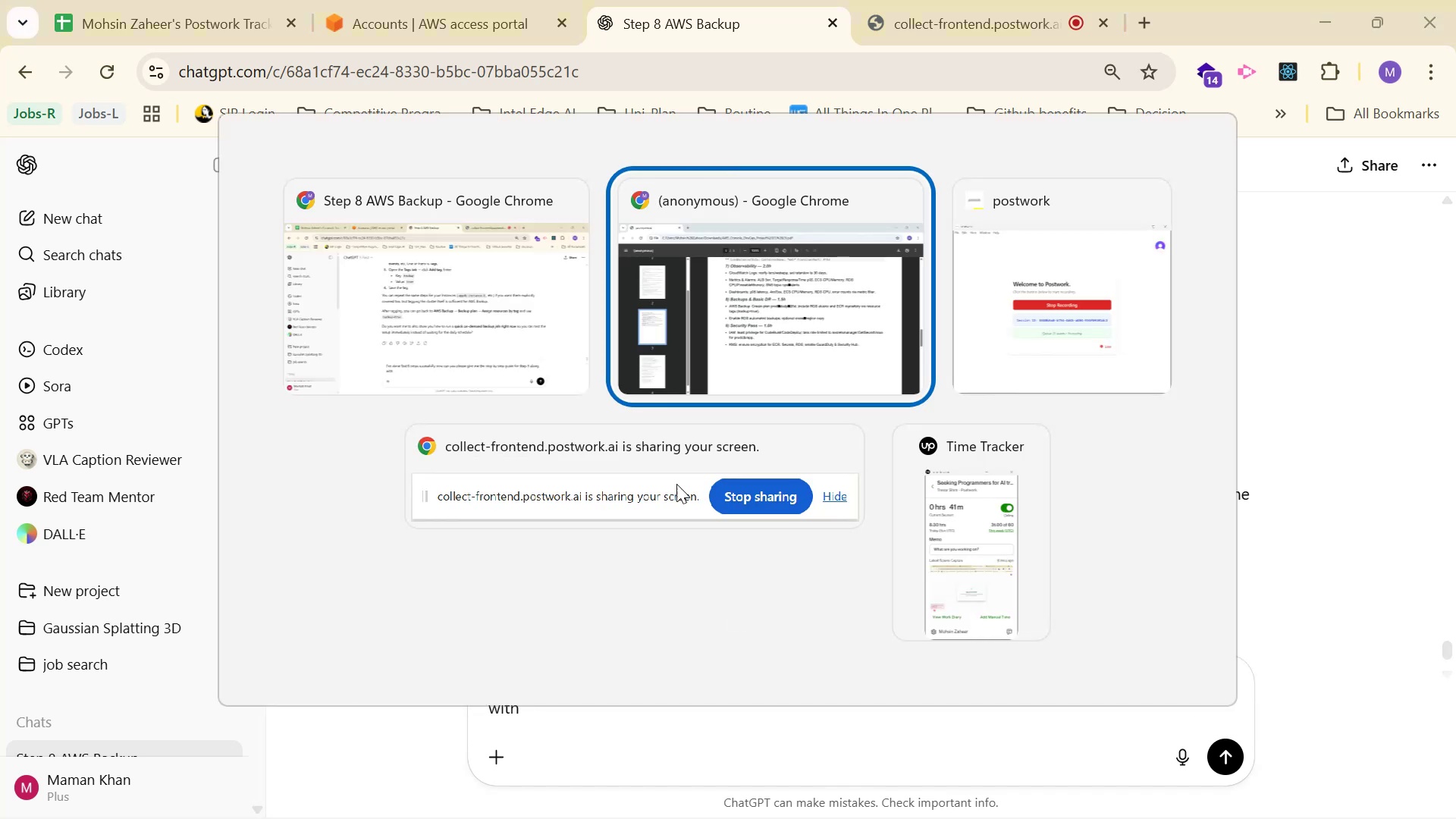 
hold_key(key=AltLeft, duration=0.76)
 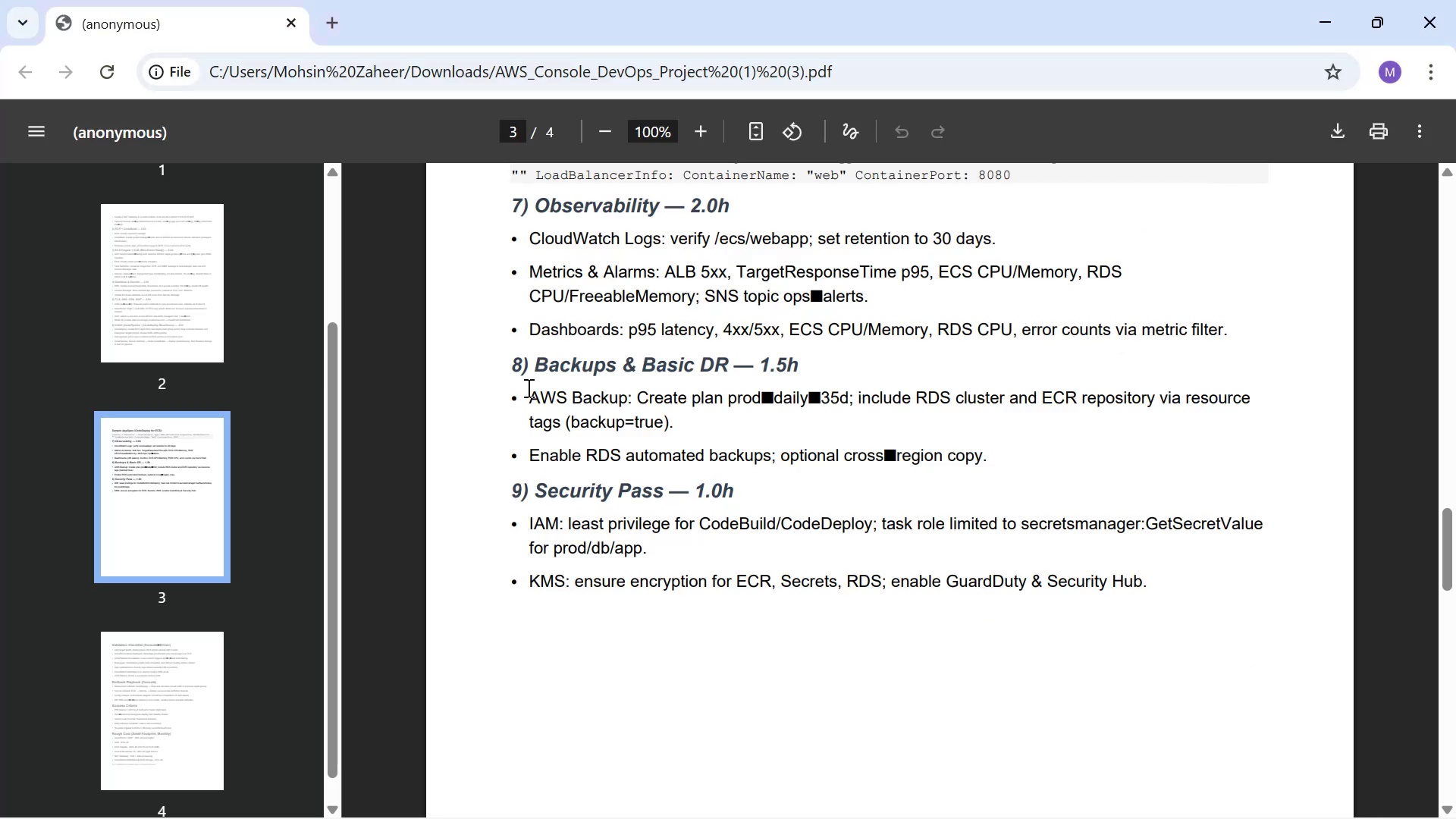 
scroll: coordinate [709, 438], scroll_direction: down, amount: 10.0
 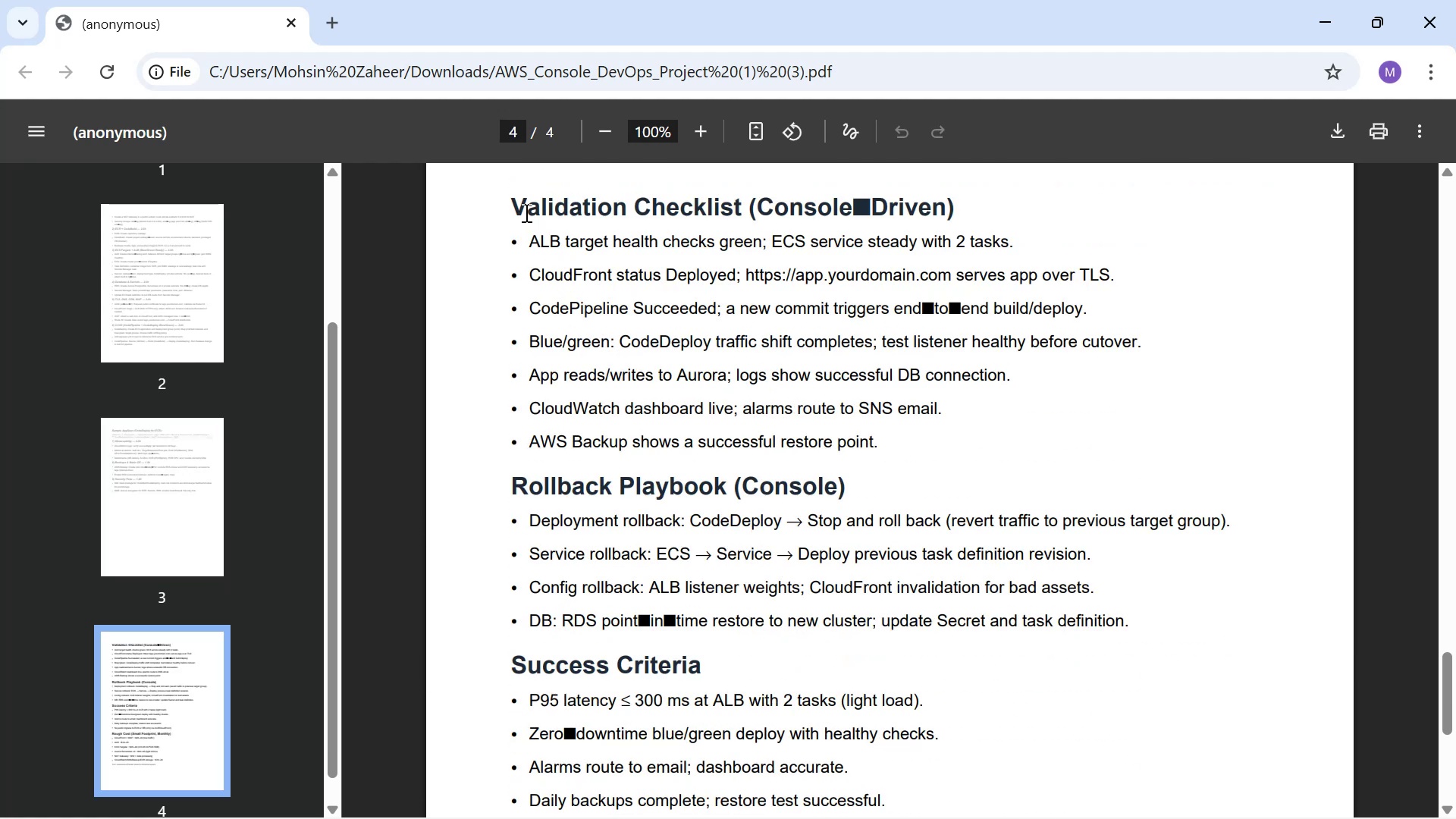 
left_click_drag(start_coordinate=[516, 200], to_coordinate=[742, 202])
 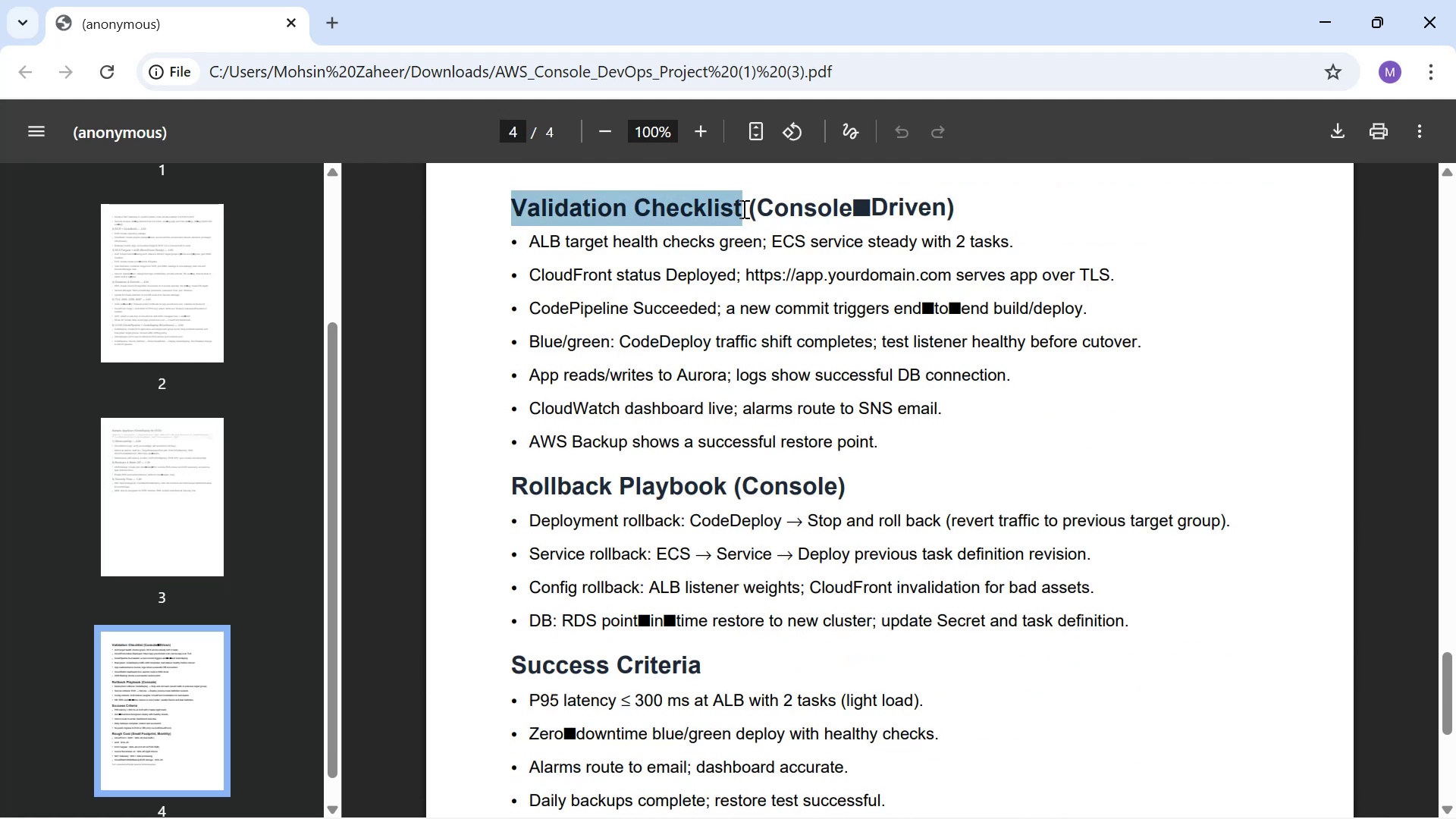 
key(Control+C)
 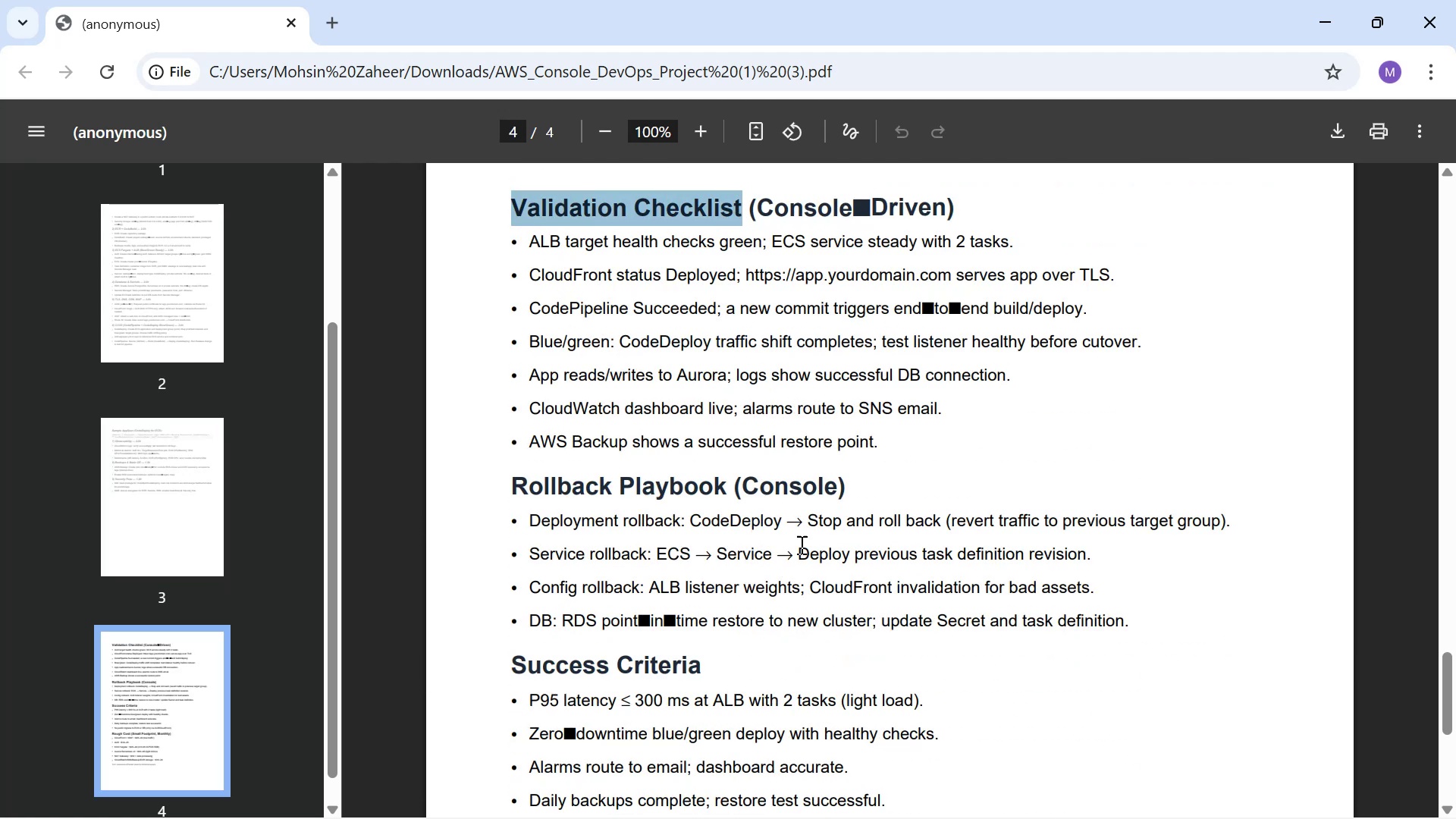 
key(Alt+AltLeft)
 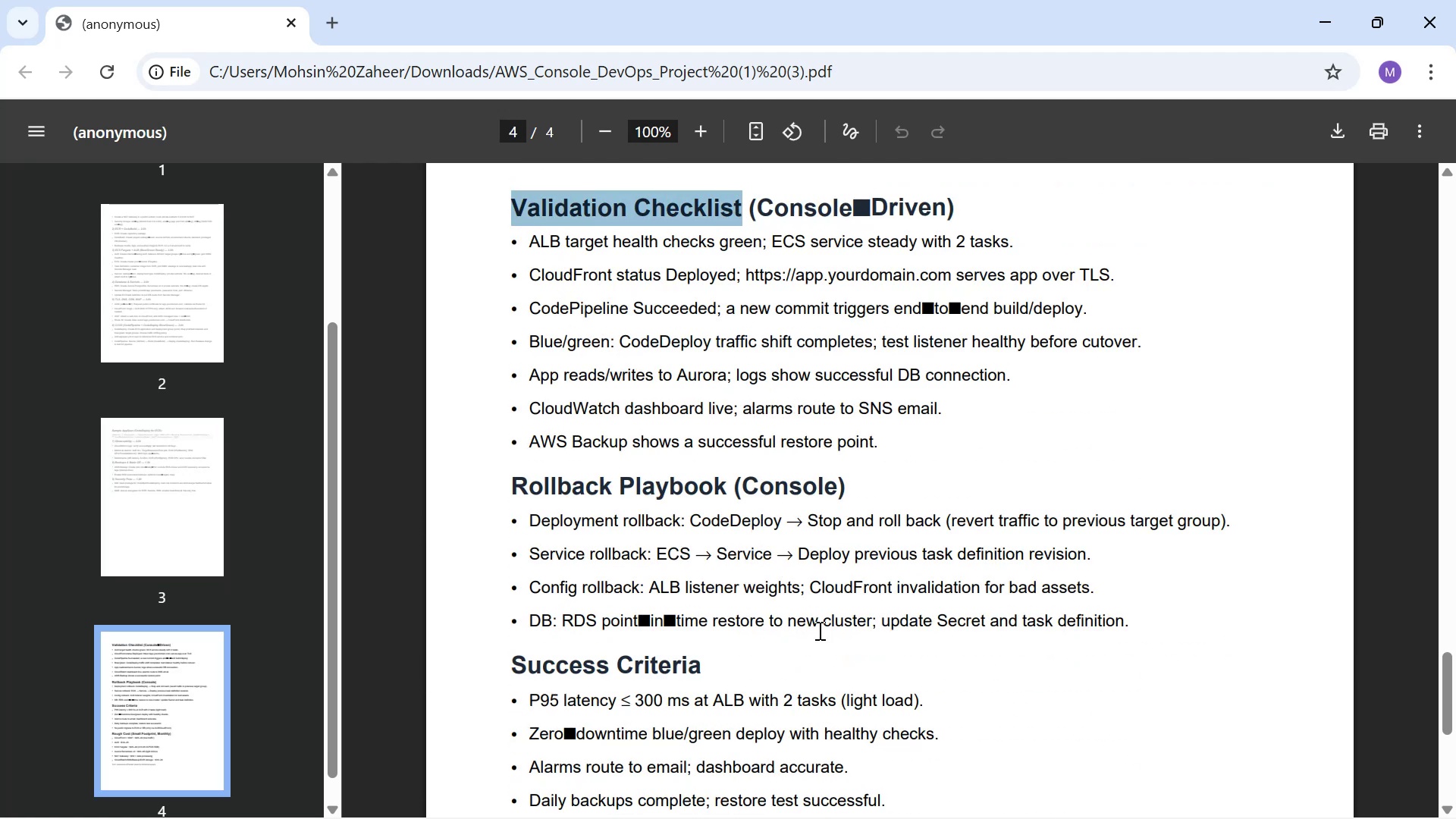 
key(Alt+Tab)
 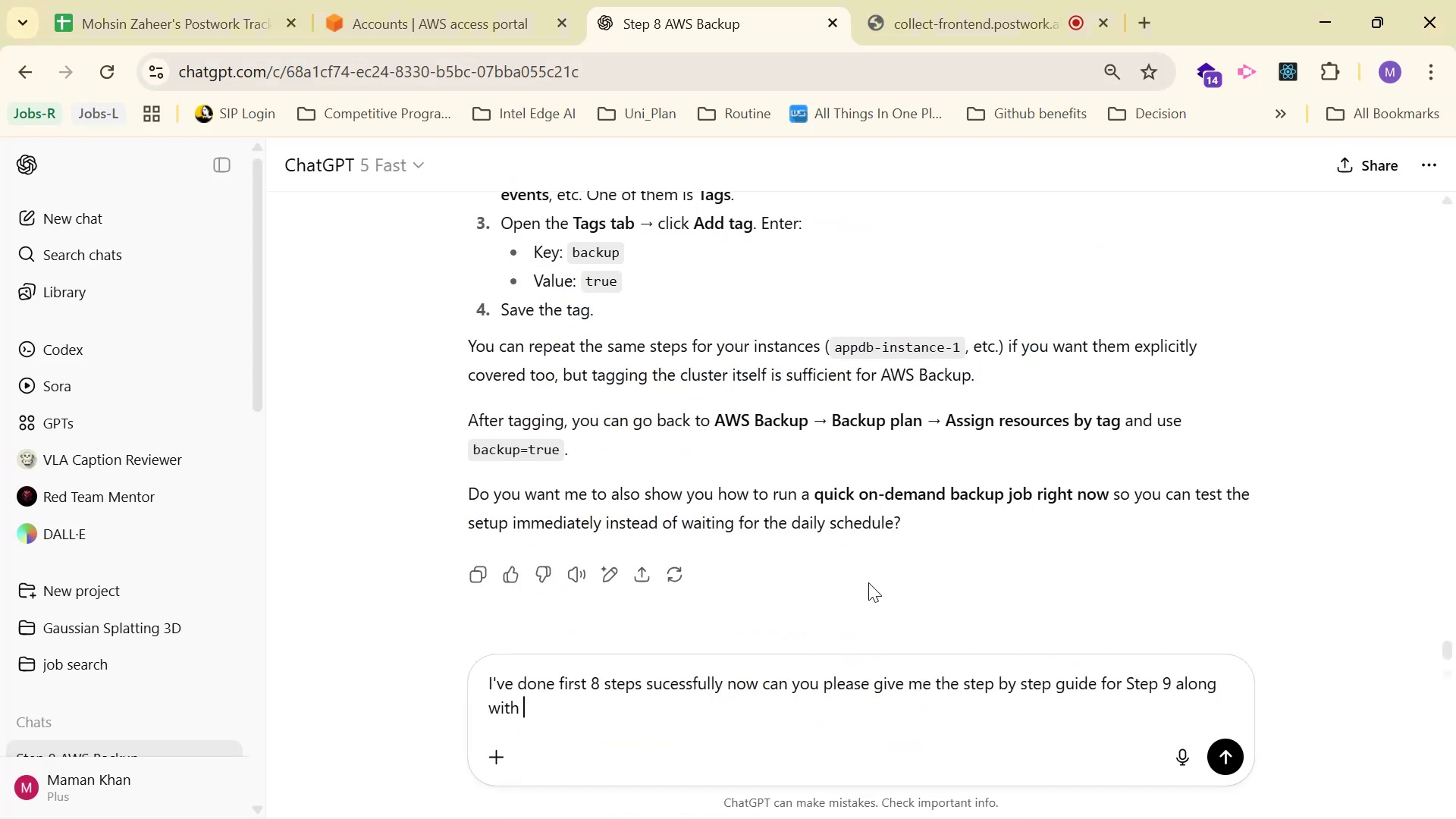 
key(Control+V)
 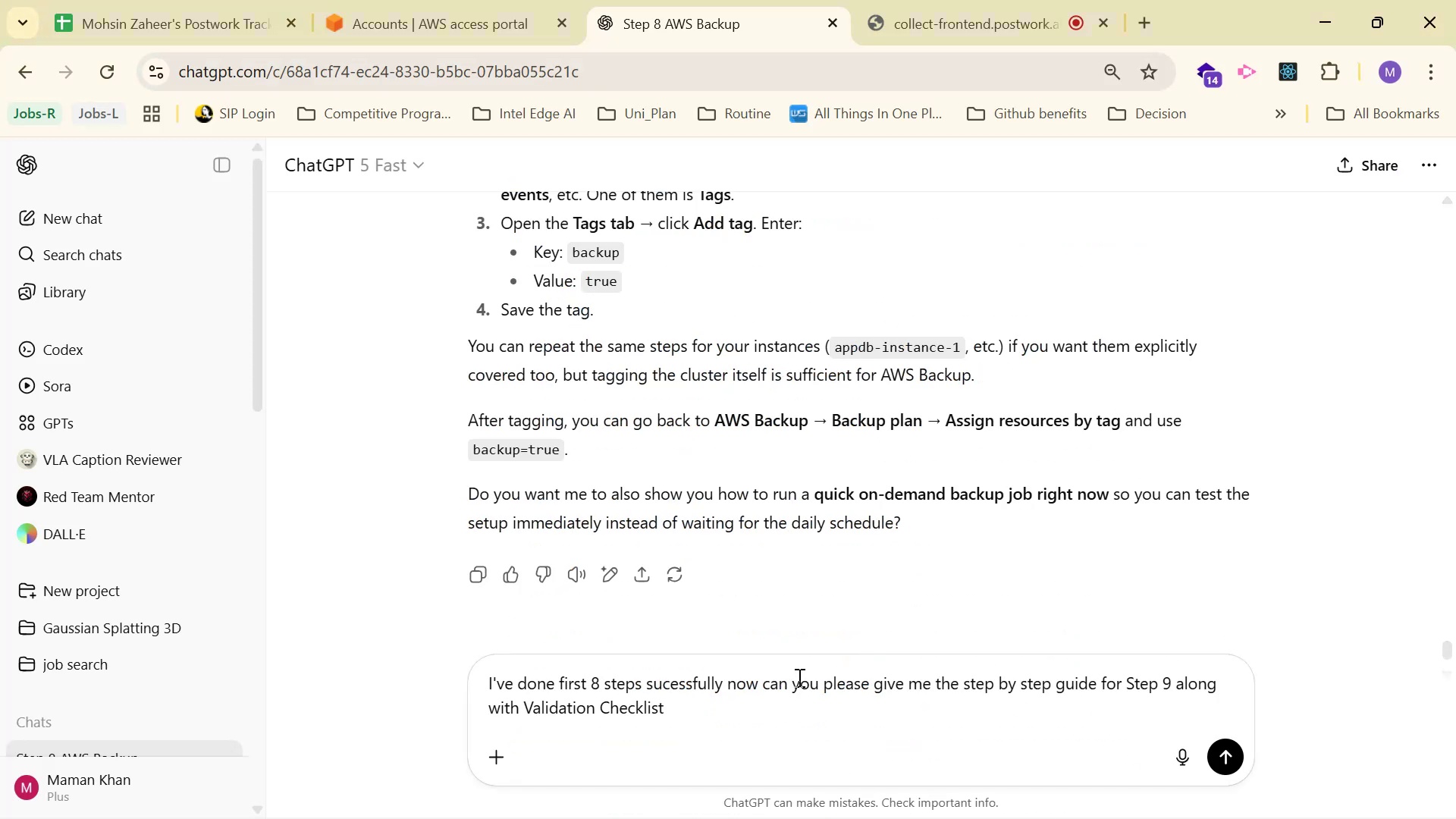 
key(Comma)
 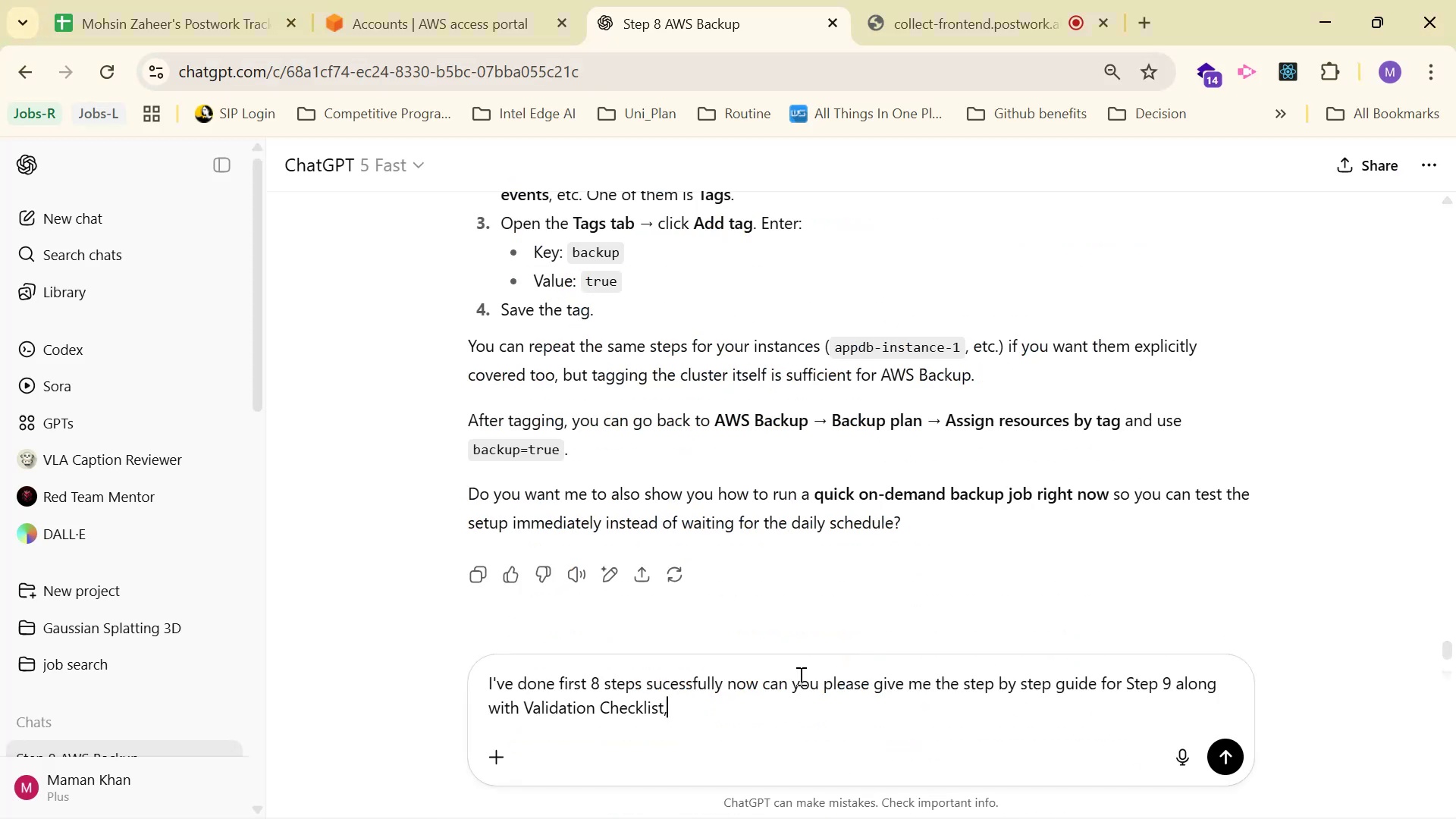 
key(Space)
 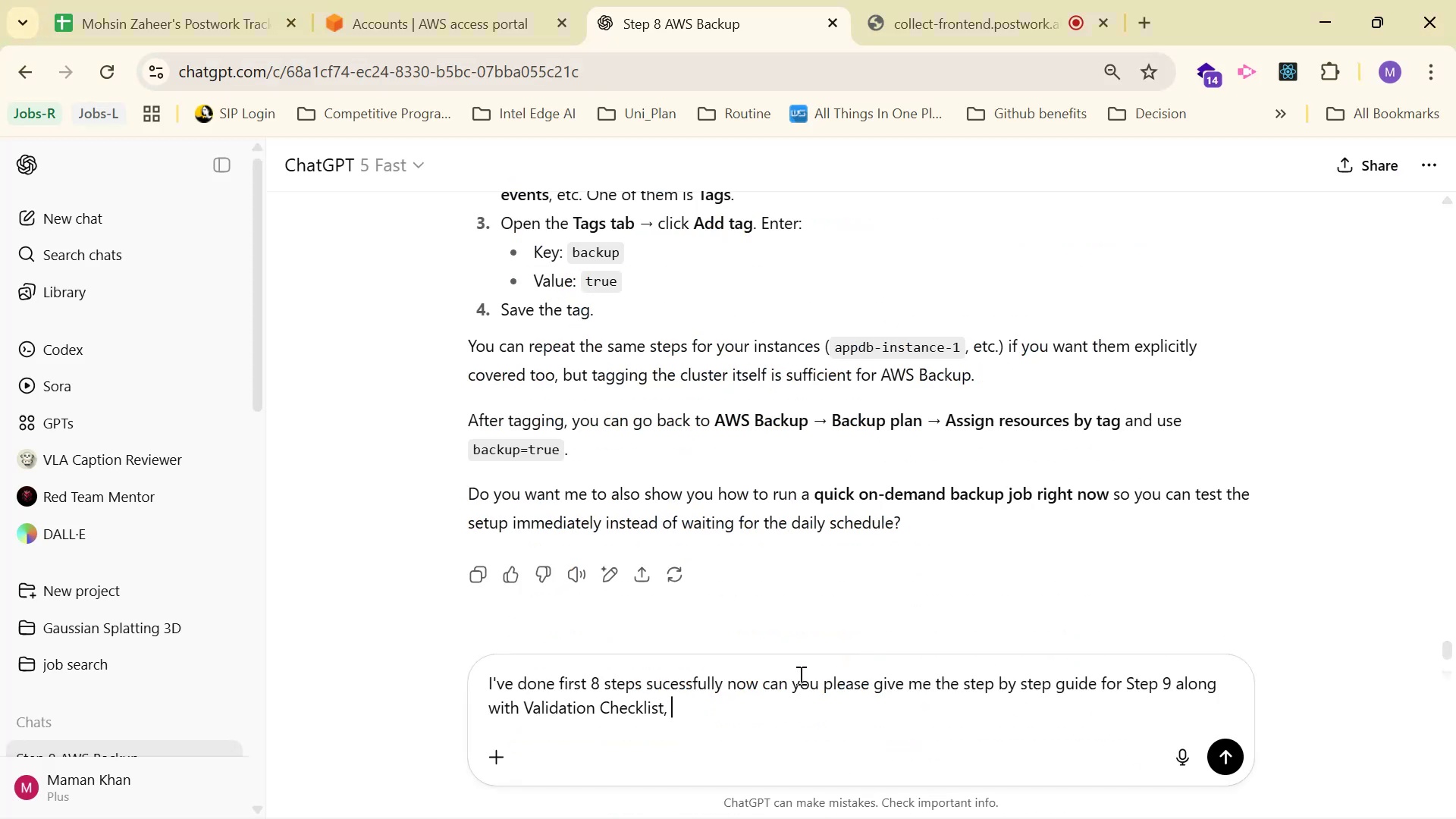 
key(Alt+AltLeft)
 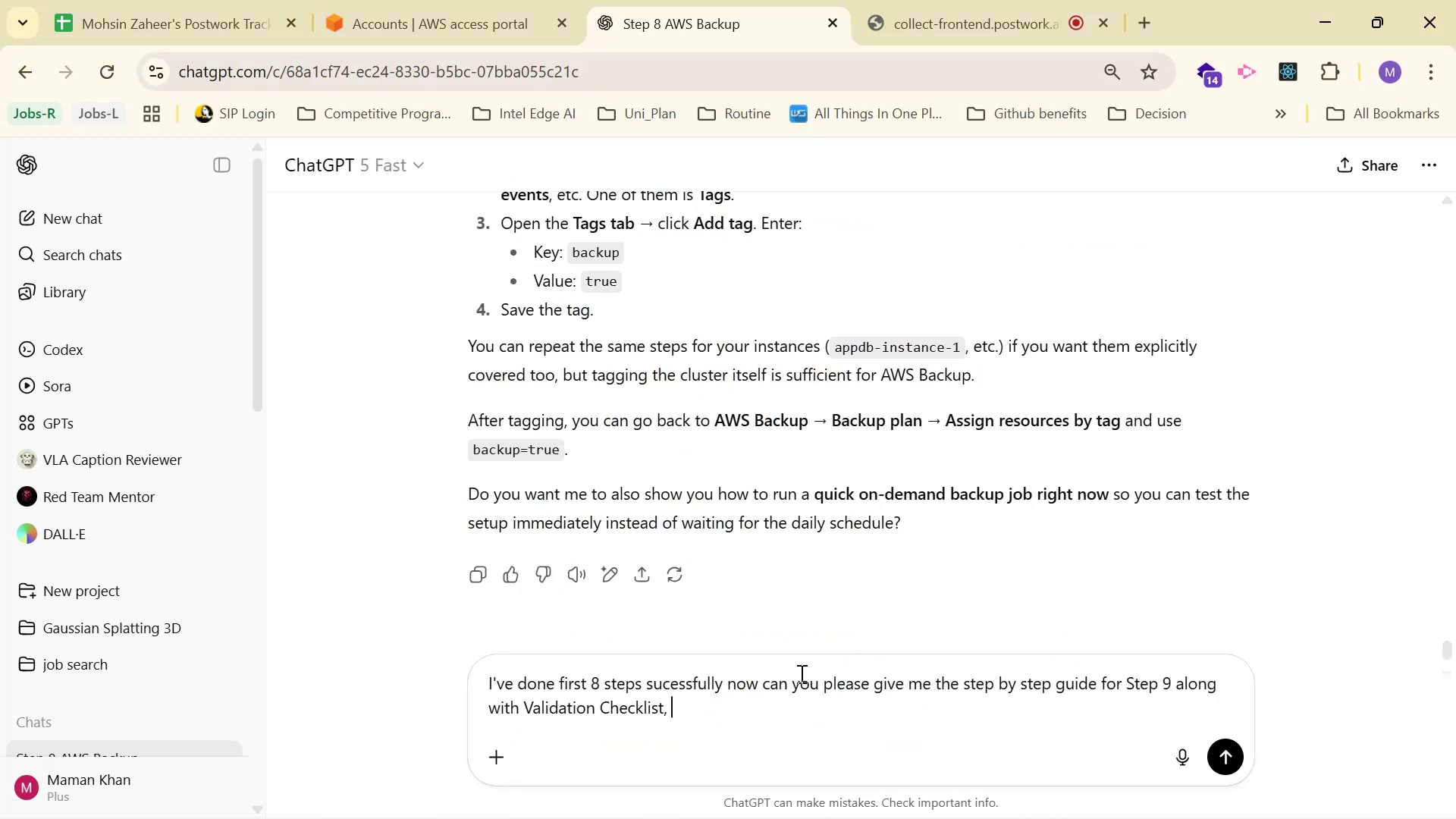 
key(Alt+Tab)
 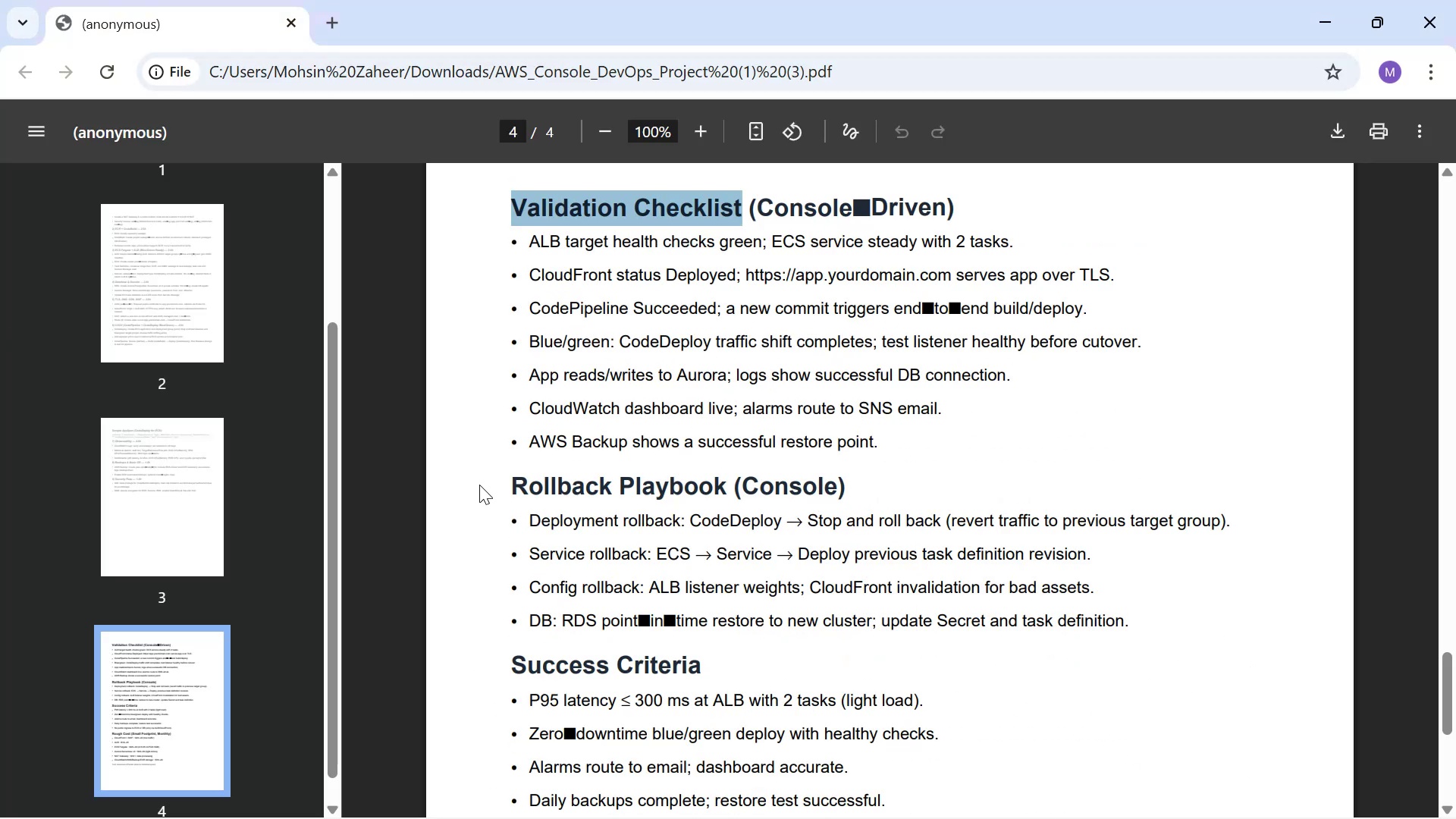 
left_click_drag(start_coordinate=[507, 482], to_coordinate=[726, 472])
 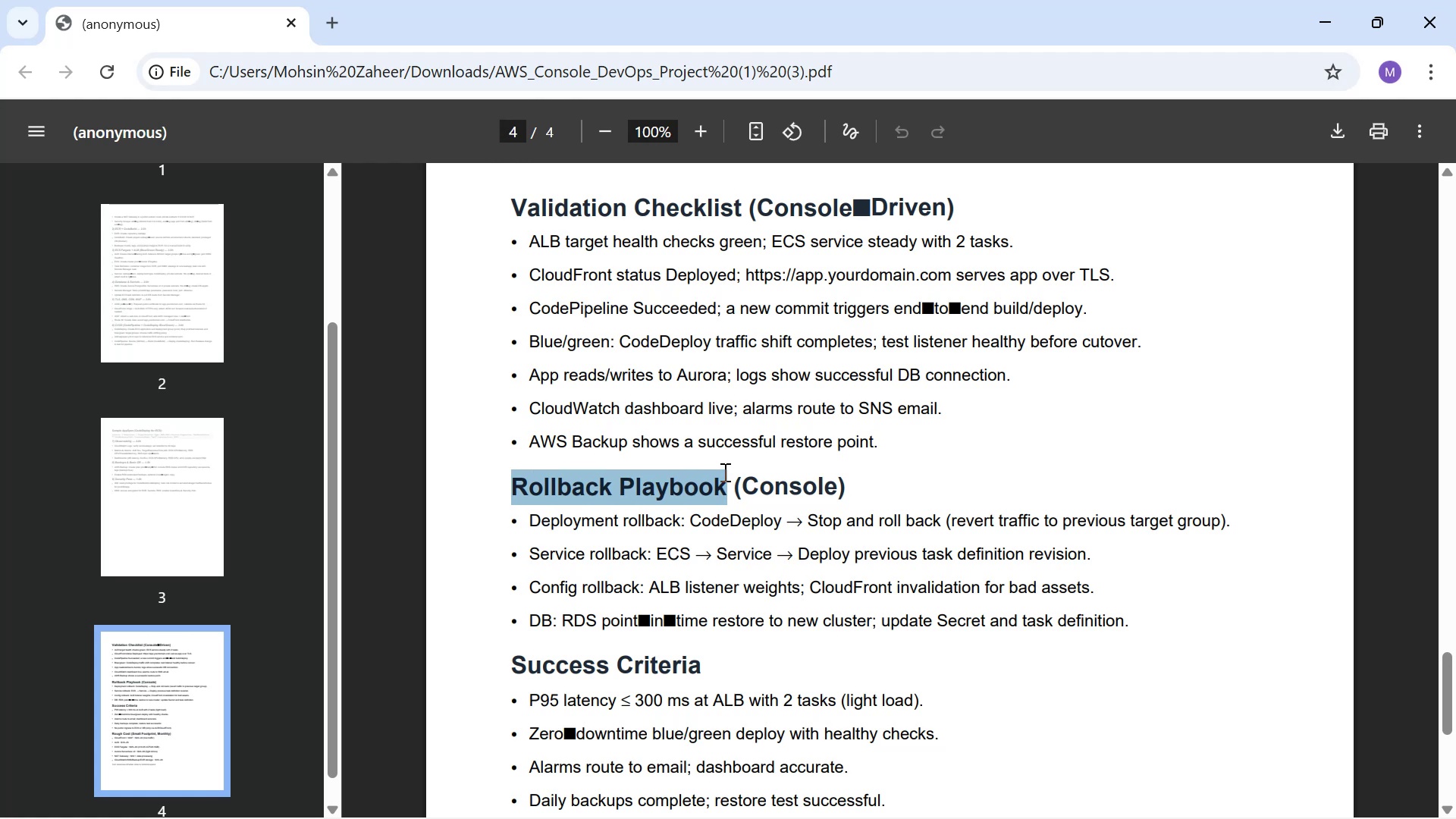 
key(Control+C)
 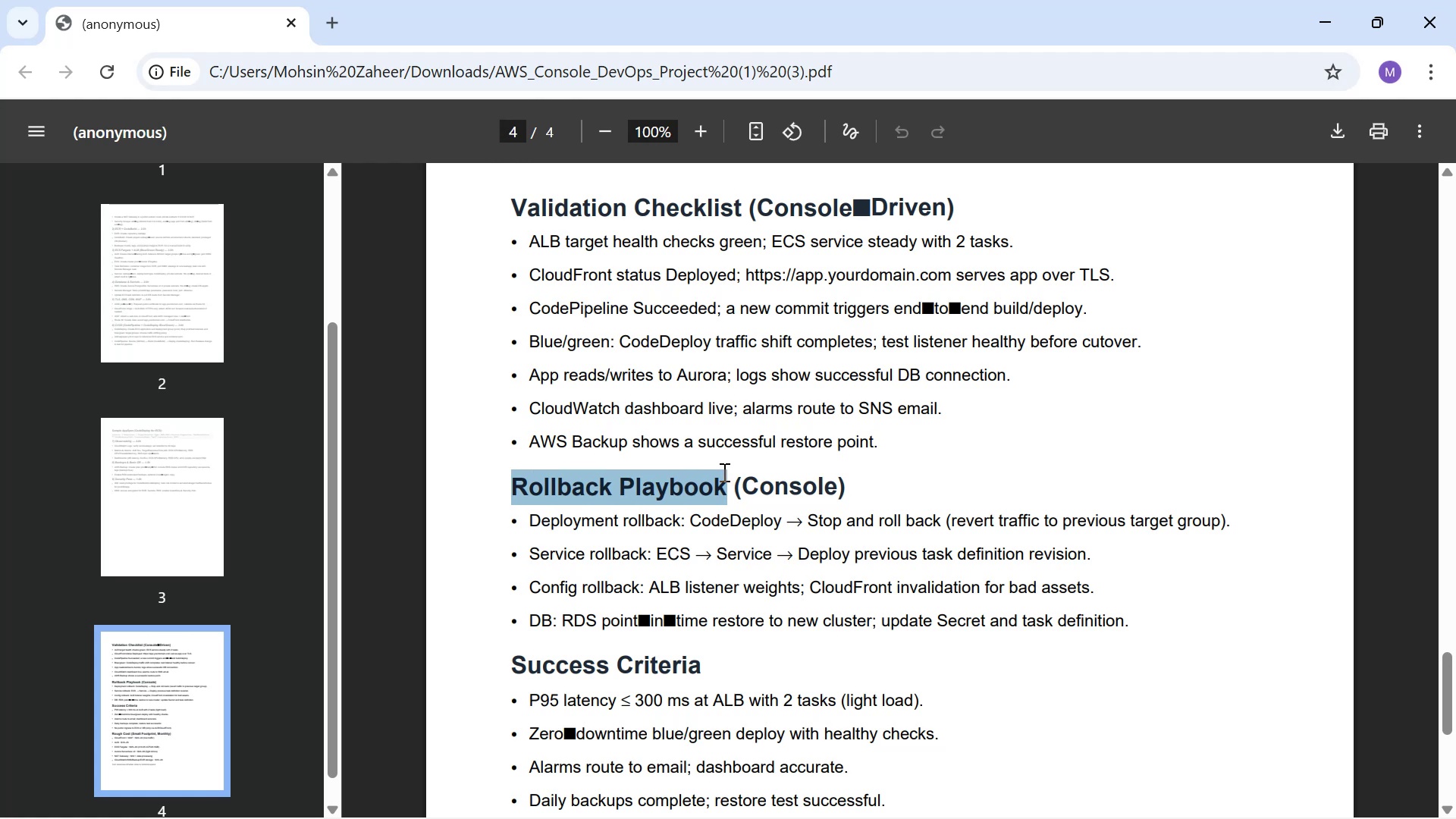 
key(Control+C)
 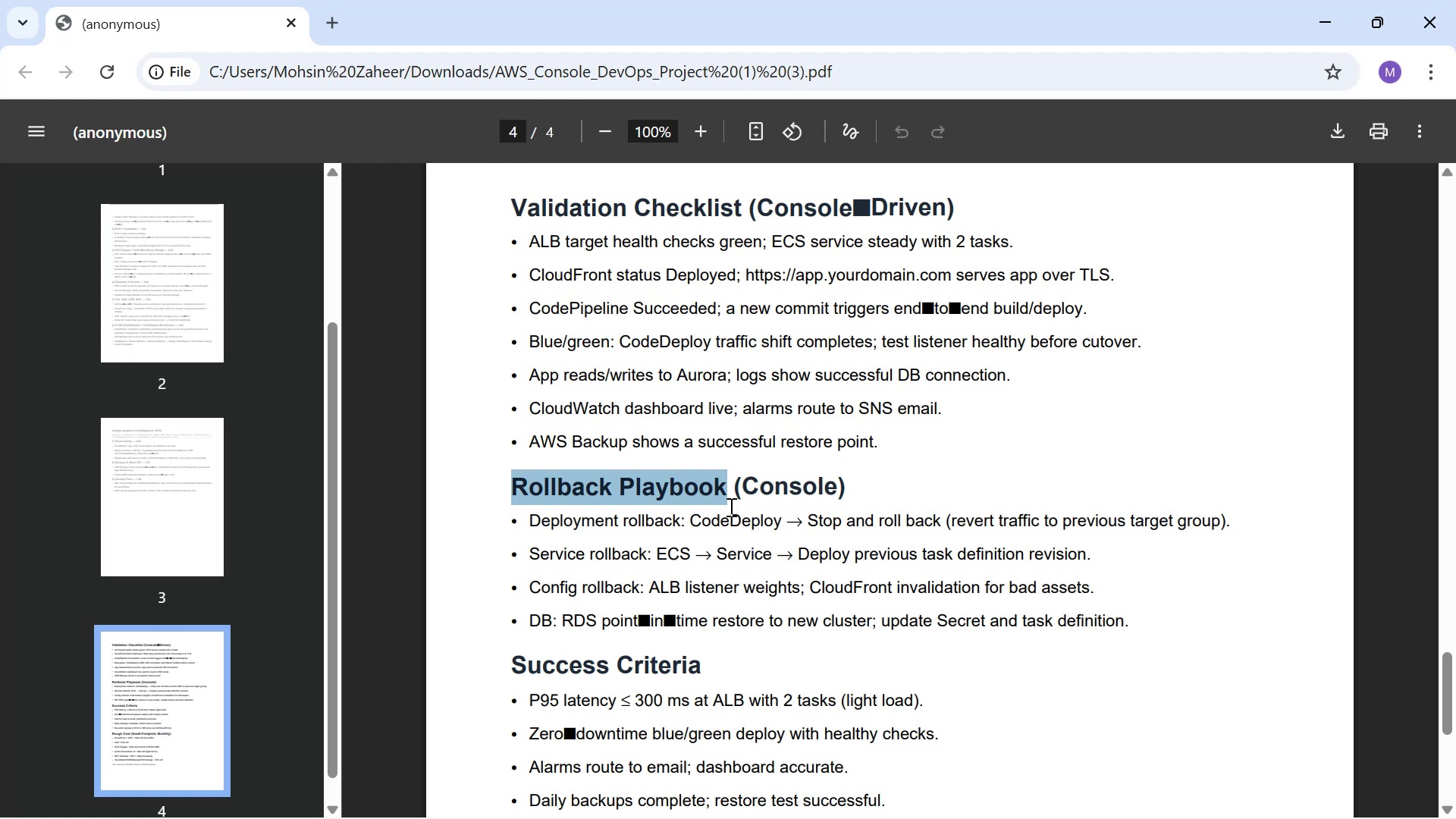 
key(Alt+AltLeft)
 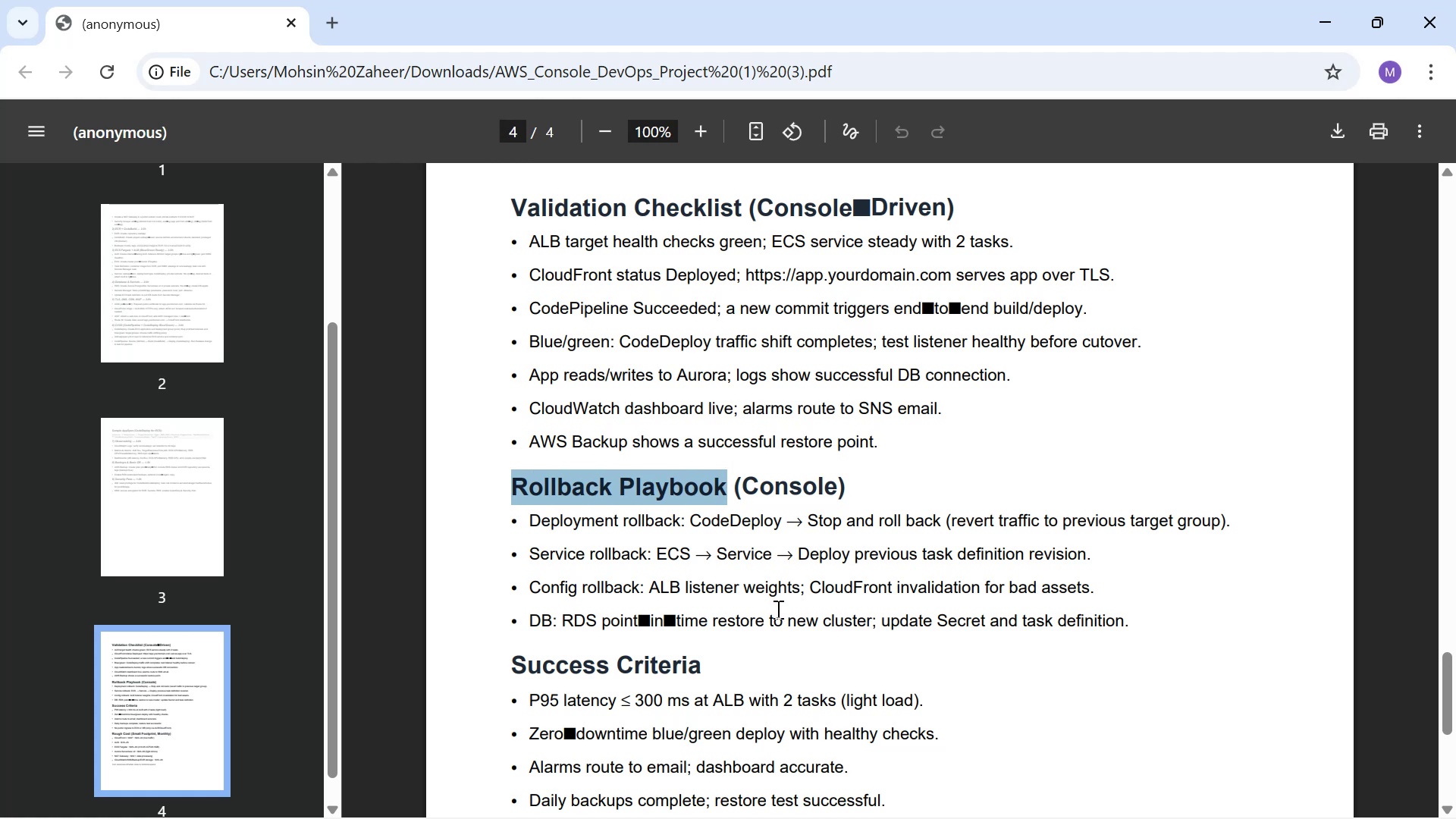 
key(Alt+Tab)
 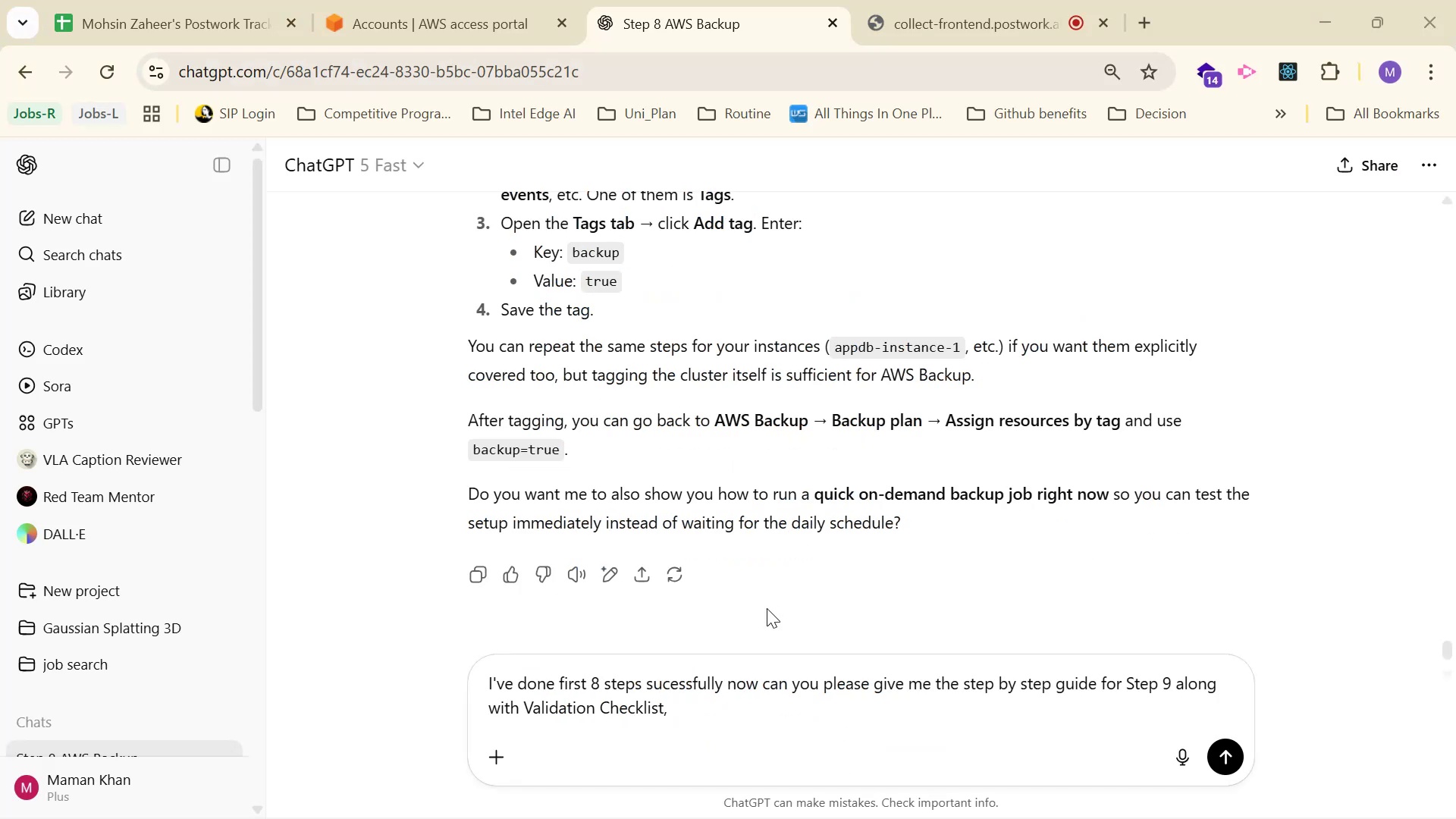 
key(Control+V)
 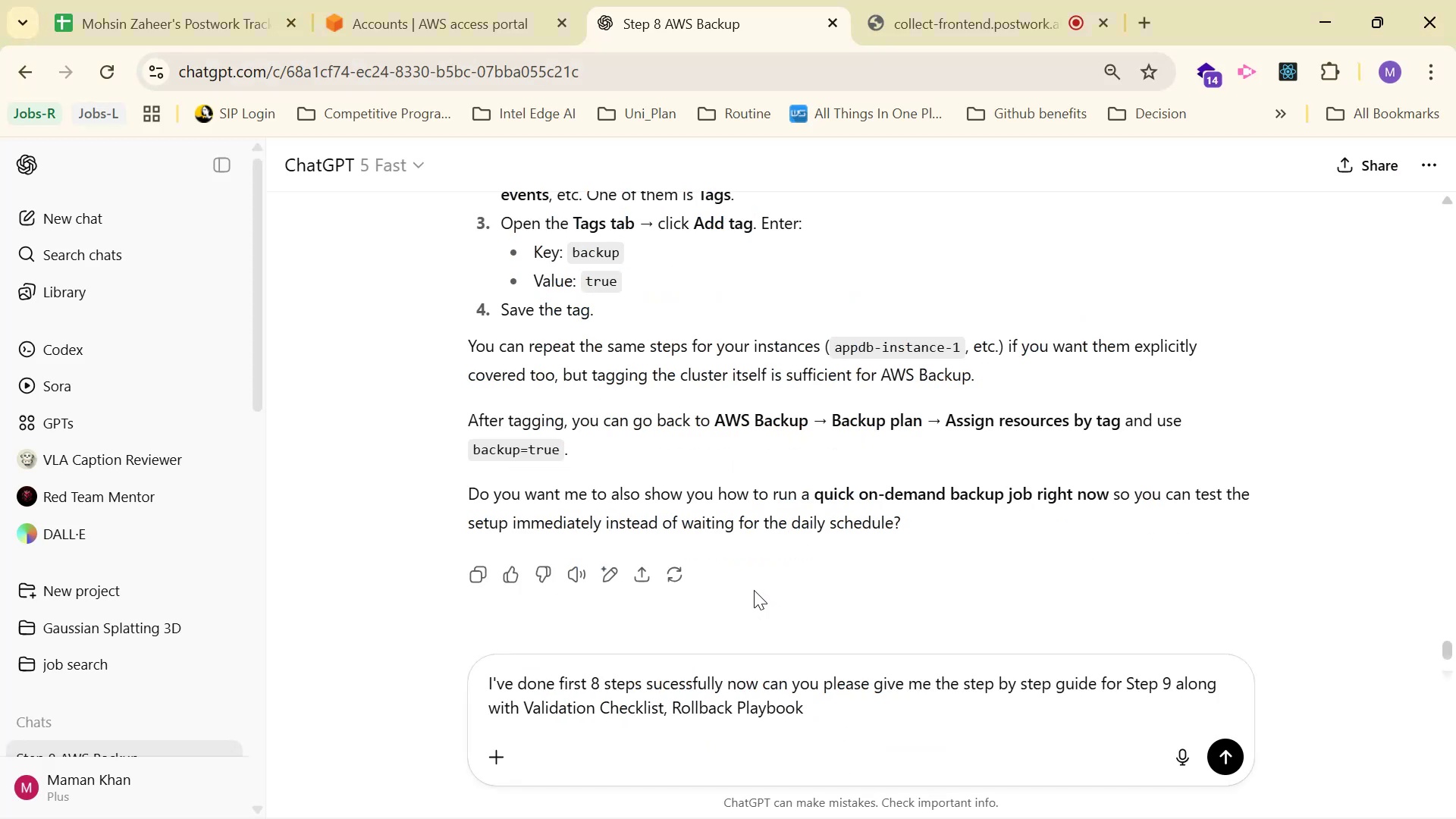 
key(Comma)
 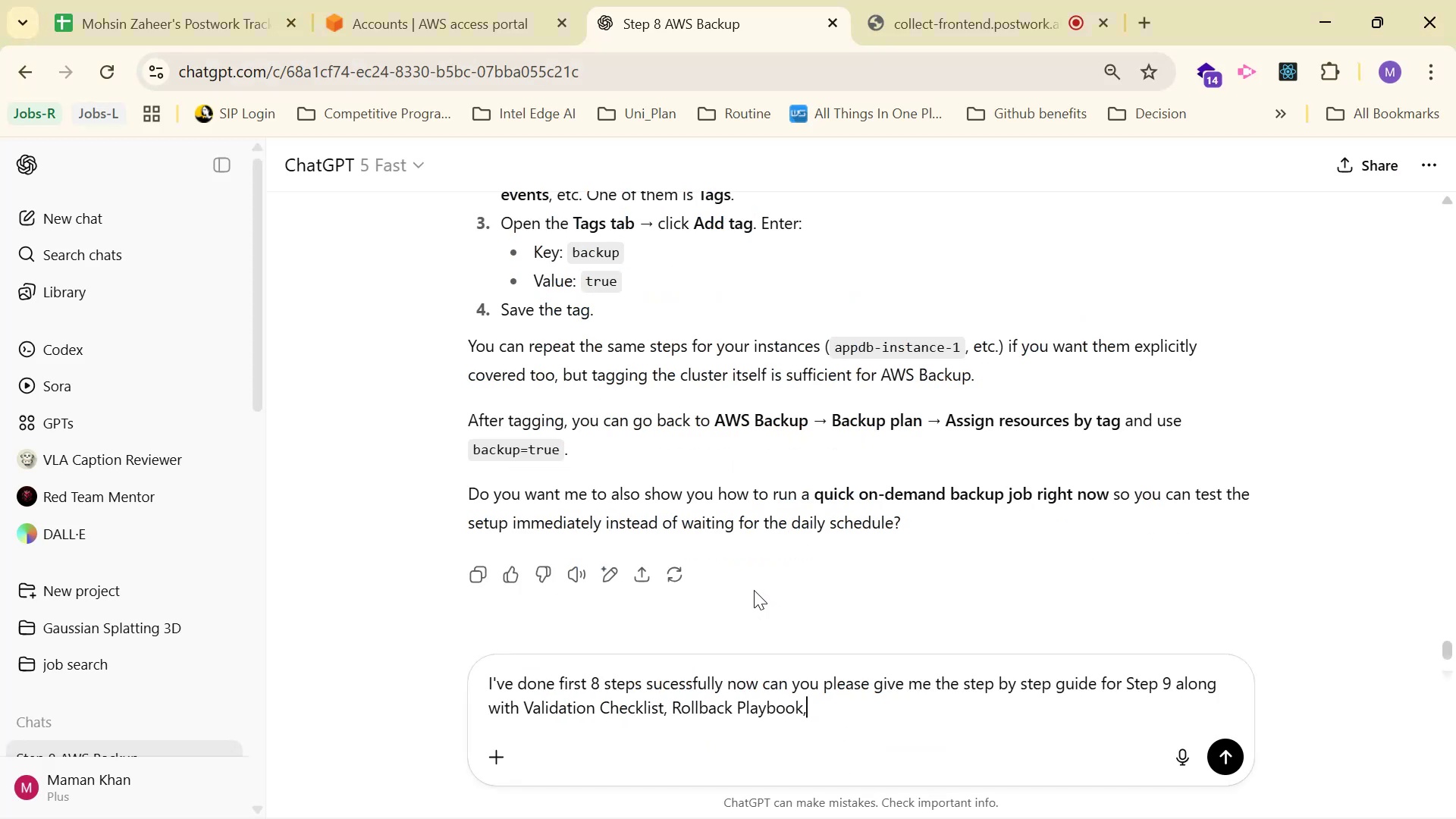 
key(Space)
 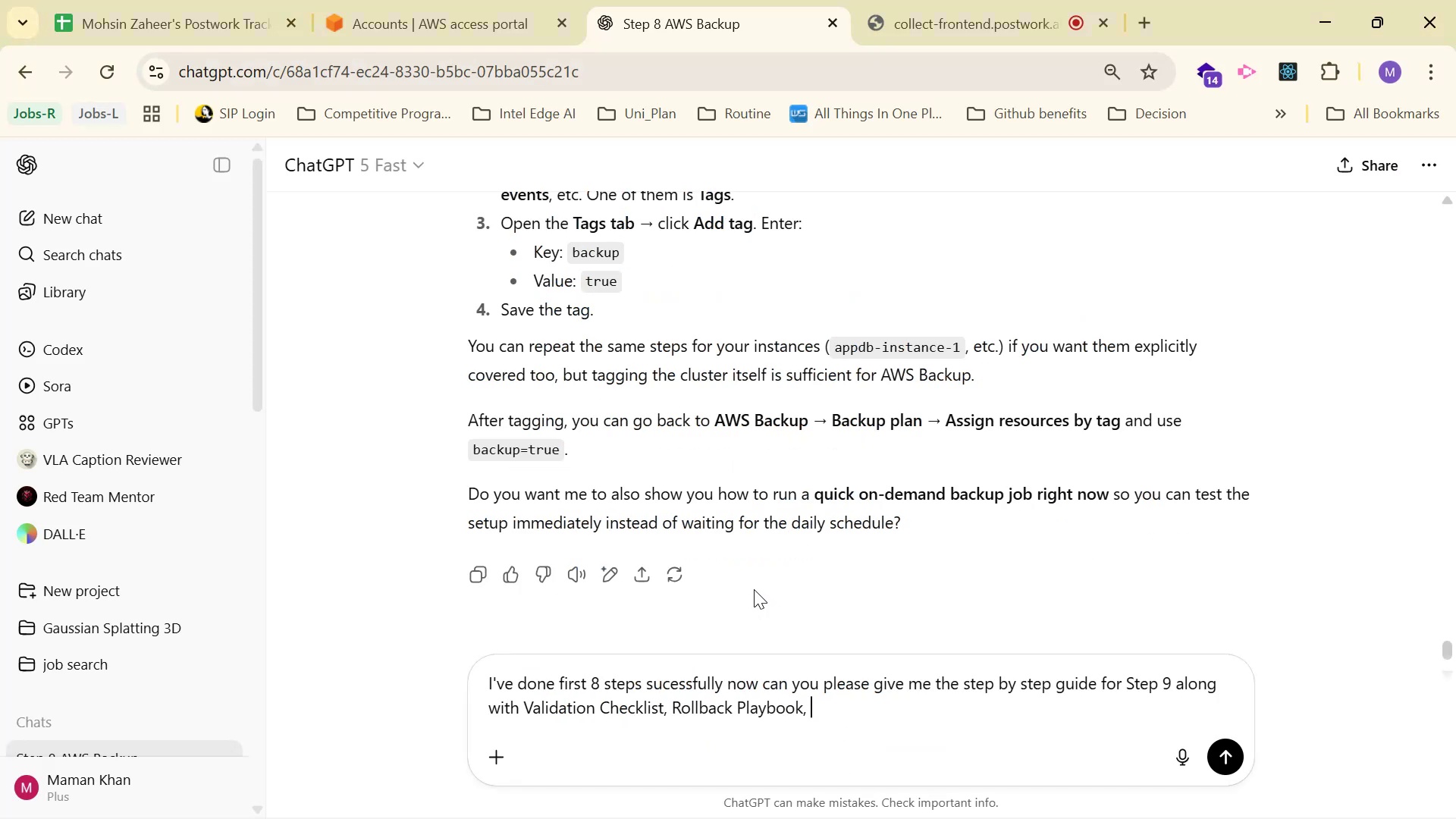 
key(Alt+AltLeft)
 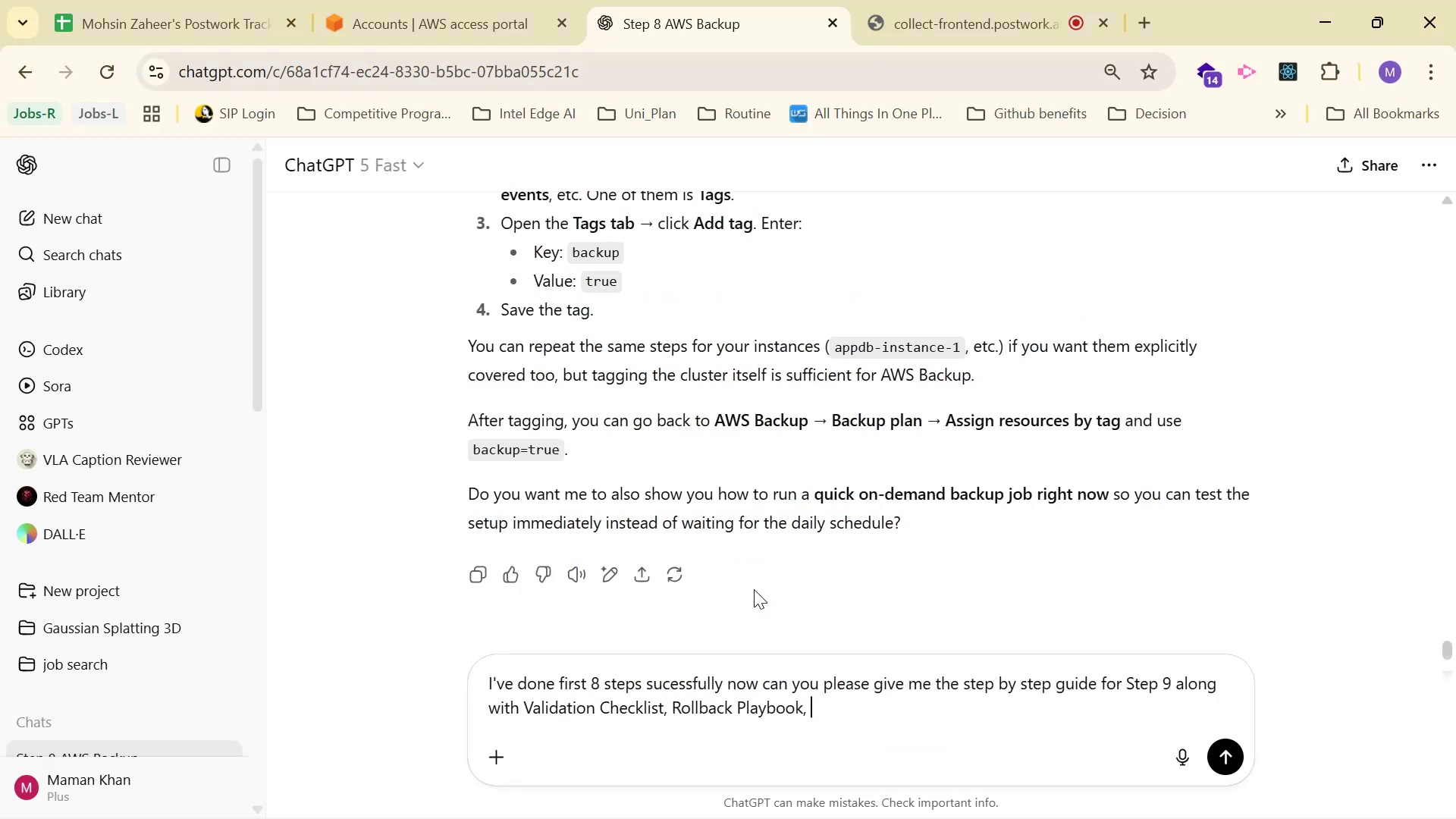 
key(Alt+Tab)
 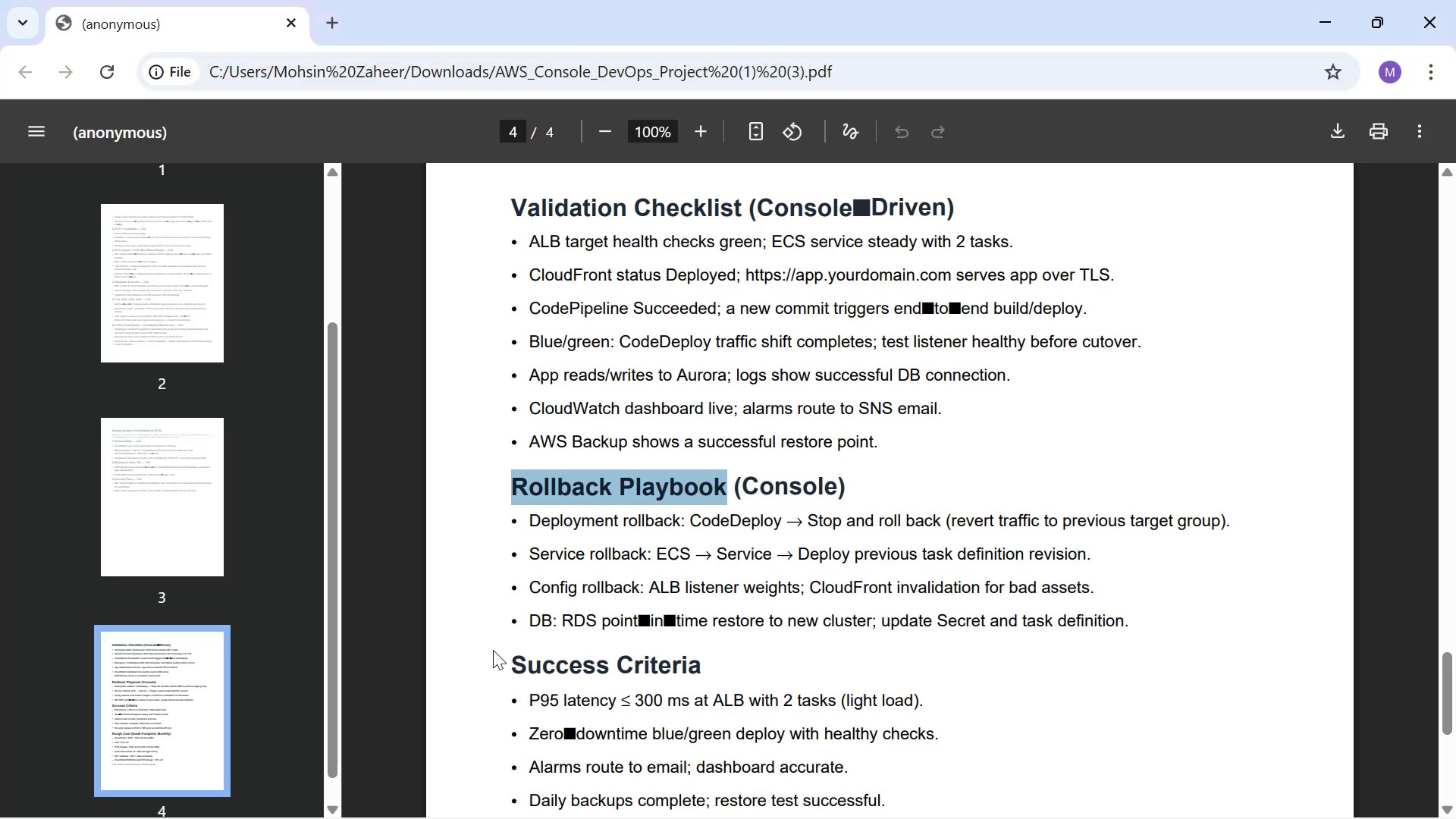 
left_click_drag(start_coordinate=[521, 663], to_coordinate=[780, 670])
 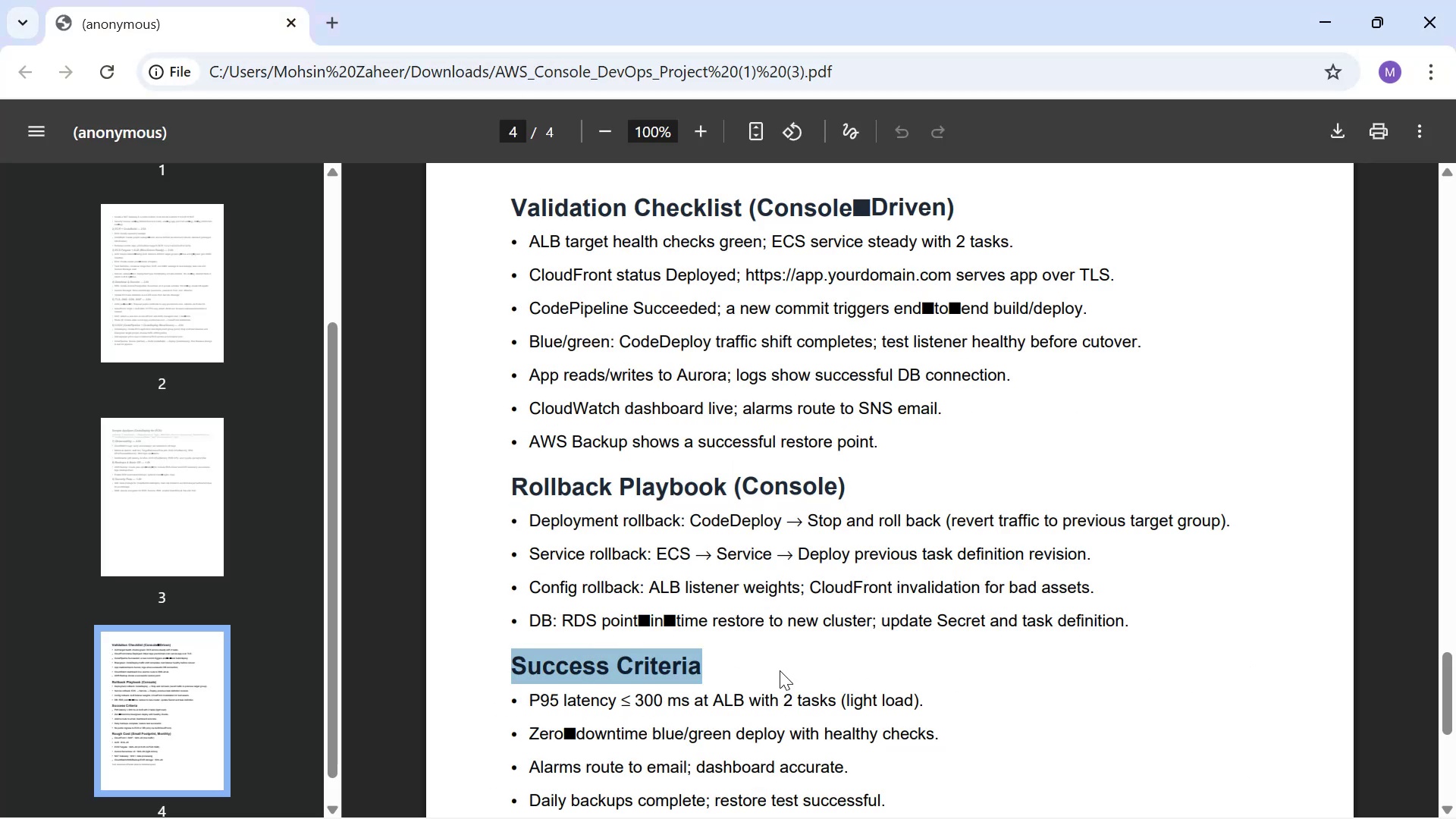 
key(Control+ControlLeft)
 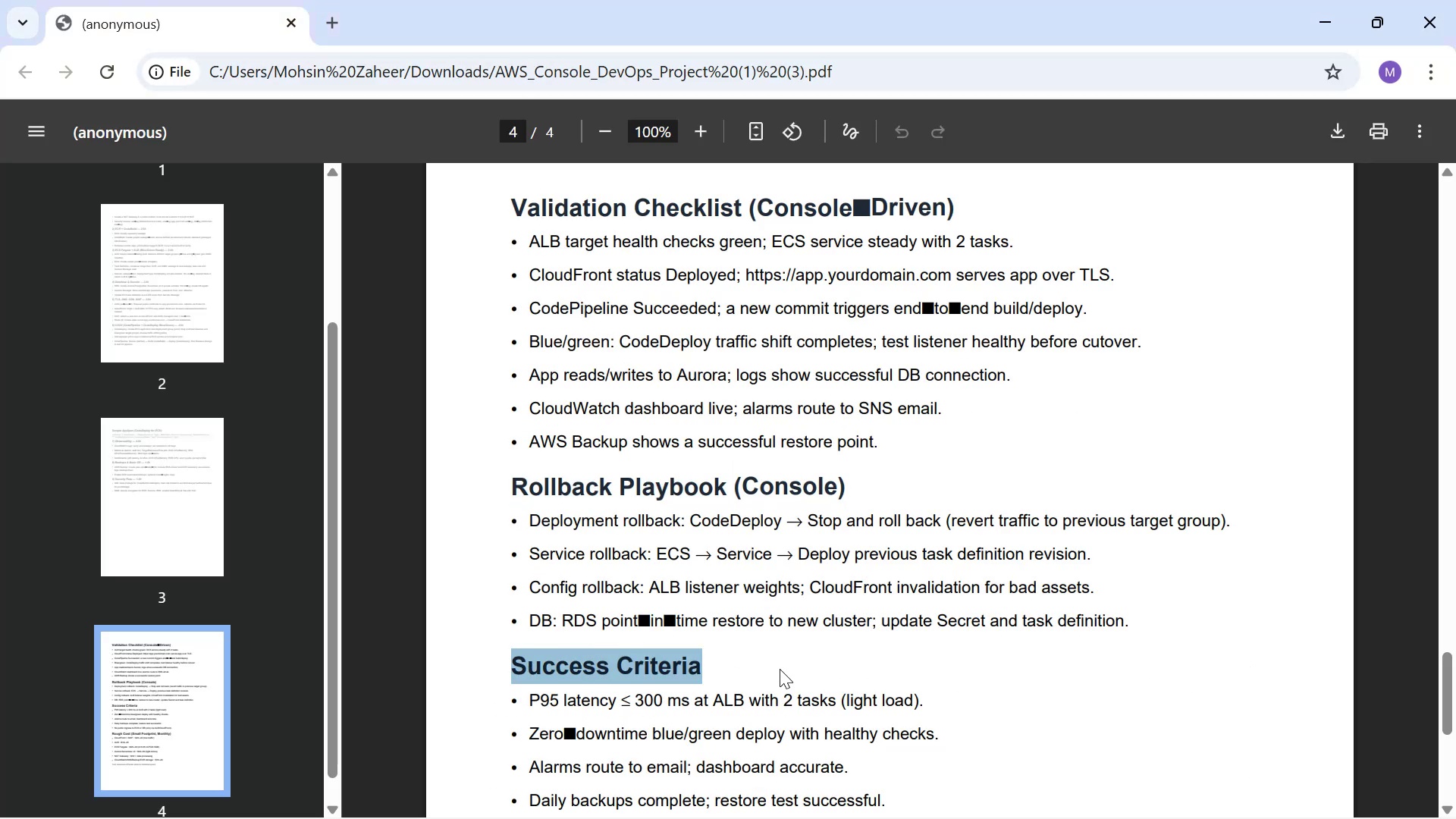 
key(Control+C)
 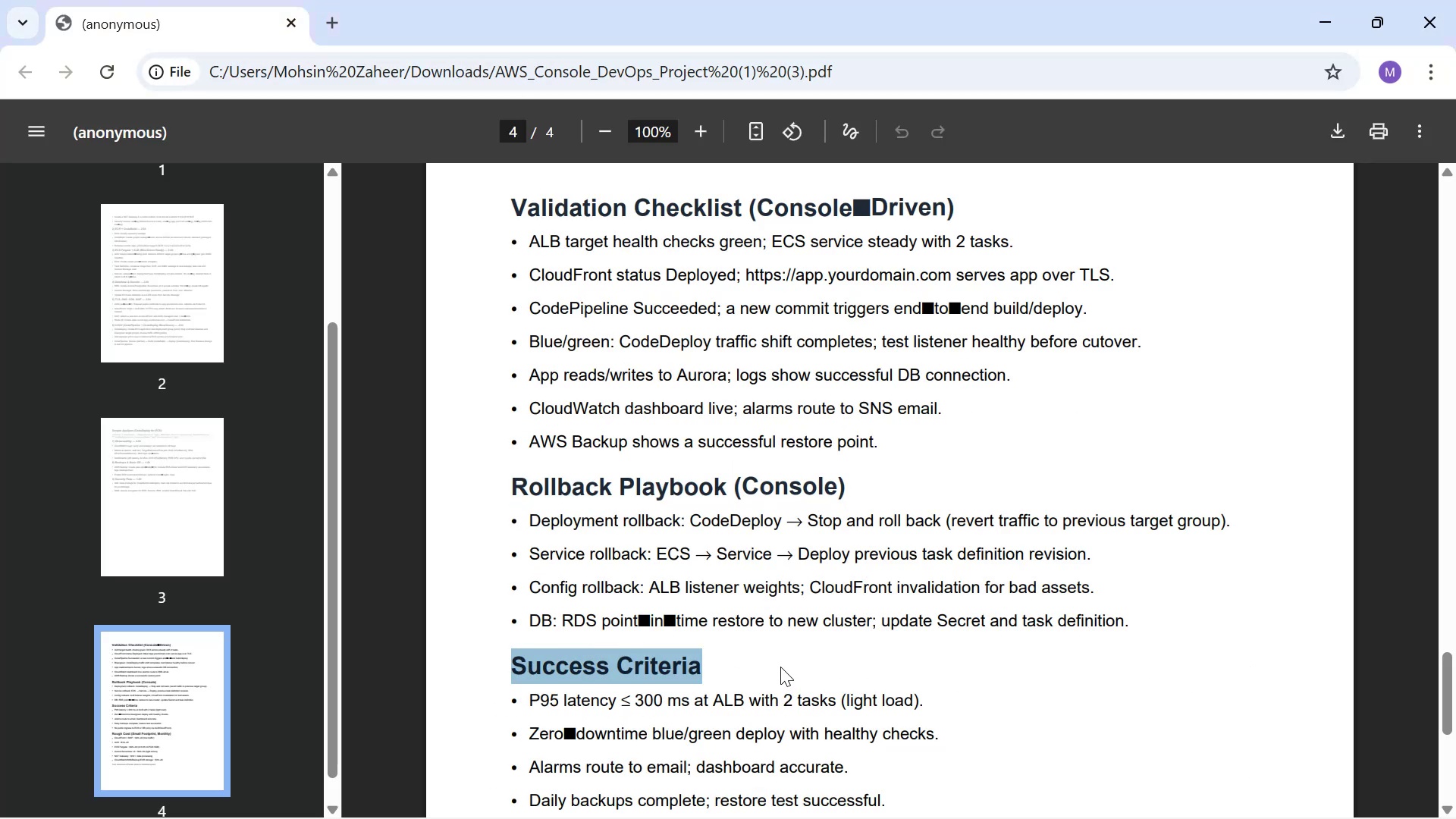 
key(Alt+AltLeft)
 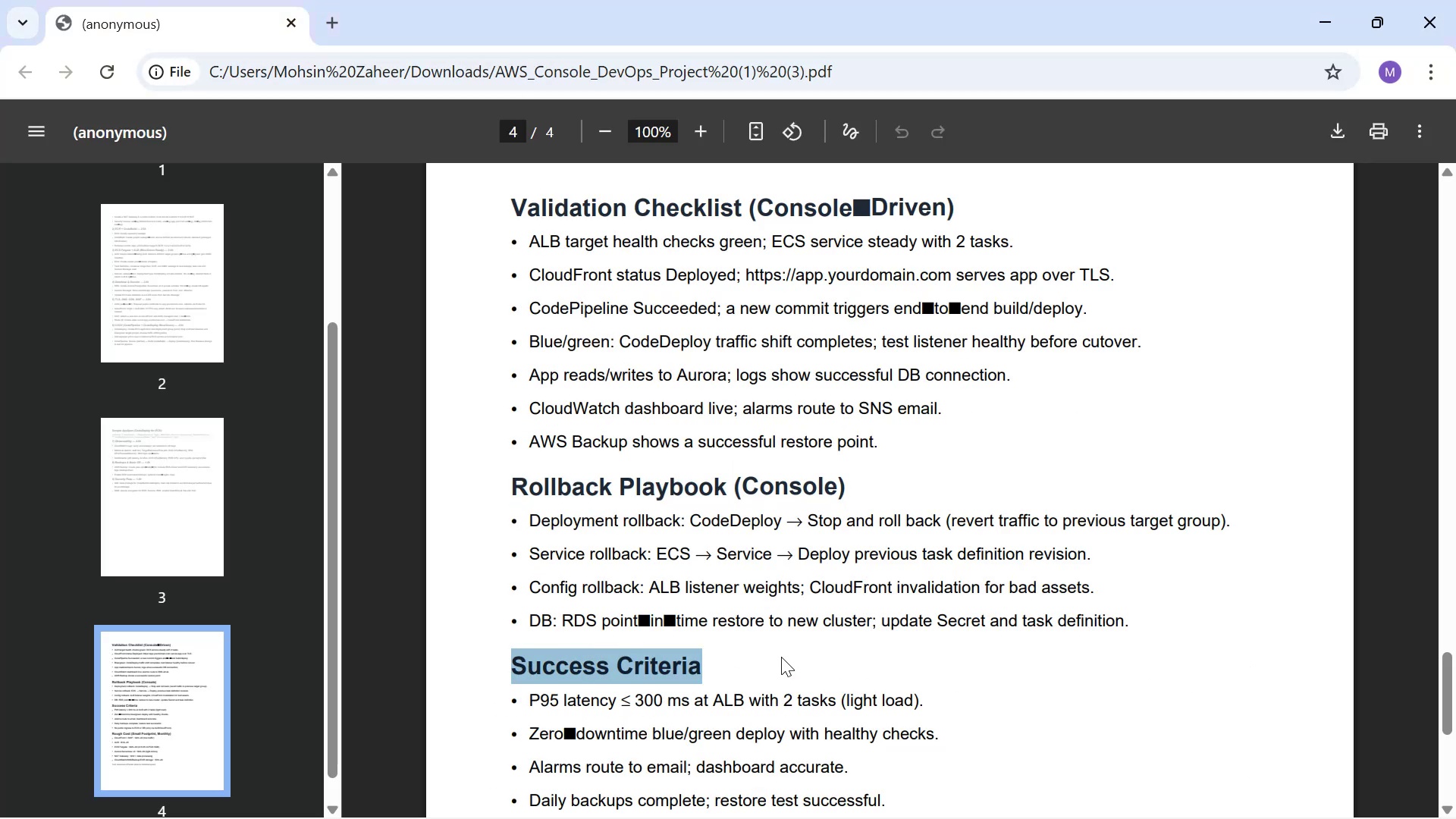 
key(Alt+Tab)
 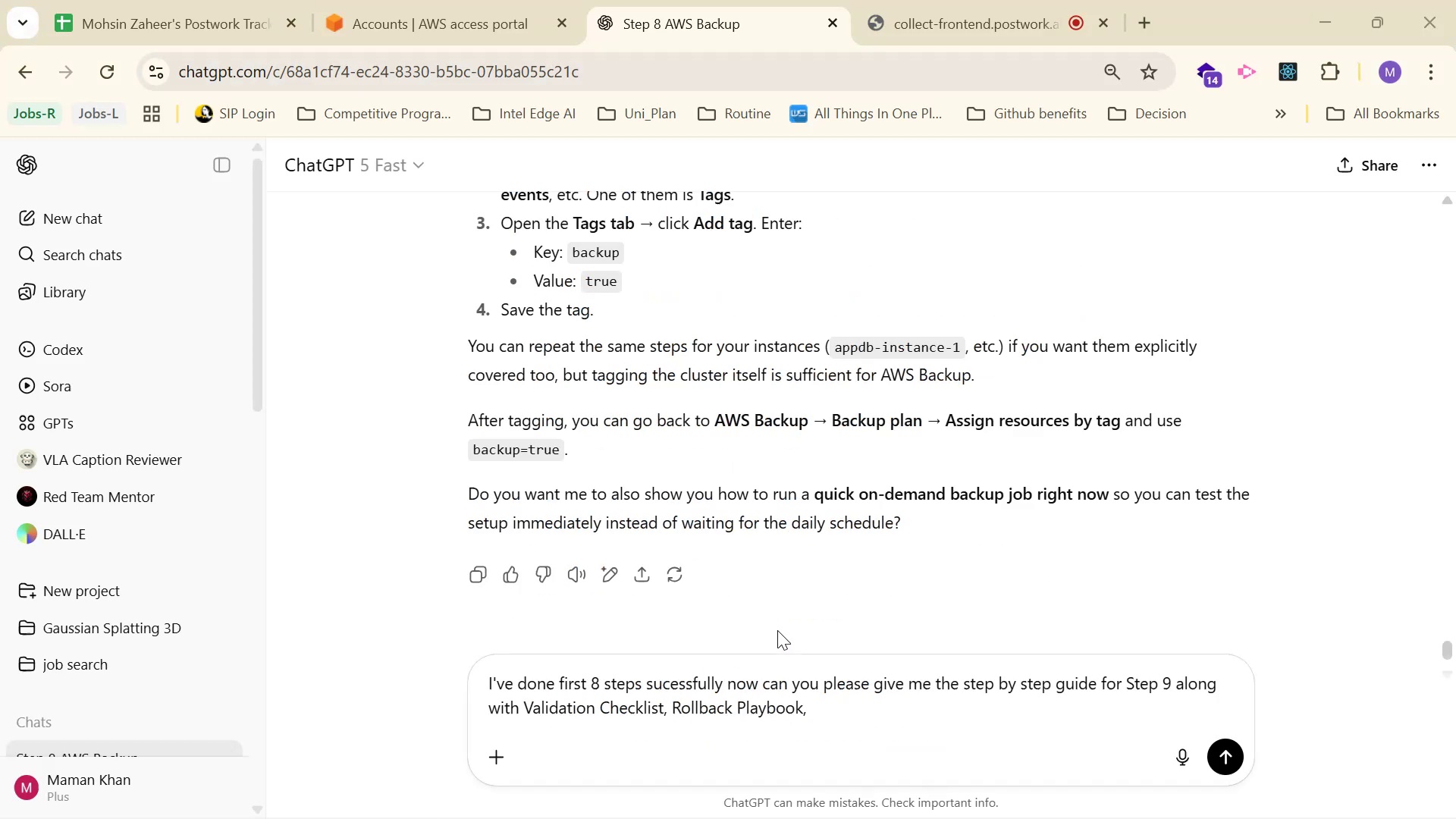 
key(Control+V)
 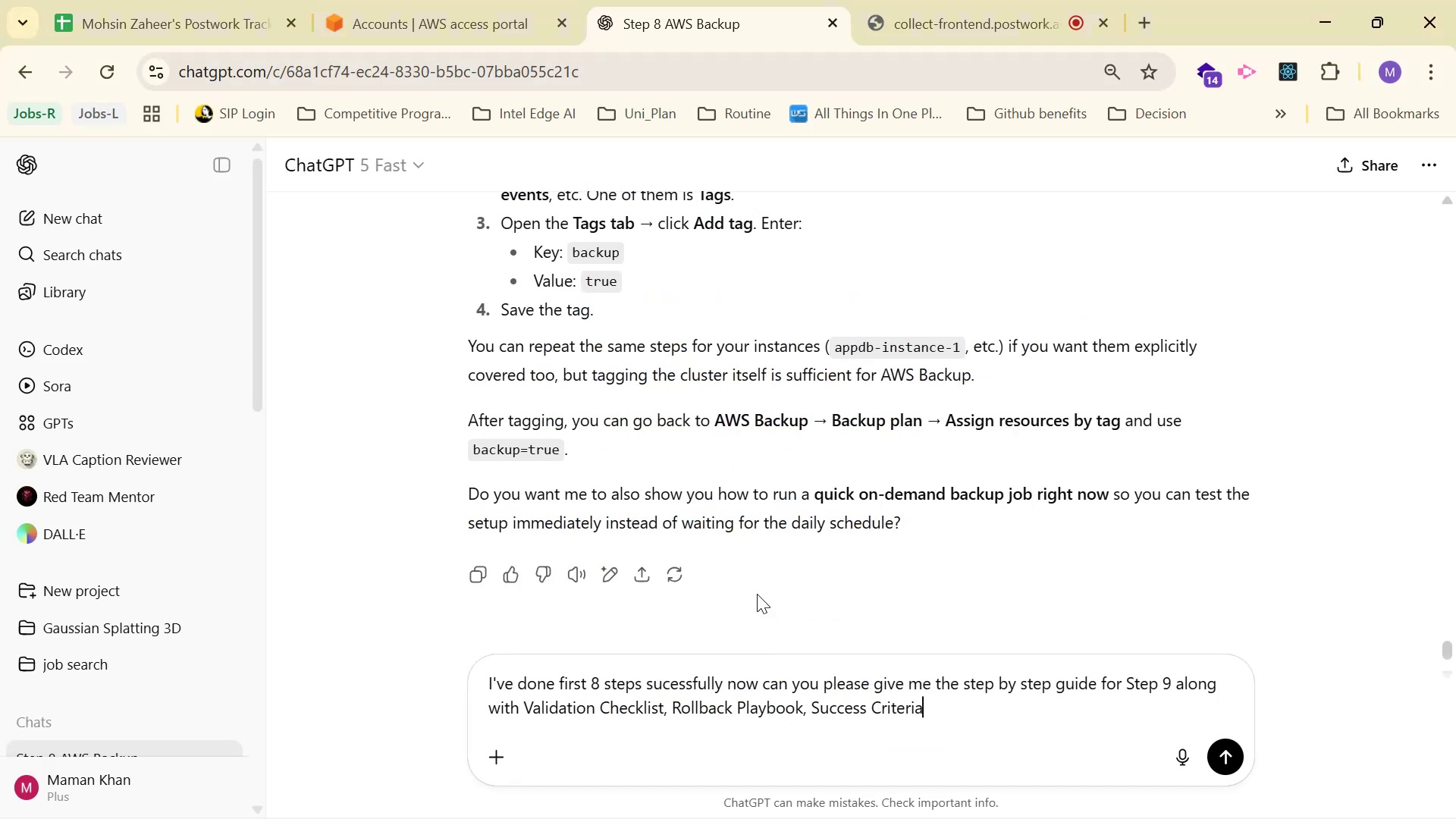 
key(Enter)
 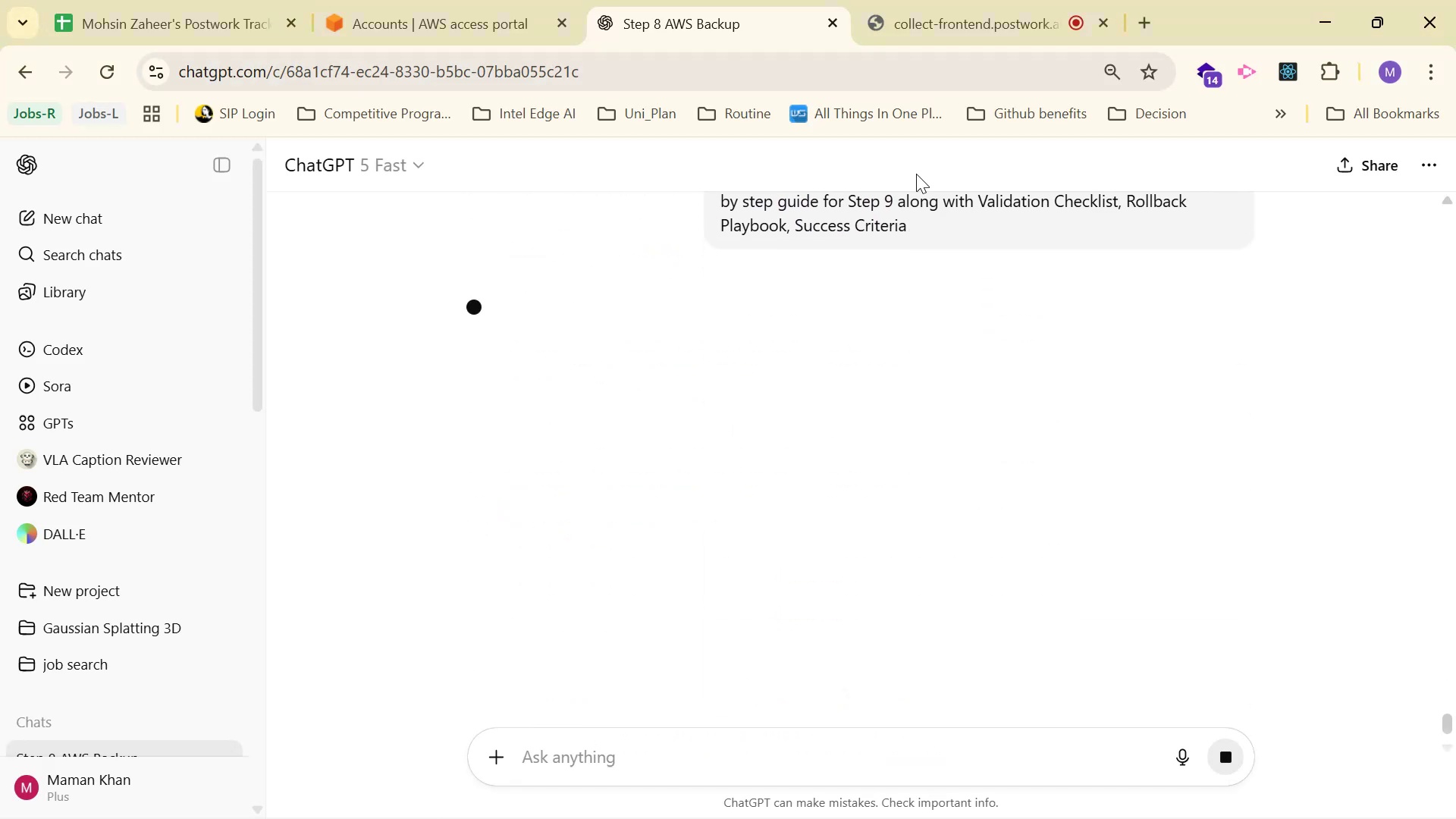 
mouse_move([861, 24])
 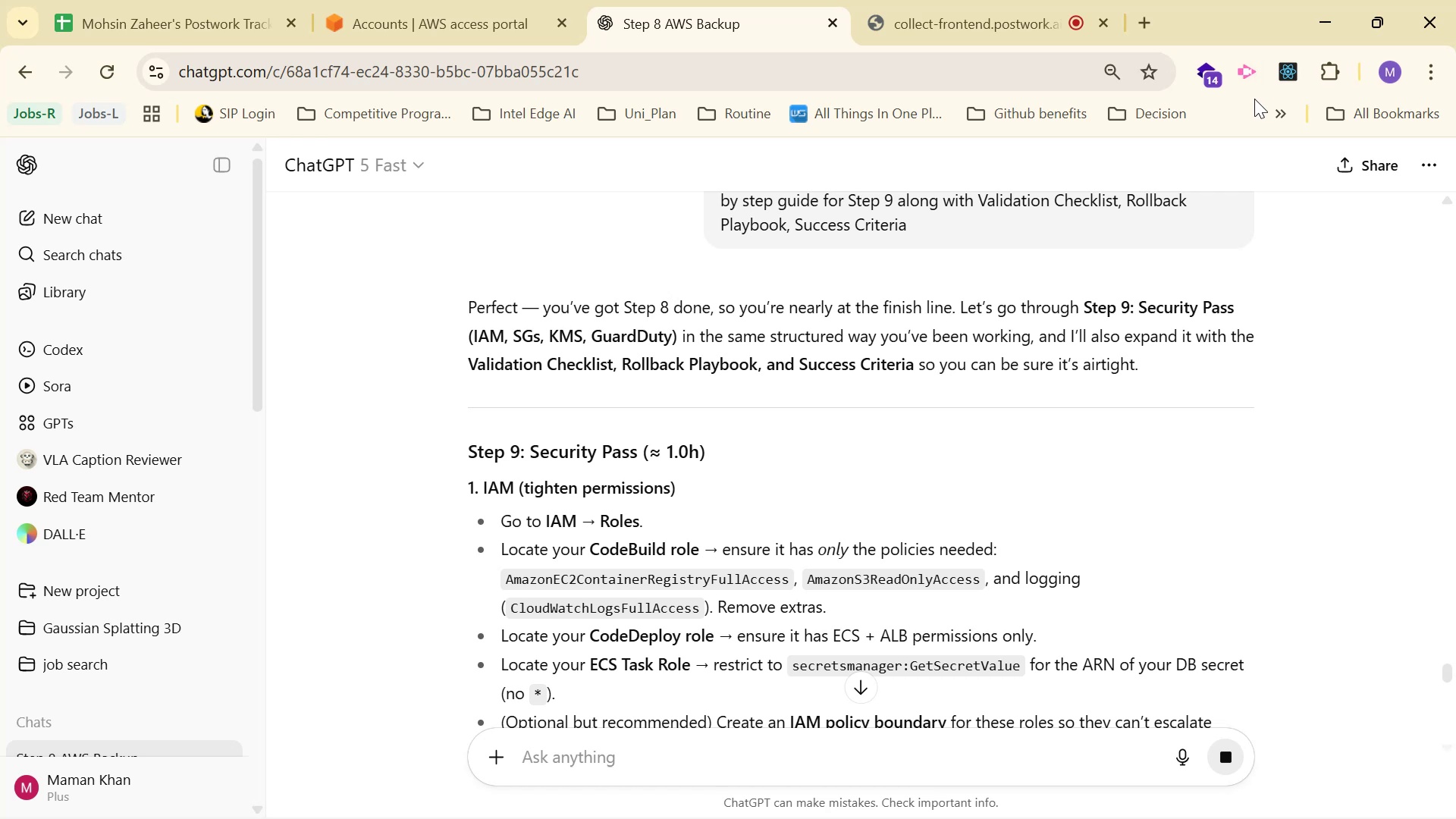 
wait(18.81)
 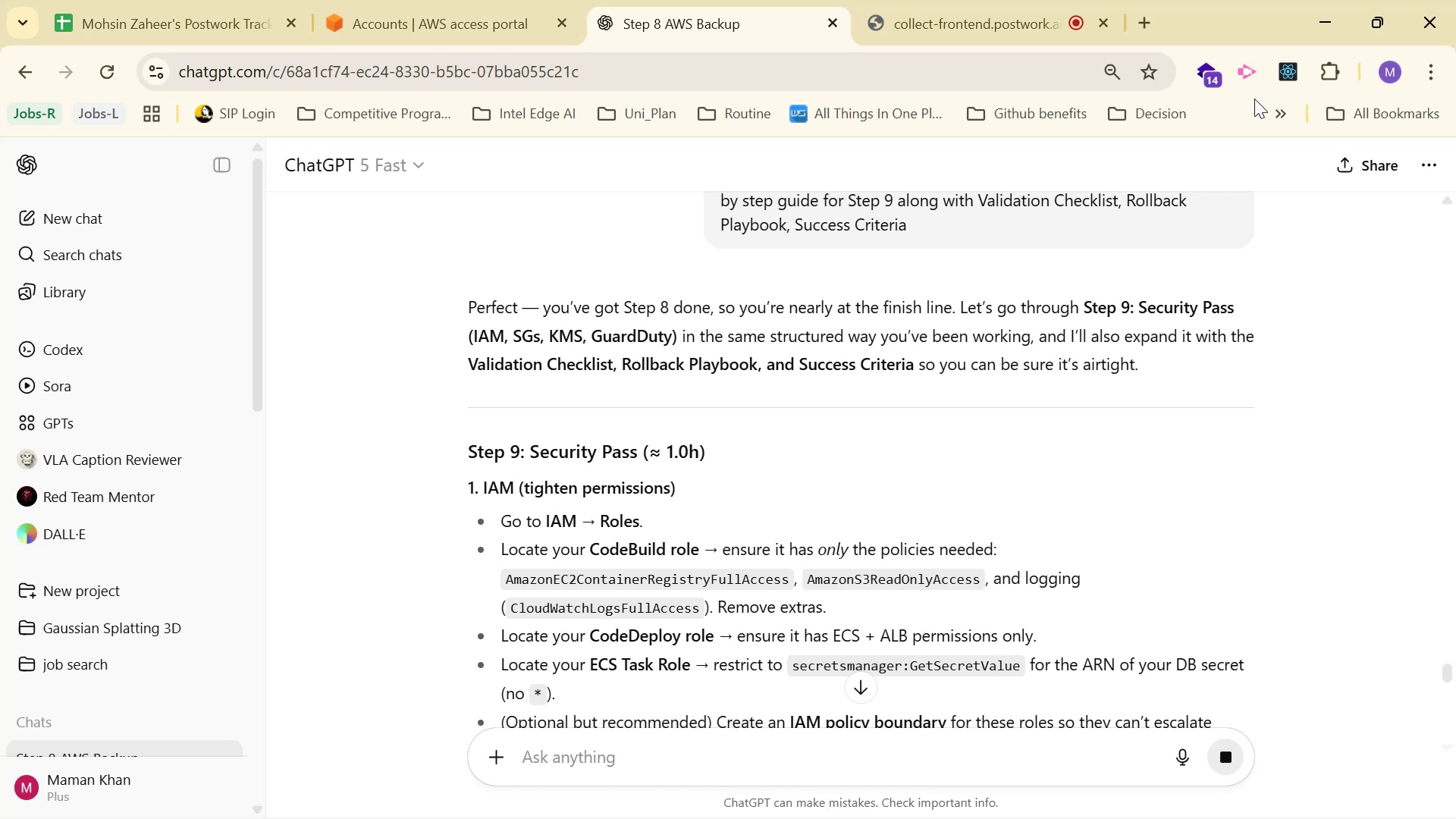 
scroll: coordinate [1254, 294], scroll_direction: down, amount: 20.0
 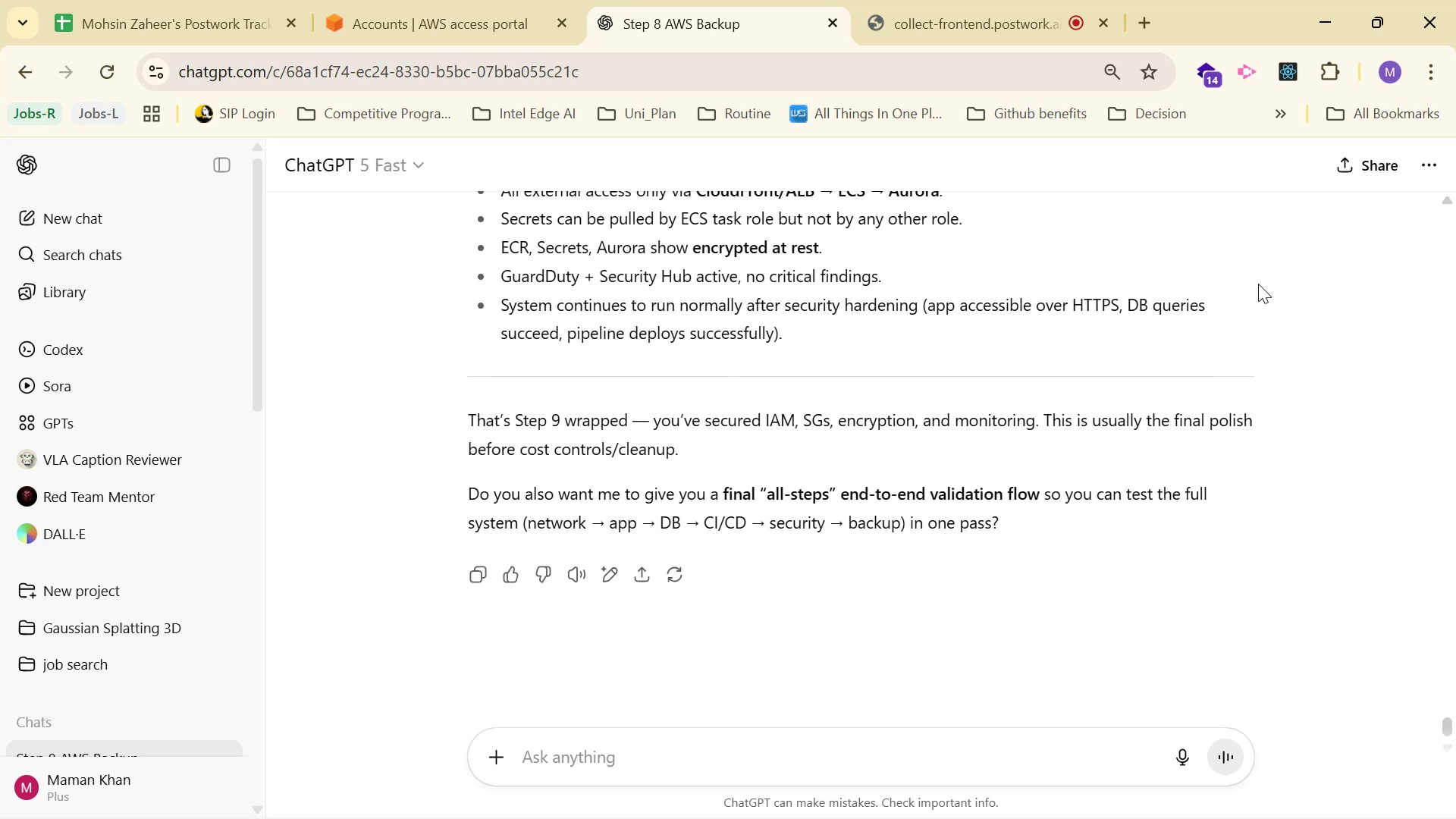 
scroll: coordinate [1236, 254], scroll_direction: up, amount: 17.0
 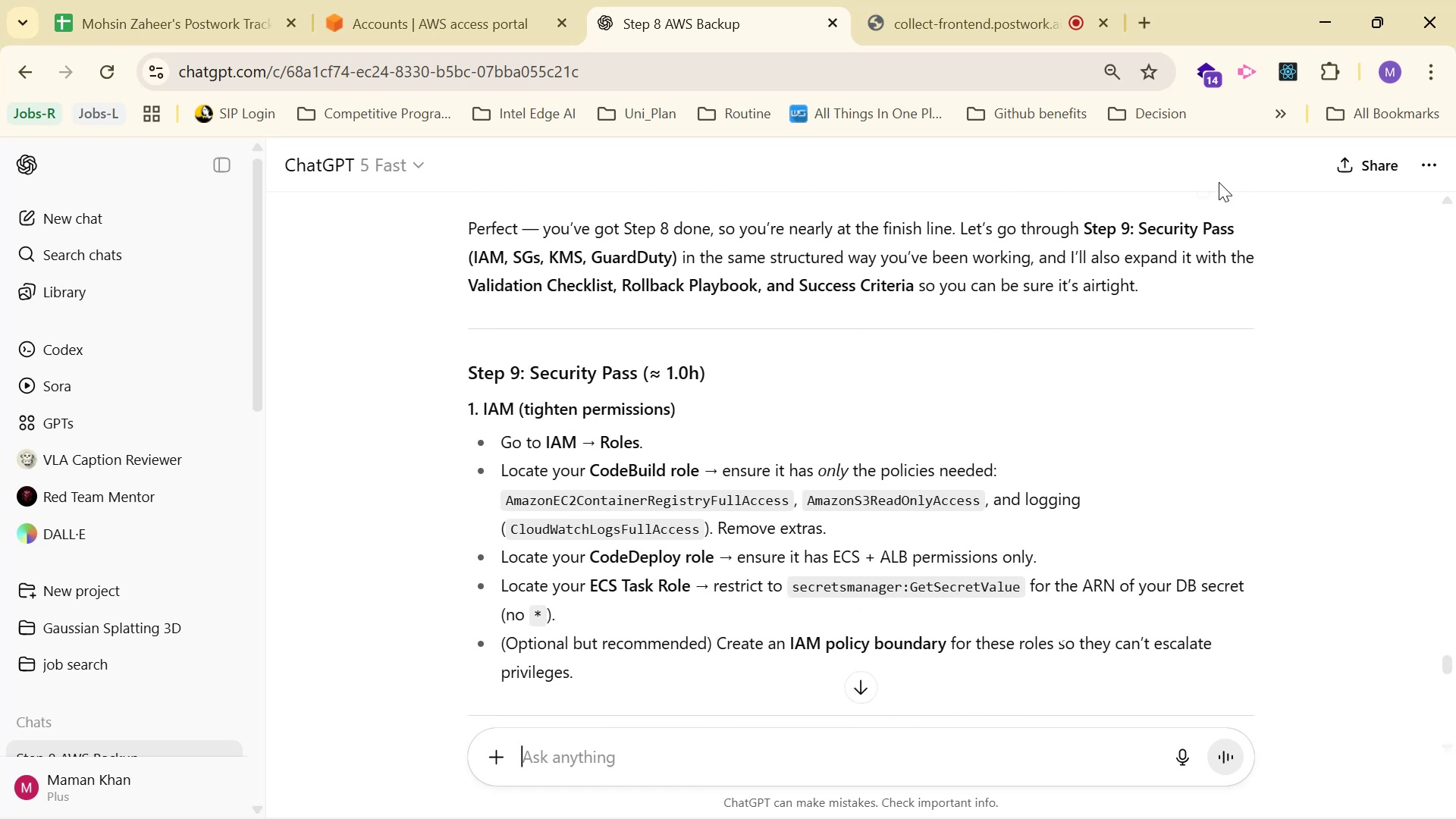 
scroll: coordinate [1040, 315], scroll_direction: down, amount: 3.0
 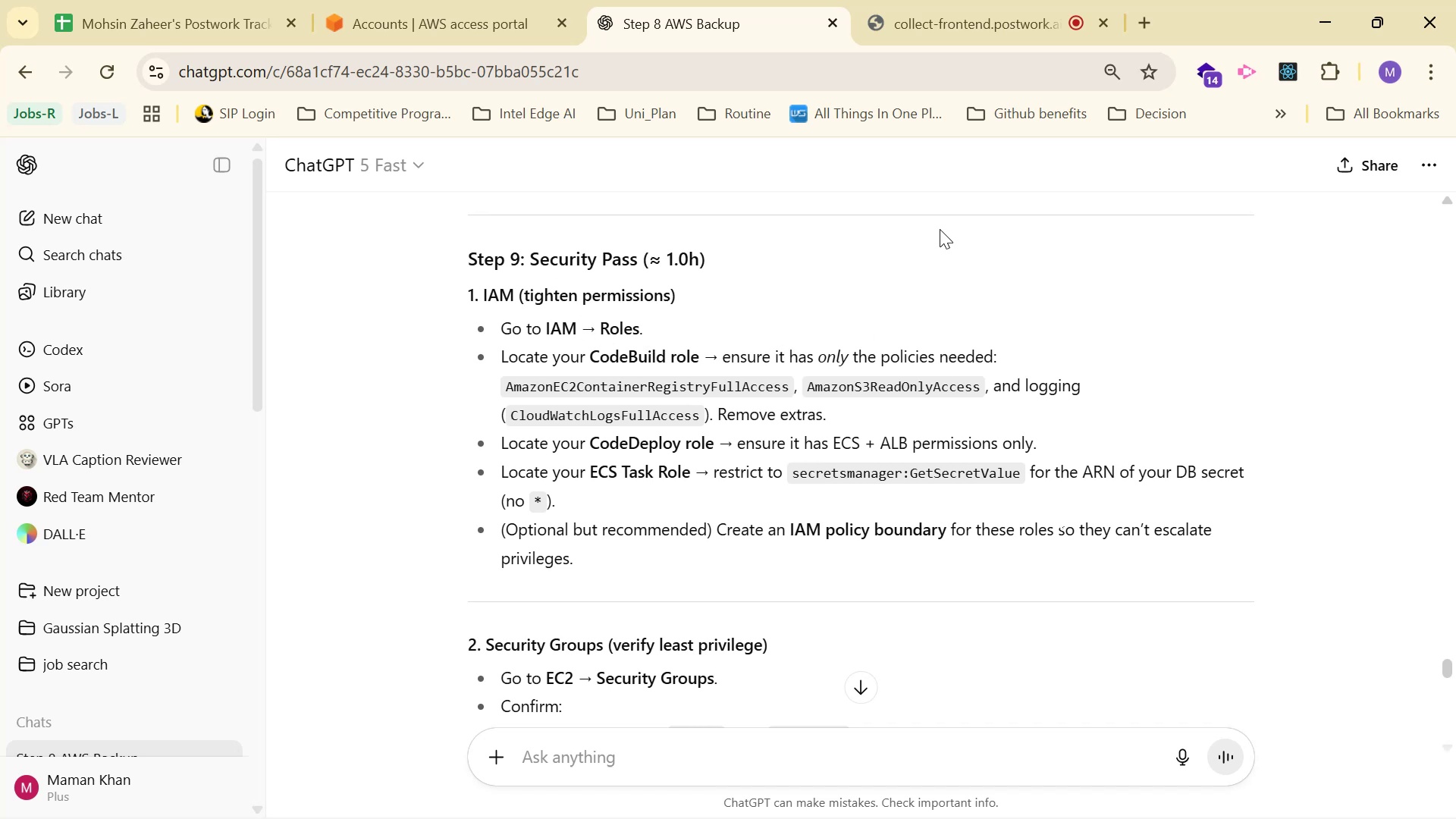 
wait(17.87)
 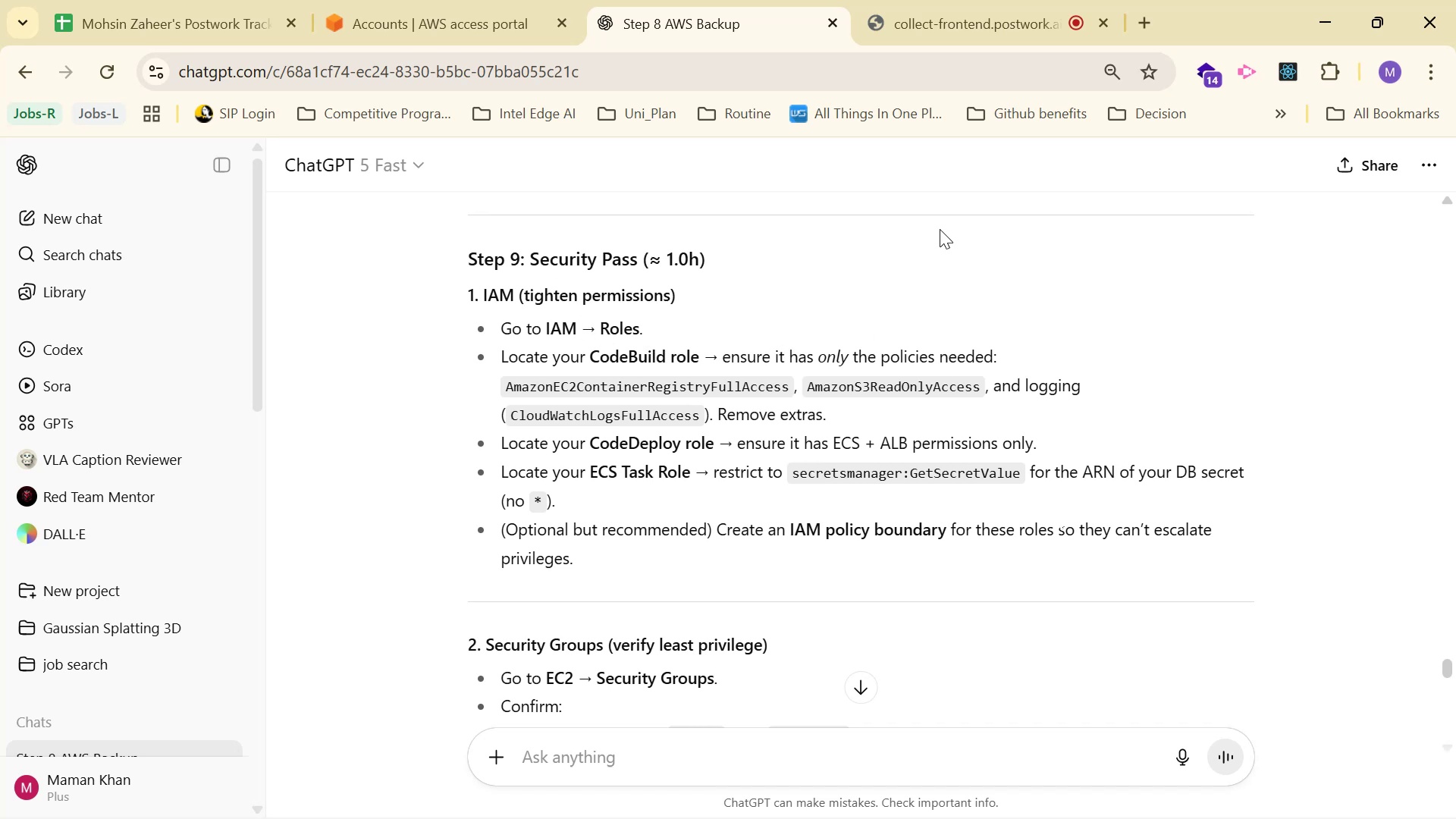 
left_click([497, 14])
 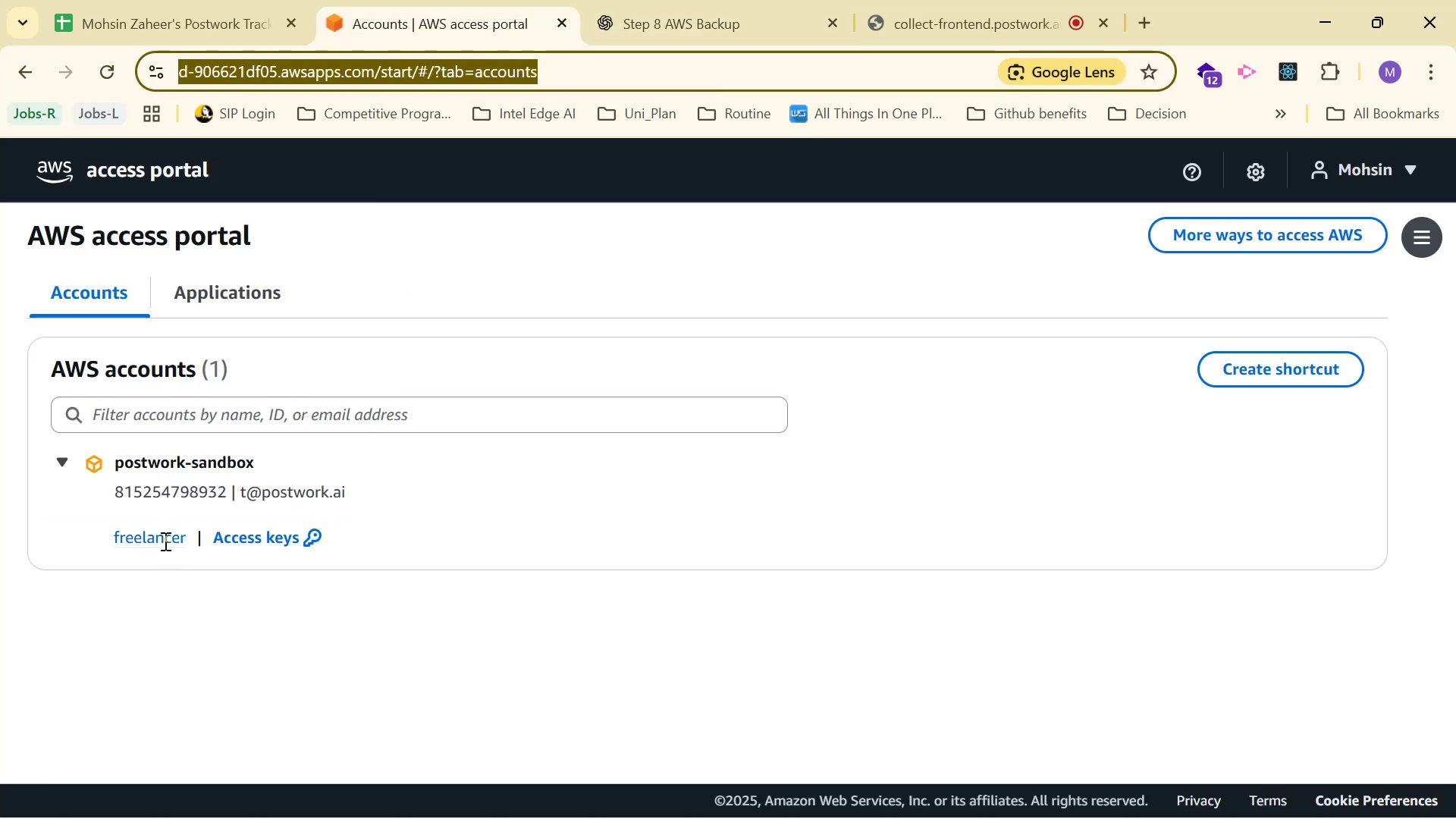 
left_click([164, 532])
 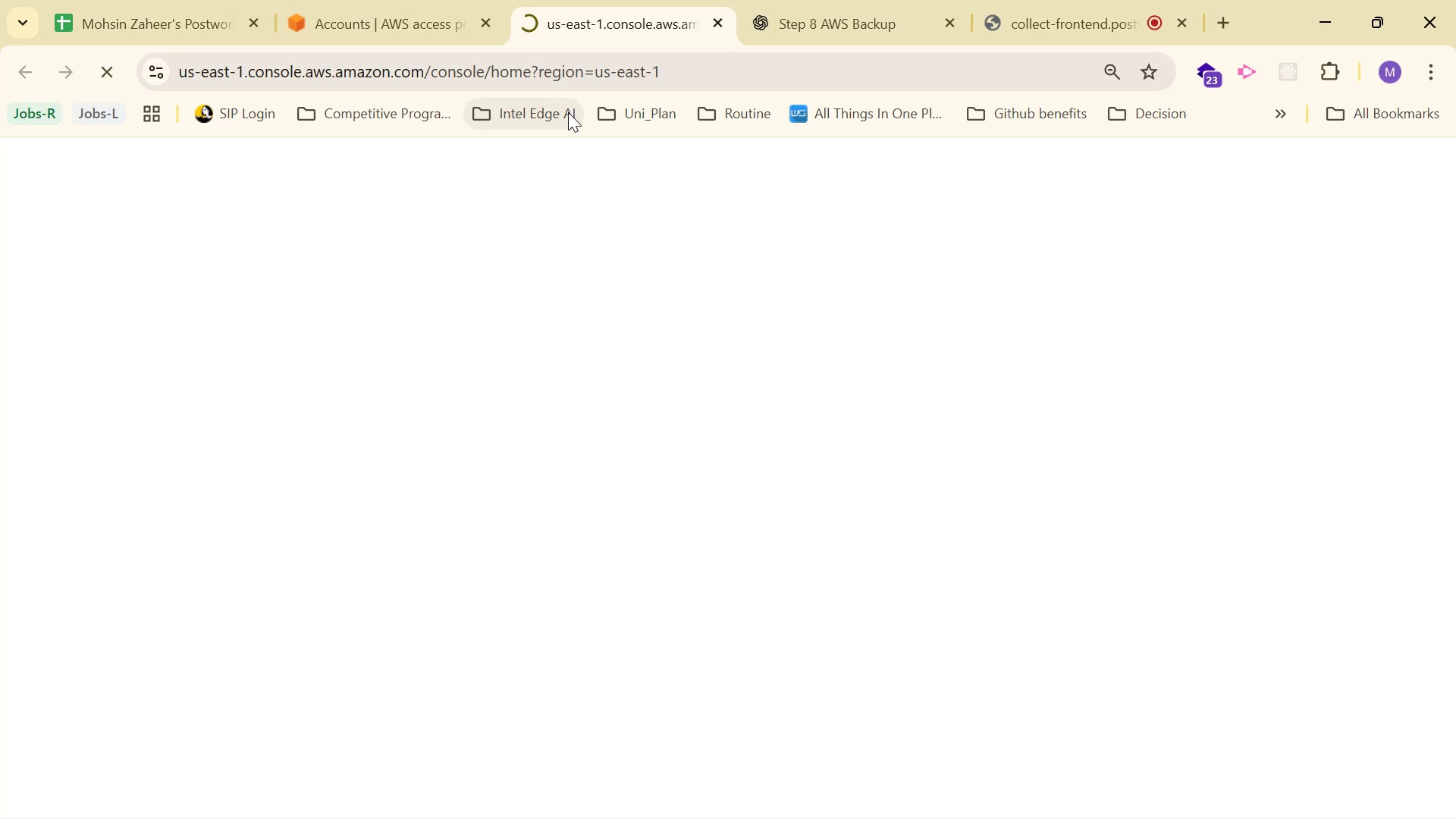 
wait(20.41)
 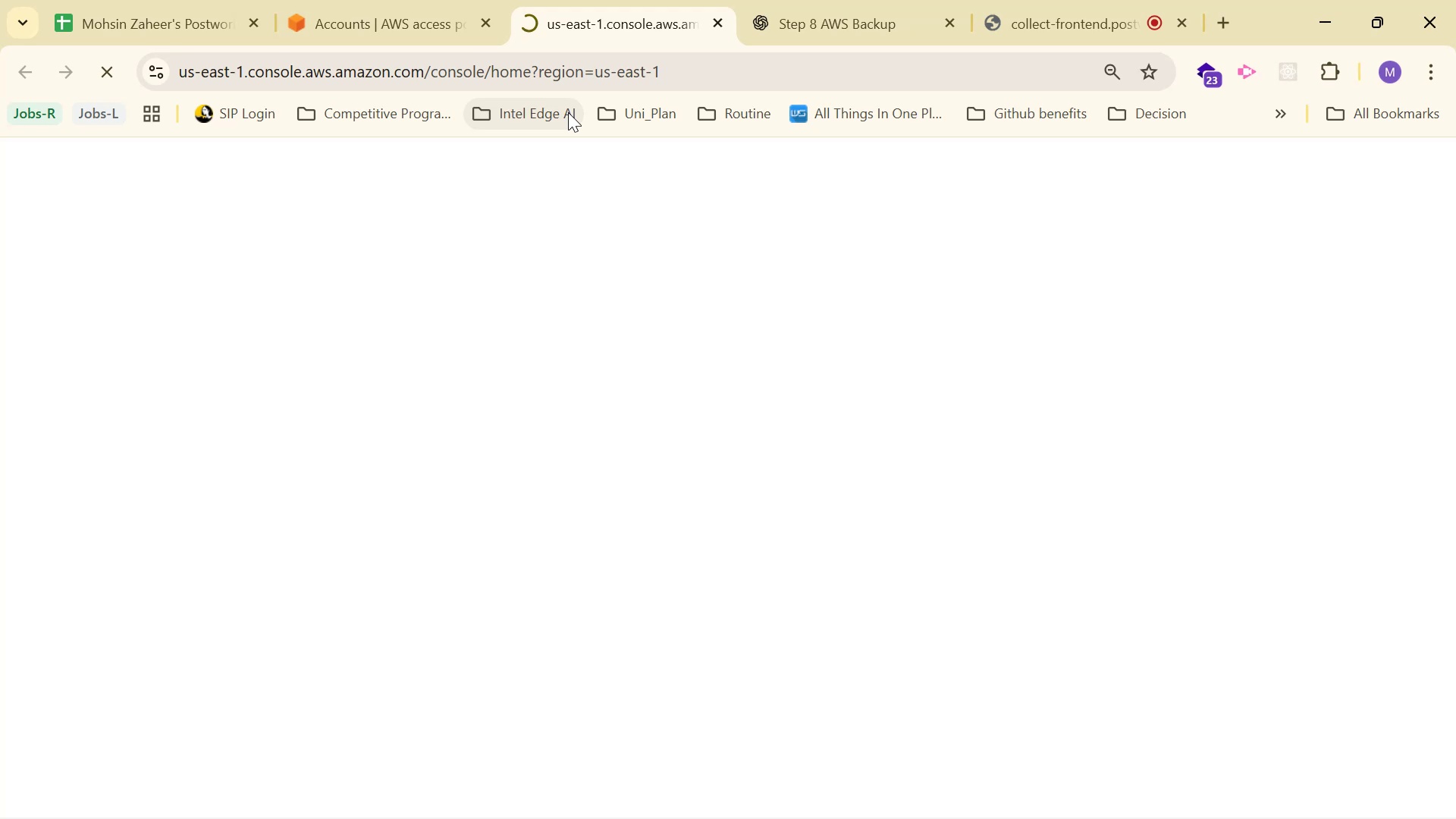 
mouse_move([30, 165])
 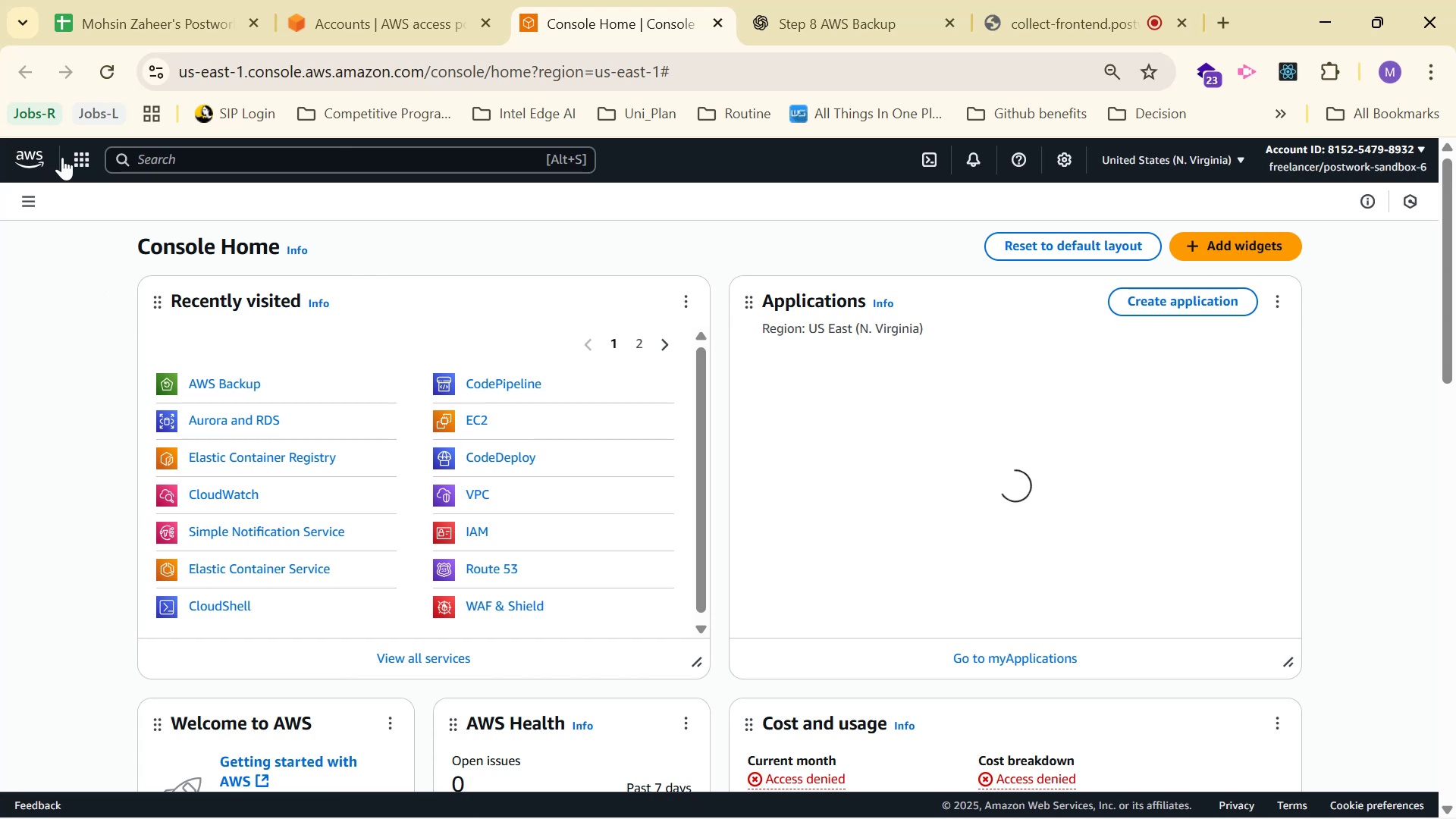 
left_click([68, 155])
 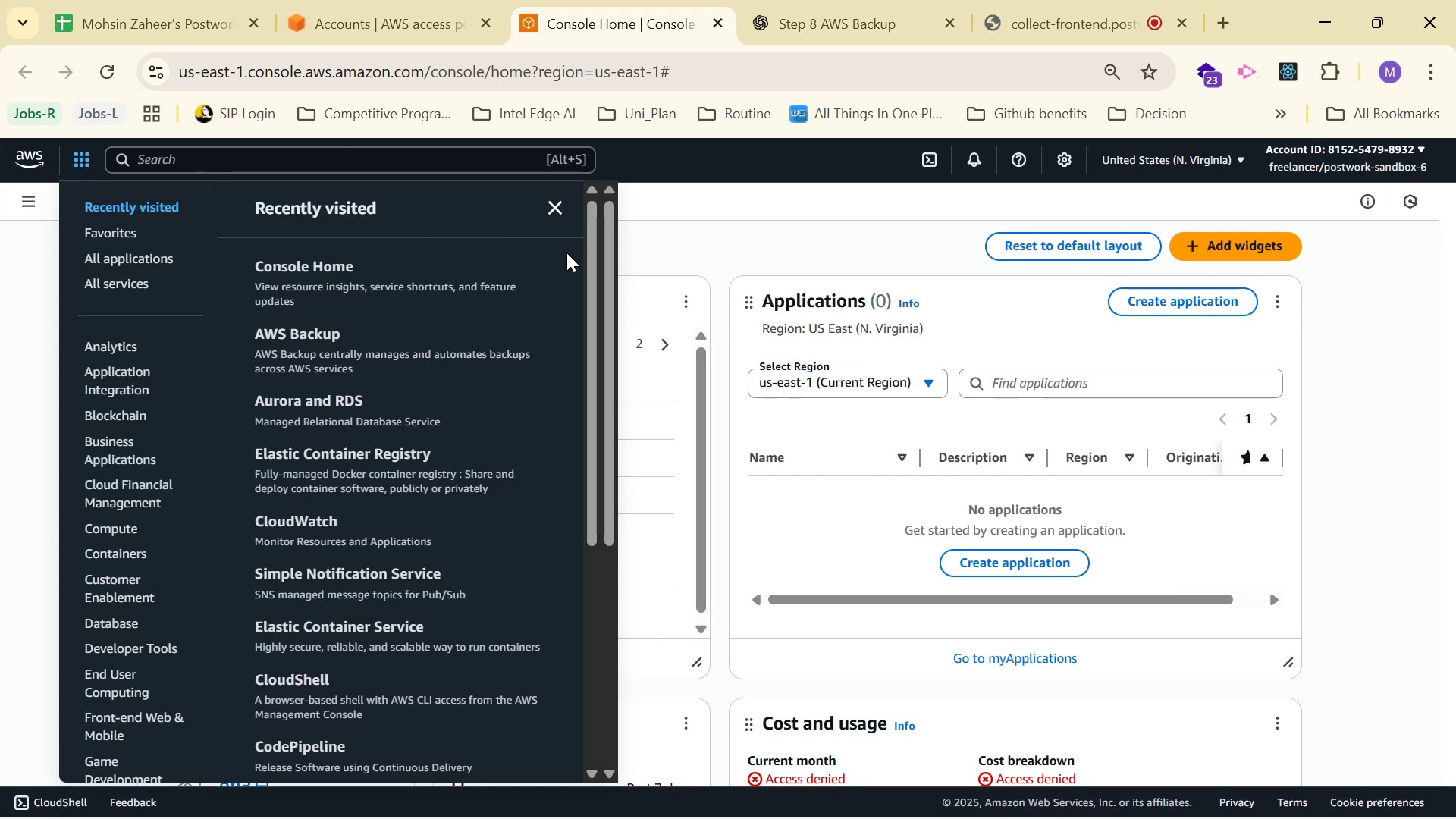 
left_click([733, 218])
 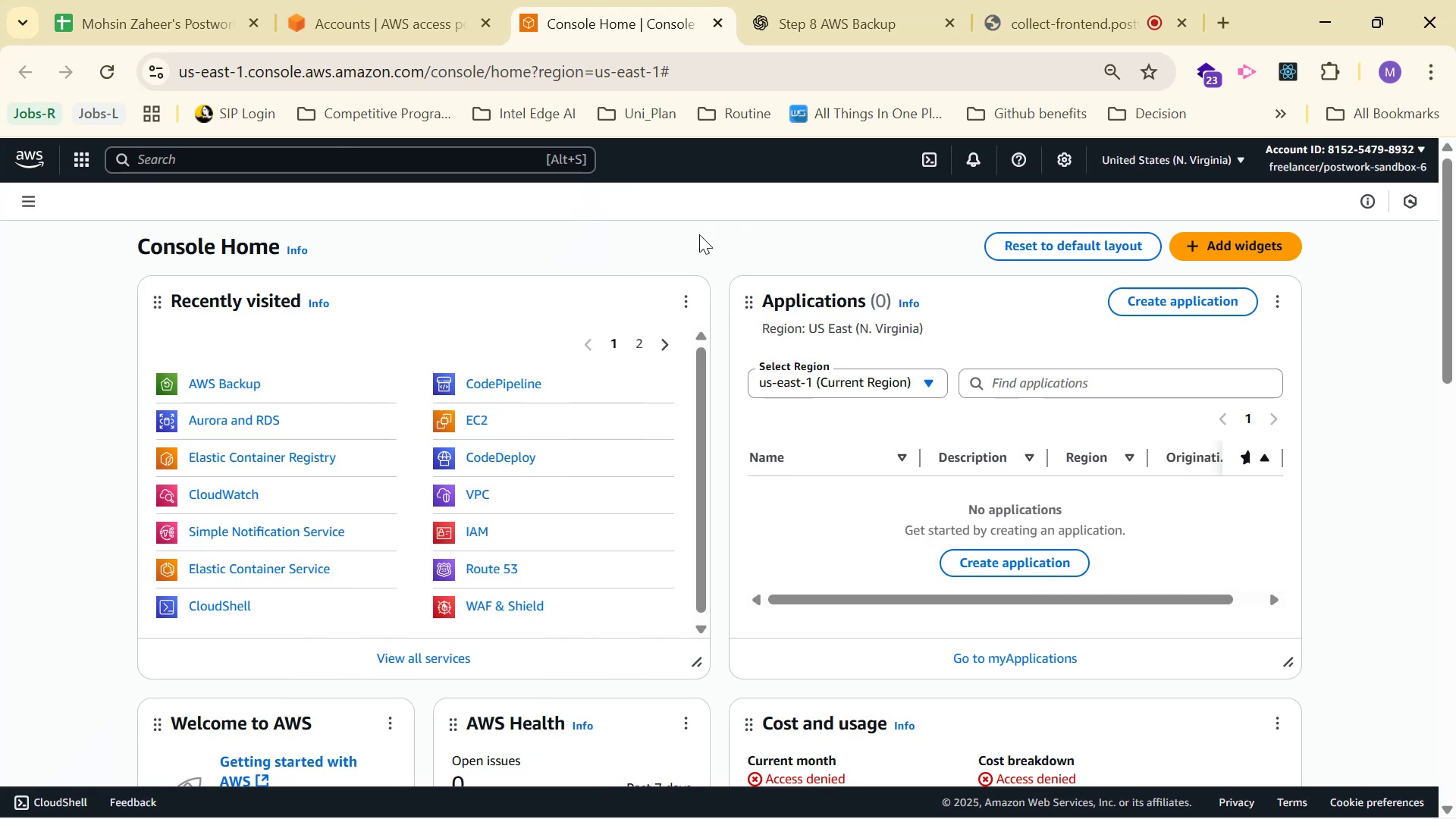 
scroll: coordinate [711, 212], scroll_direction: down, amount: 1.0
 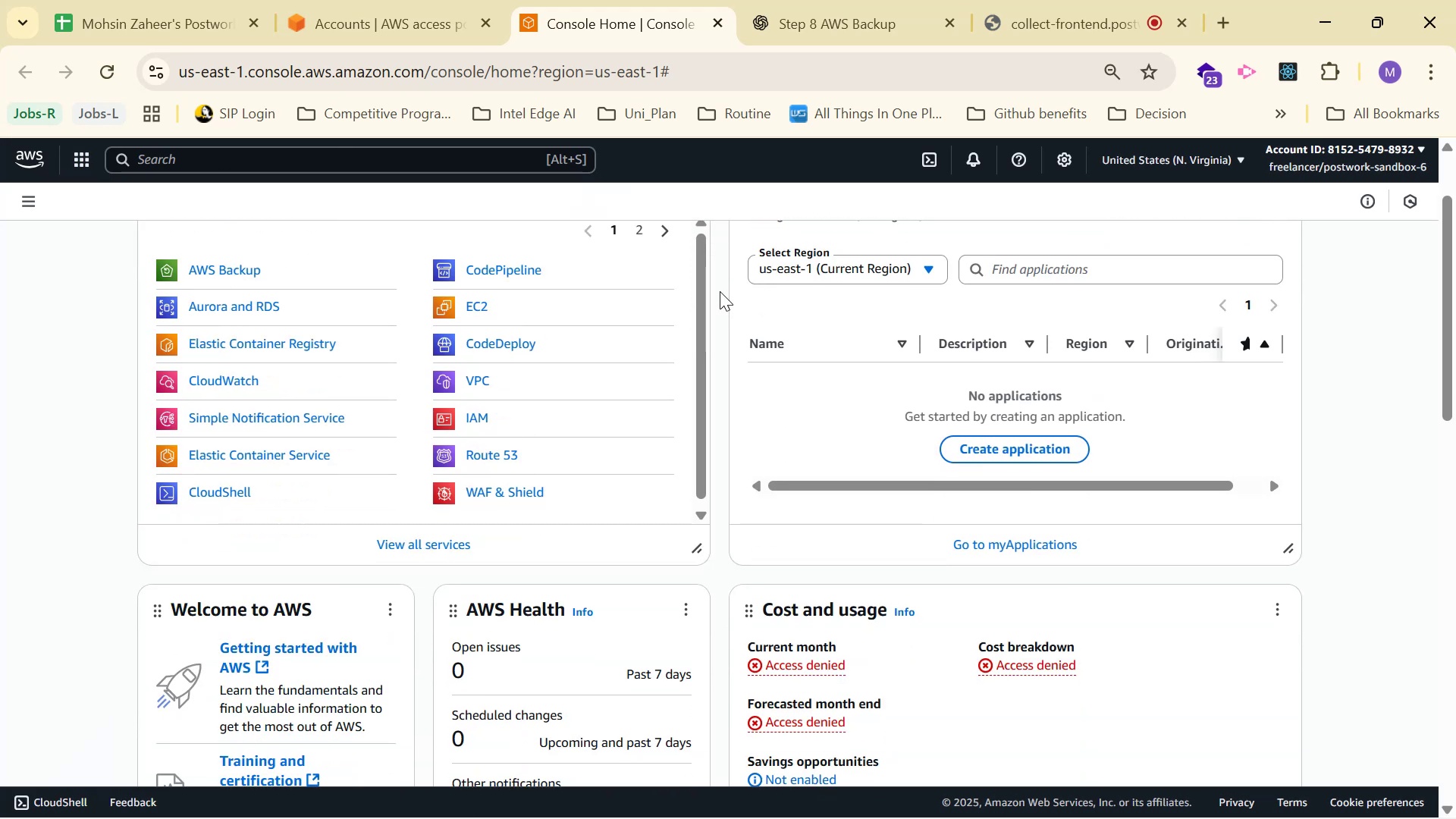 
scroll: coordinate [714, 325], scroll_direction: up, amount: 2.0
 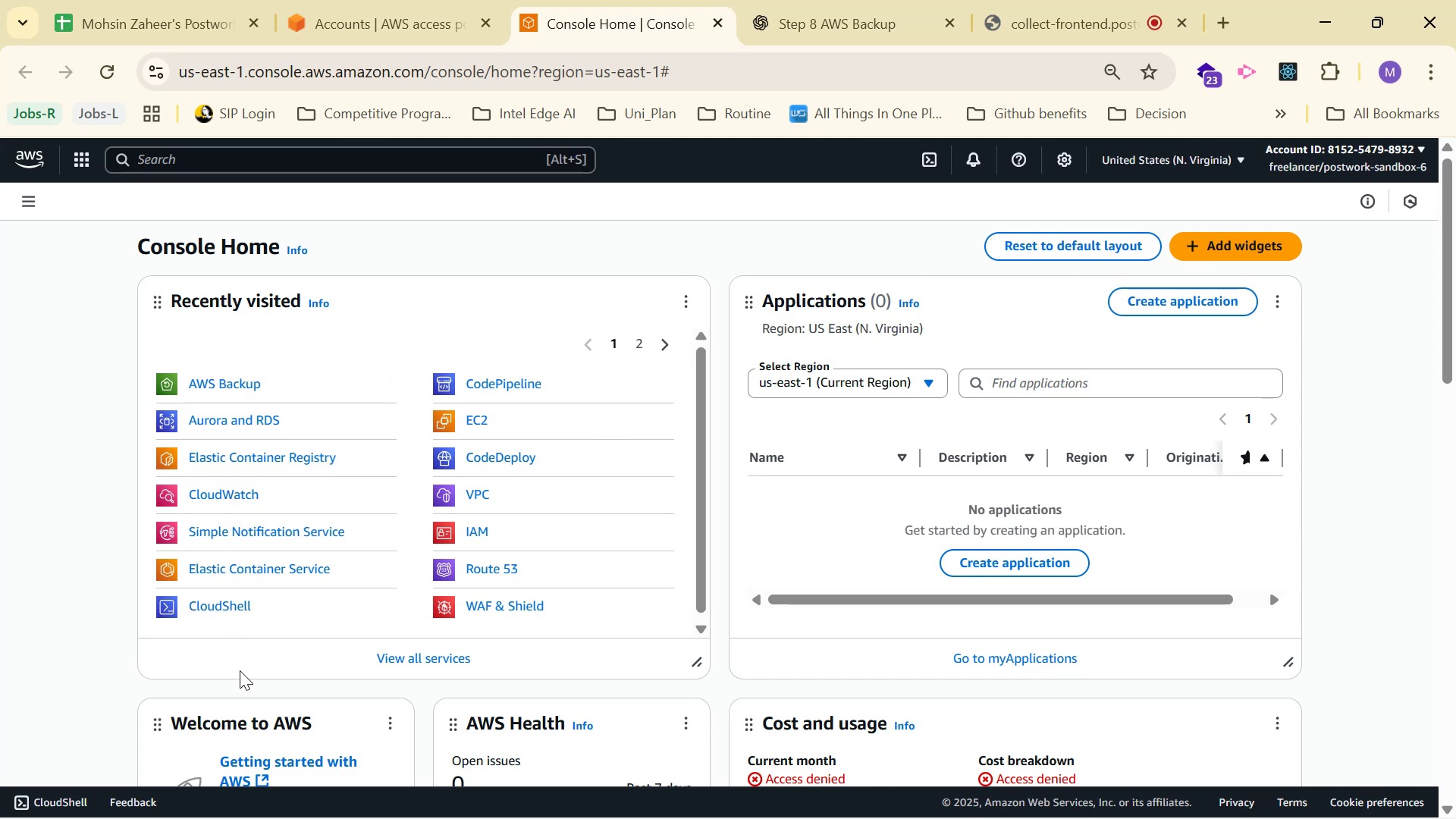 
wait(7.48)
 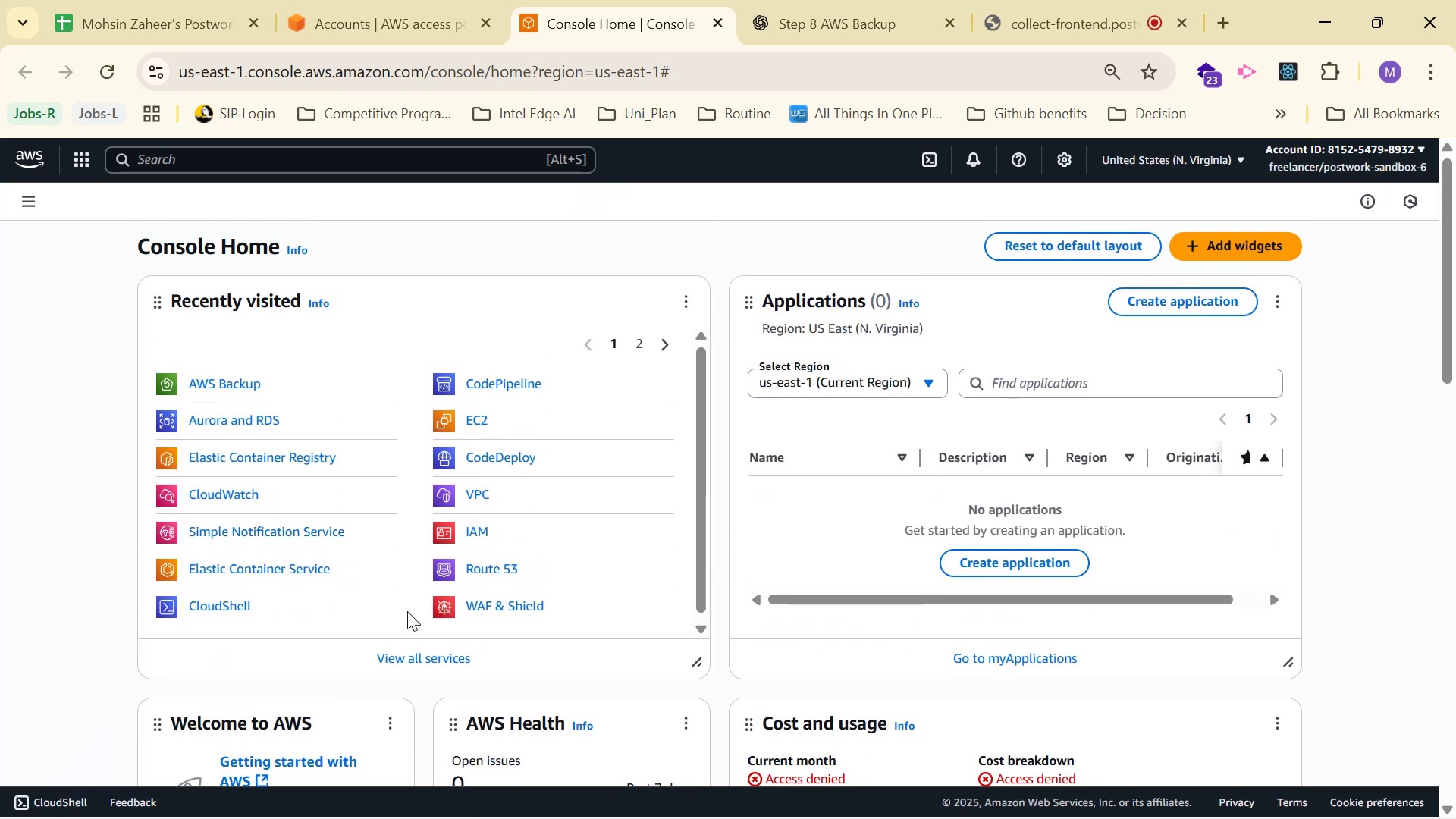 
left_click([86, 157])
 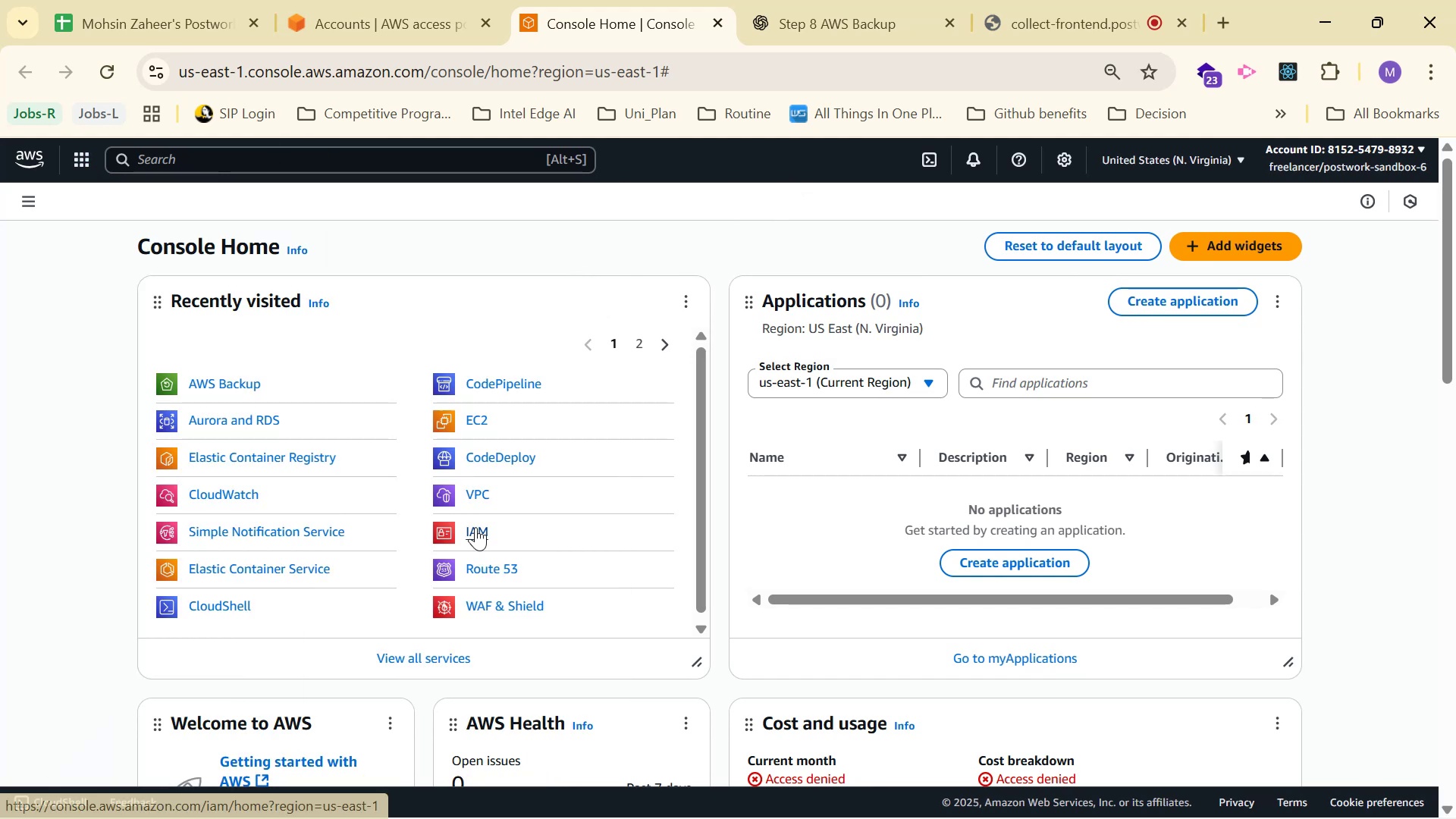 
wait(8.73)
 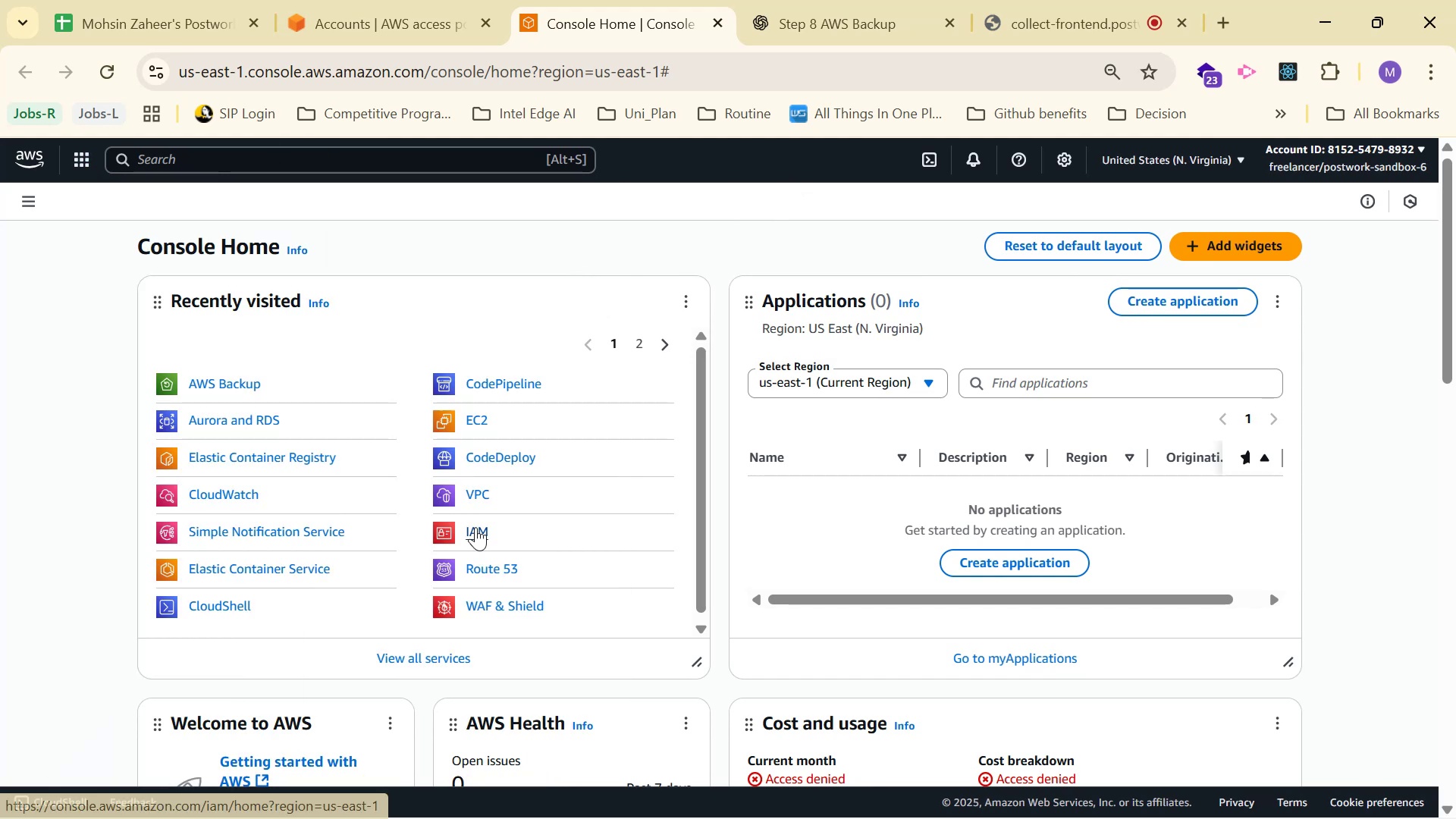 
mouse_move([785, 245])
 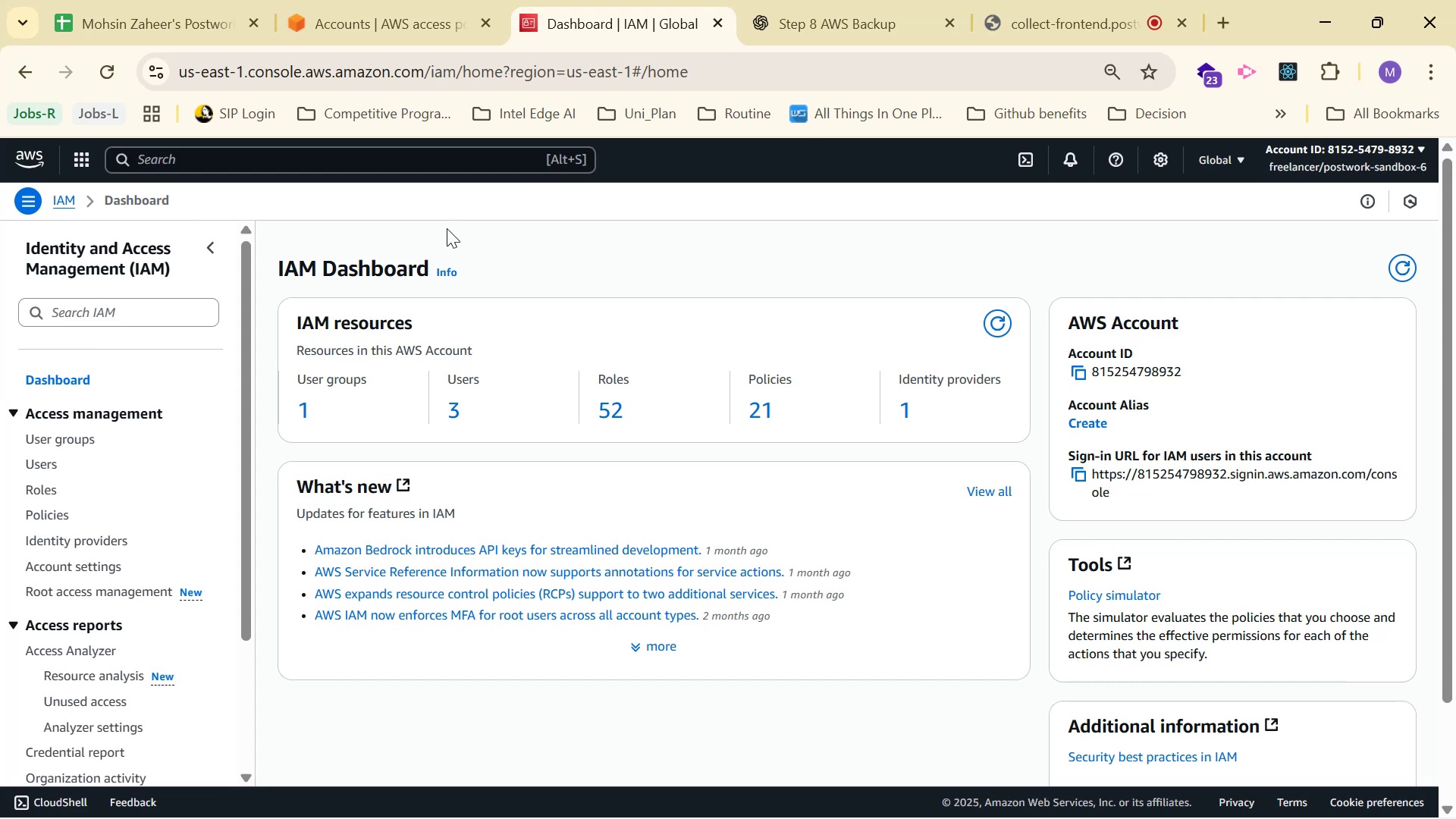 
scroll: coordinate [693, 445], scroll_direction: up, amount: 1.0
 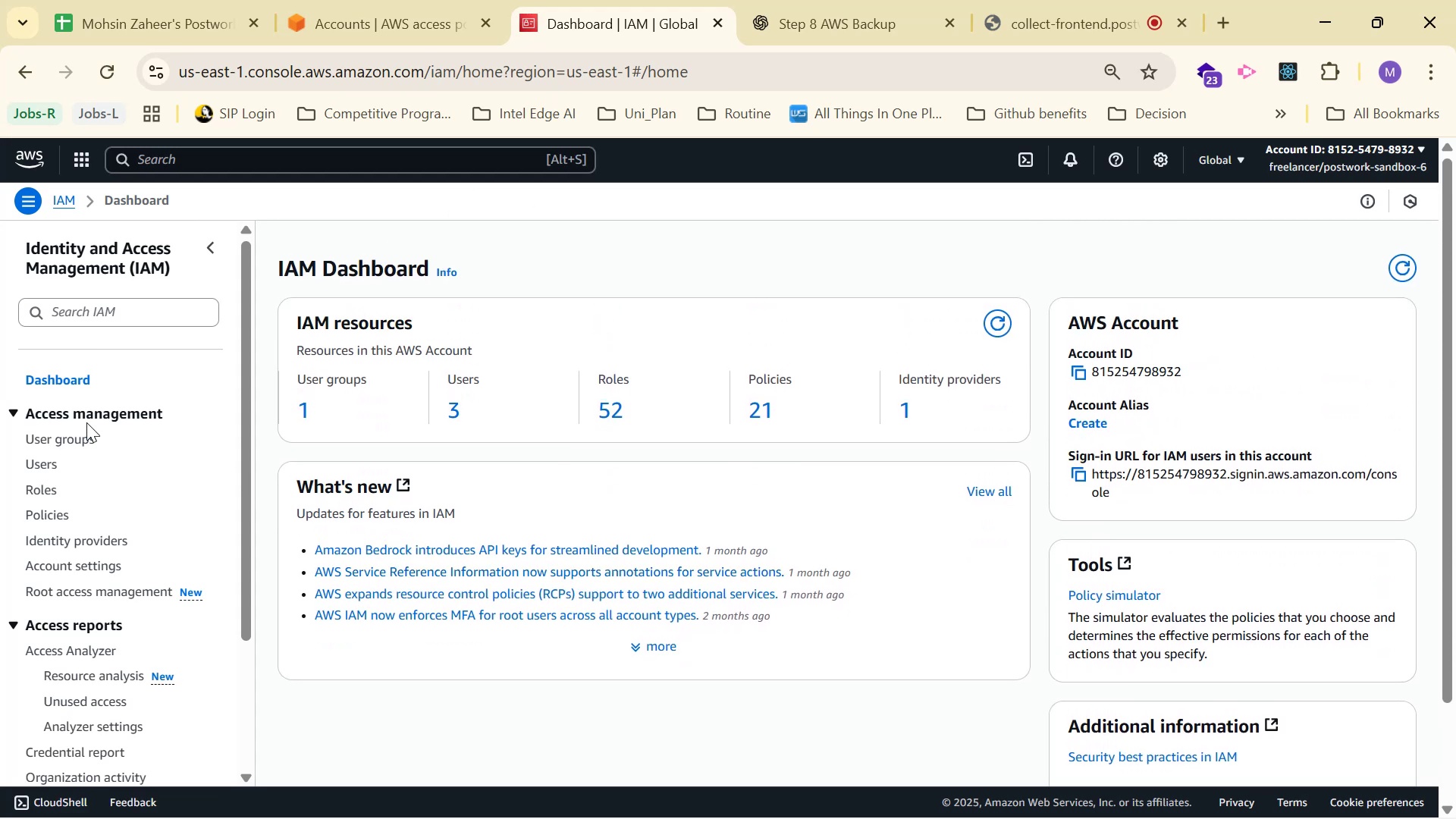 
scroll: coordinate [87, 402], scroll_direction: down, amount: 1.0
 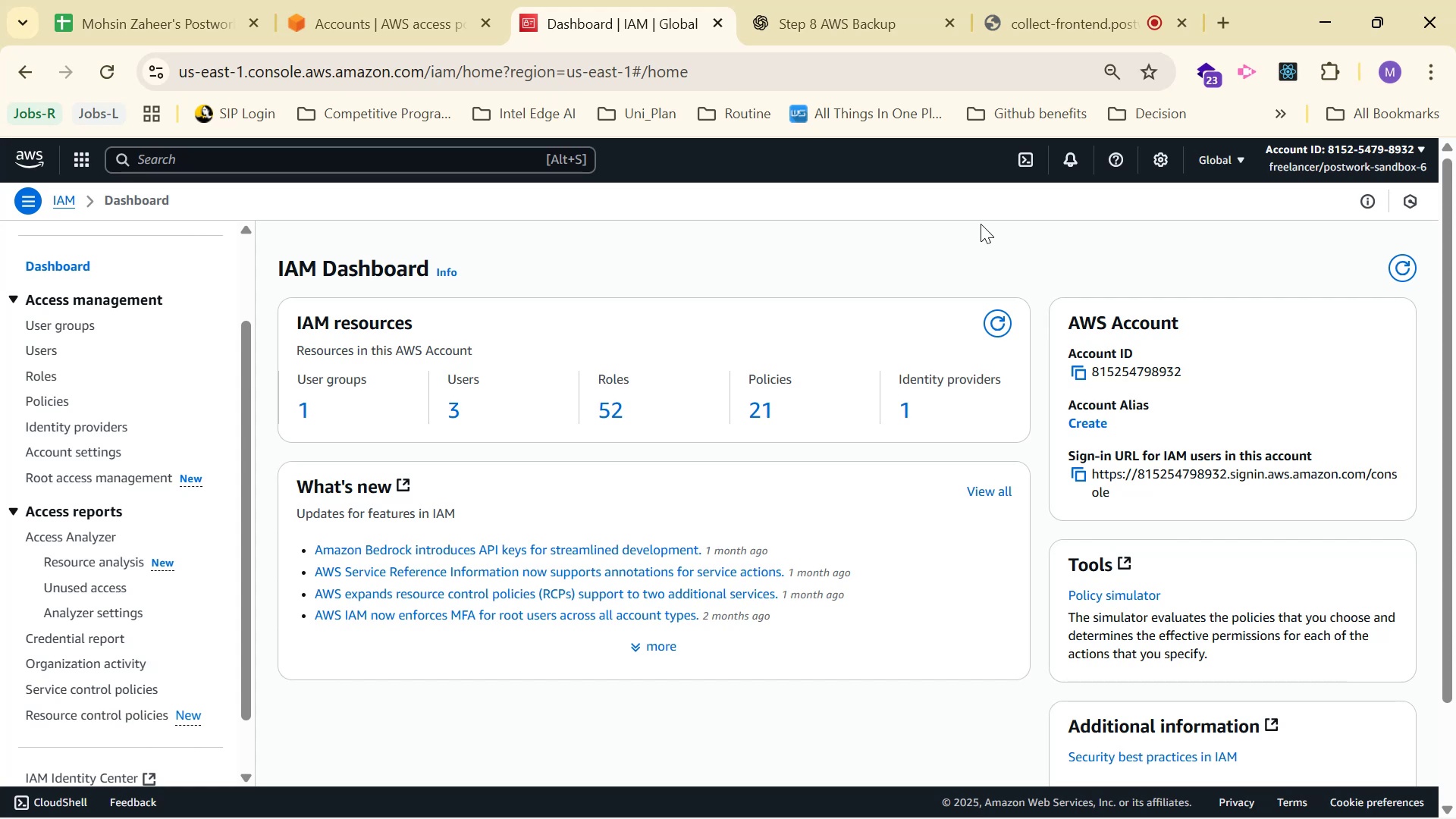 
wait(18.59)
 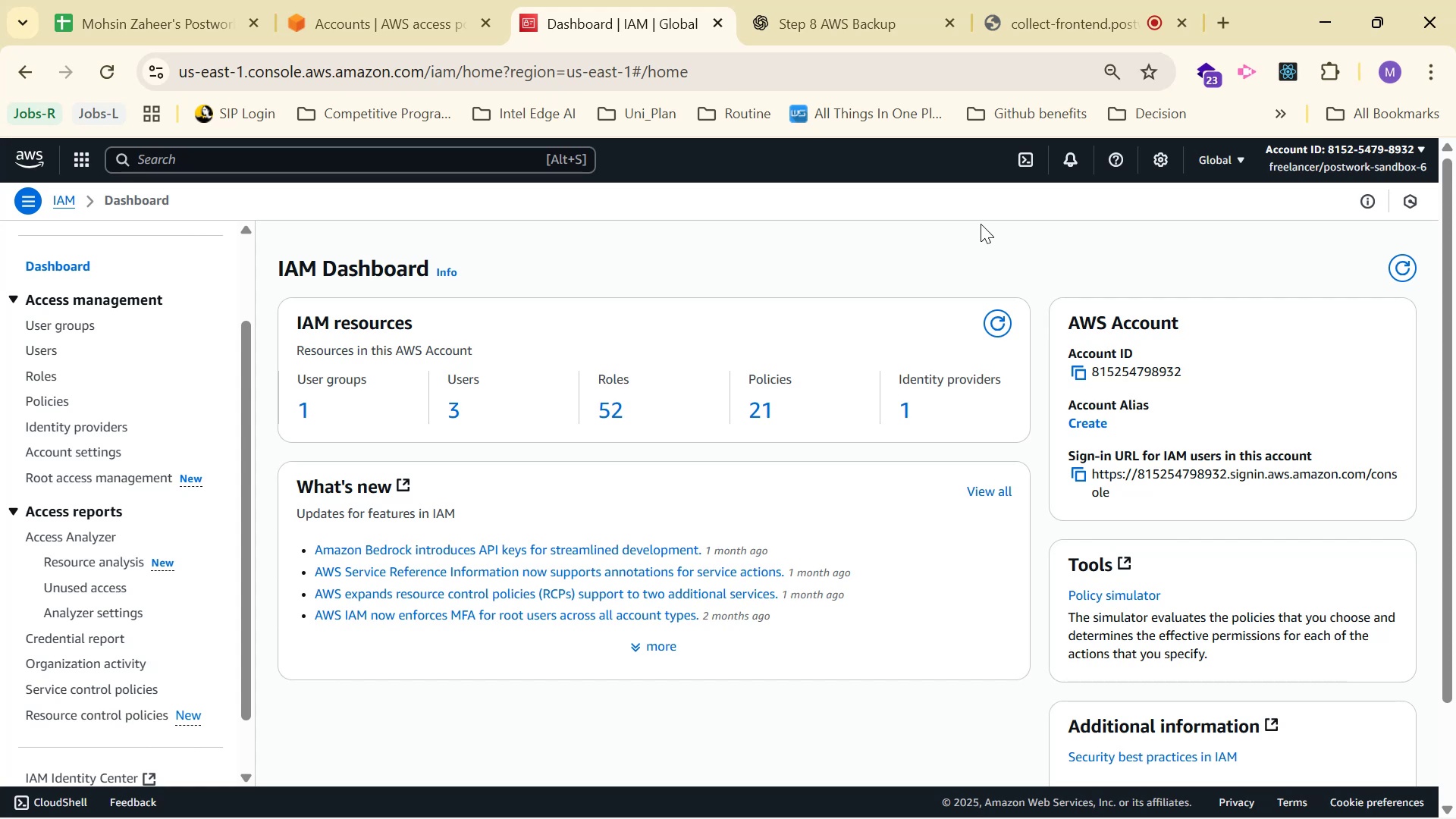 
scroll: coordinate [729, 190], scroll_direction: down, amount: 1.0
 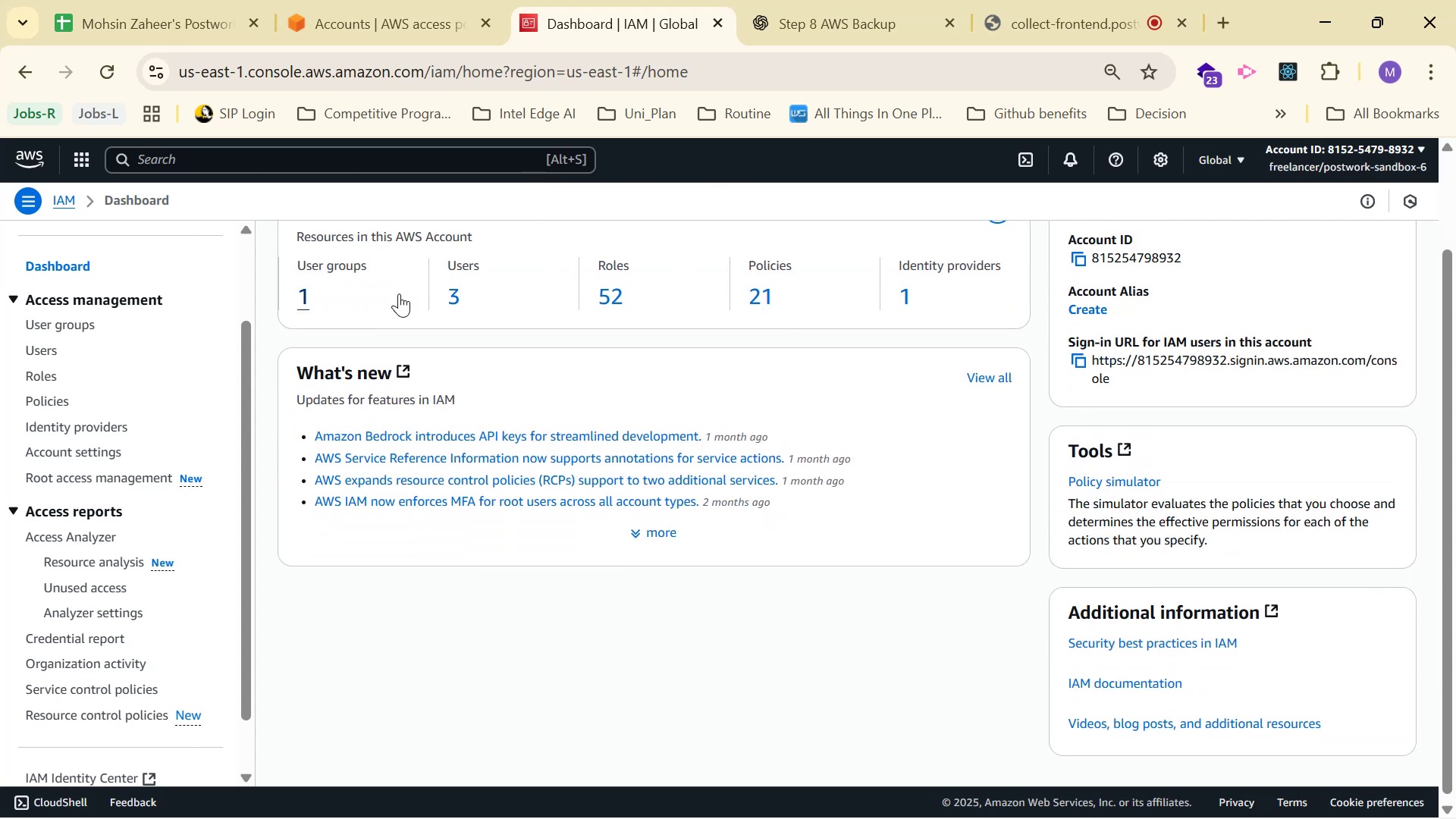 
scroll: coordinate [204, 395], scroll_direction: up, amount: 2.0
 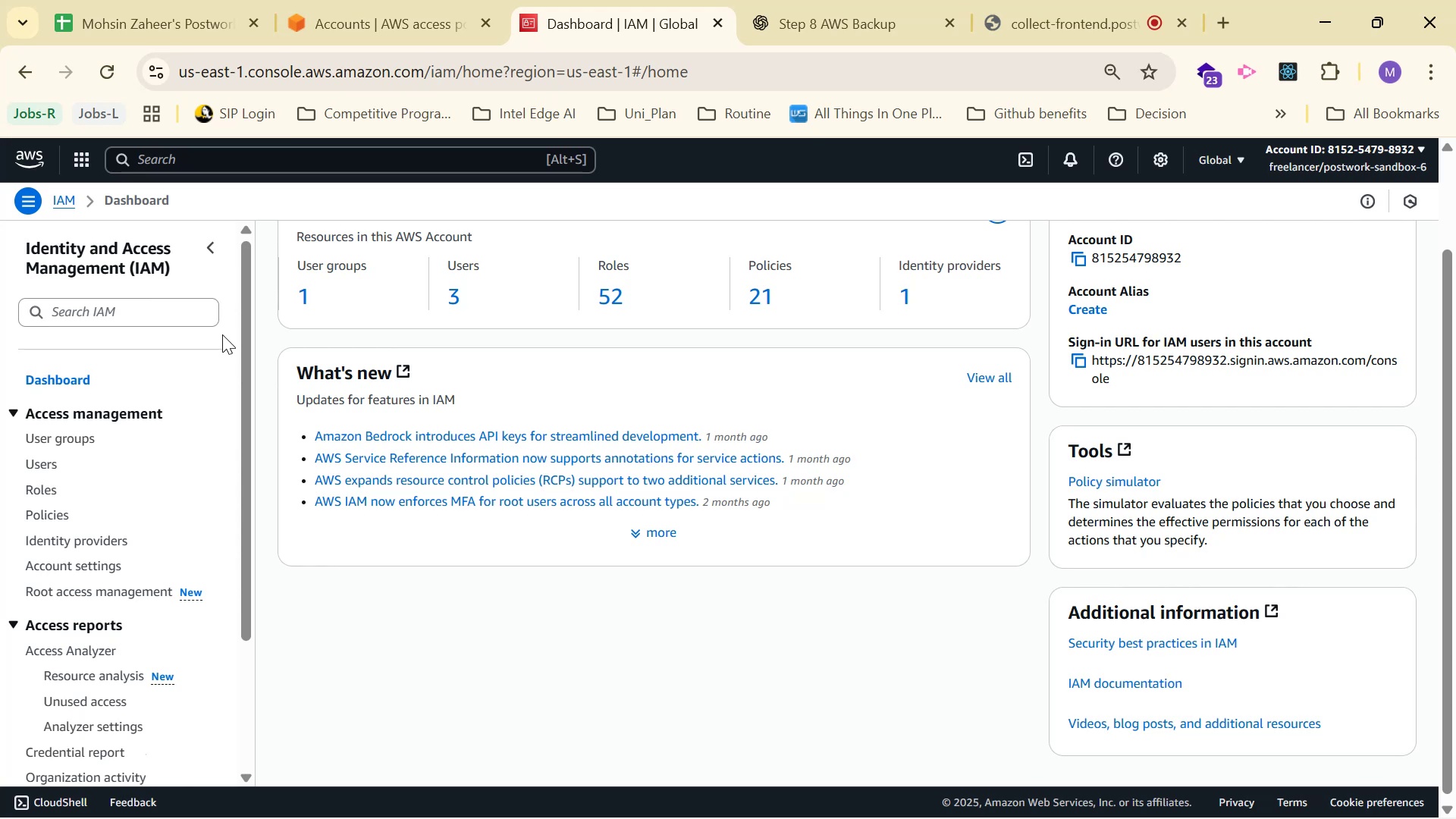 
scroll: coordinate [248, 374], scroll_direction: down, amount: 6.0
 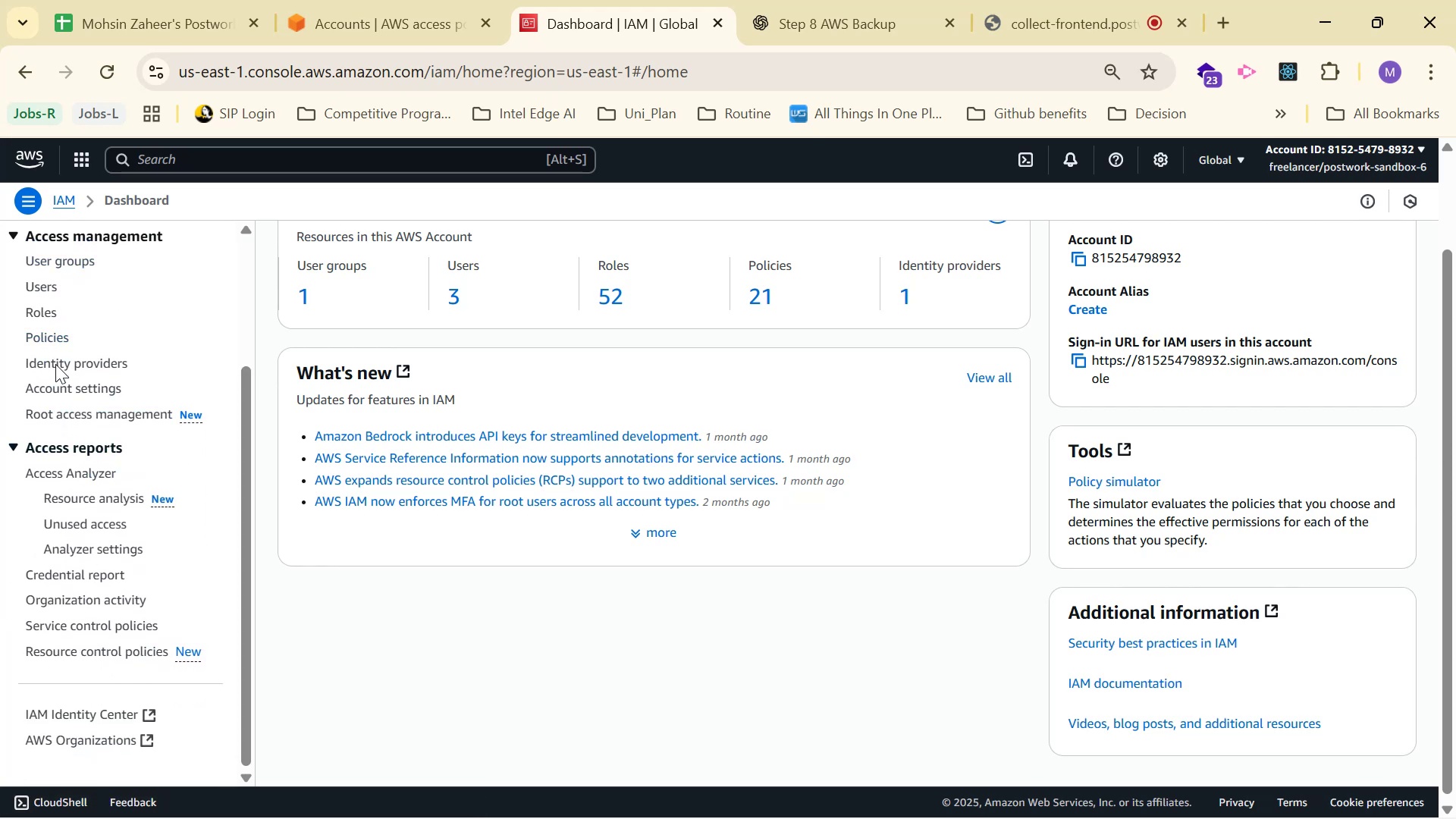 
scroll: coordinate [767, 333], scroll_direction: up, amount: 2.0
 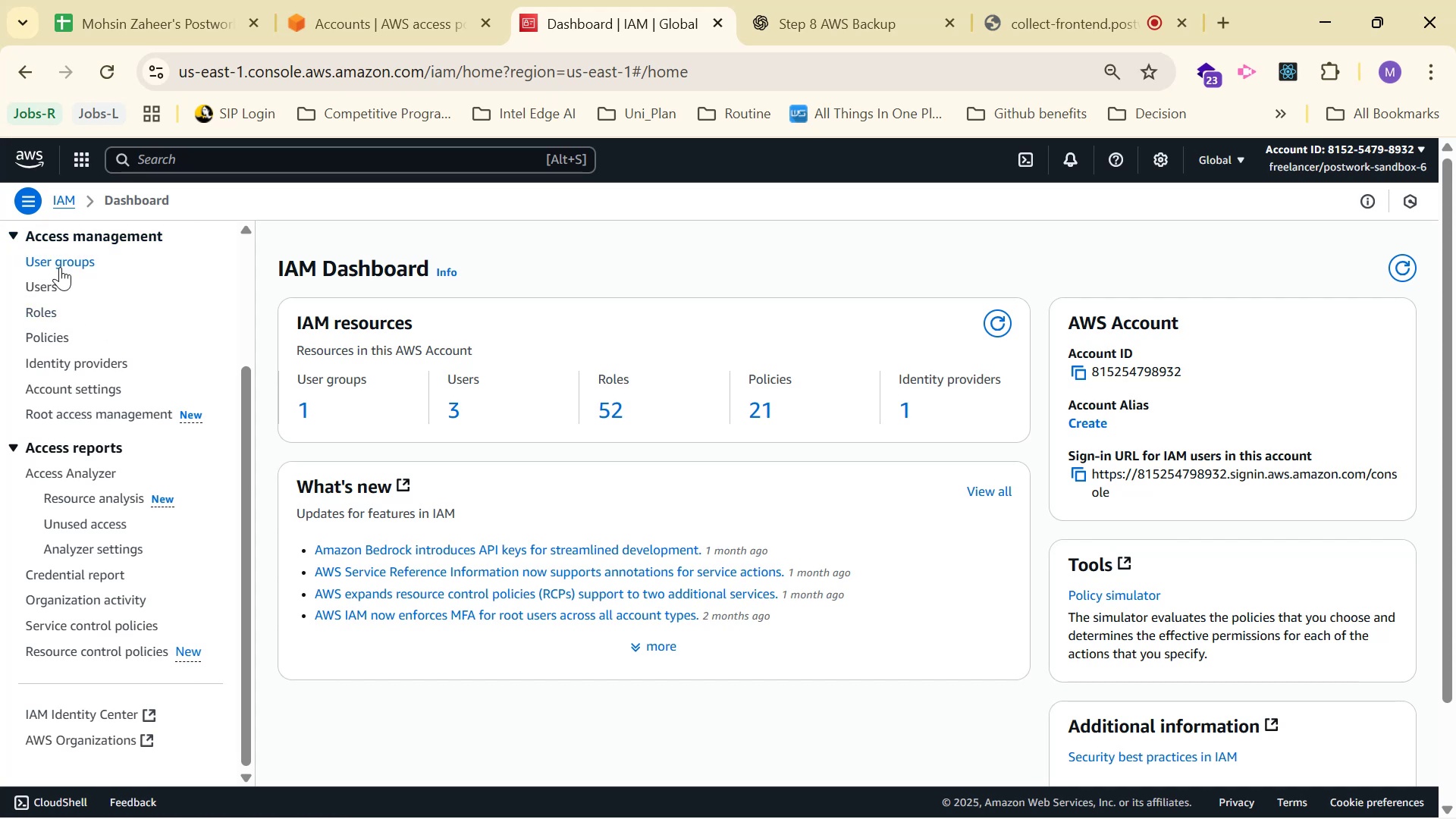 
wait(21.72)
 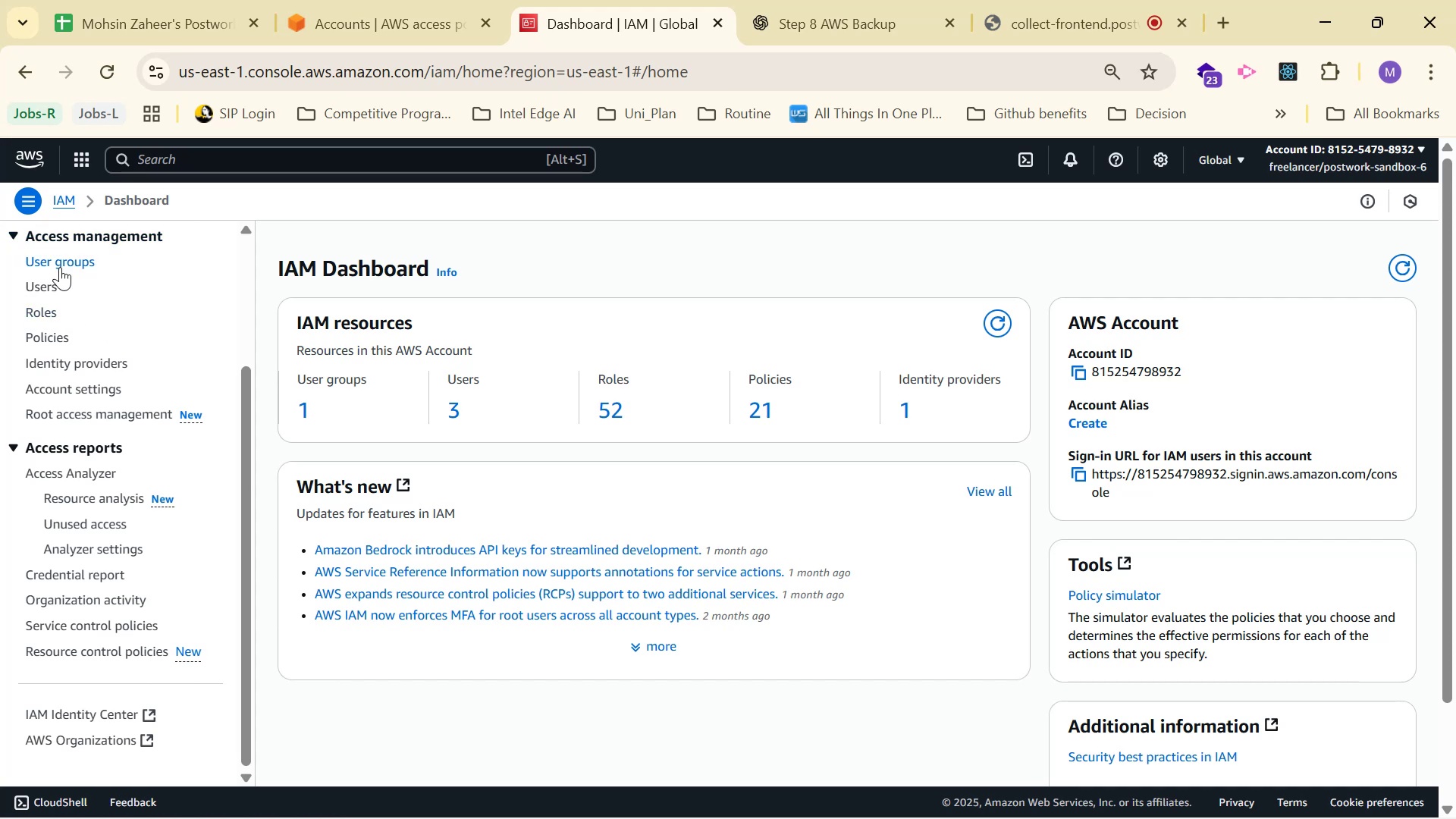 
scroll: coordinate [156, 626], scroll_direction: down, amount: 3.0
 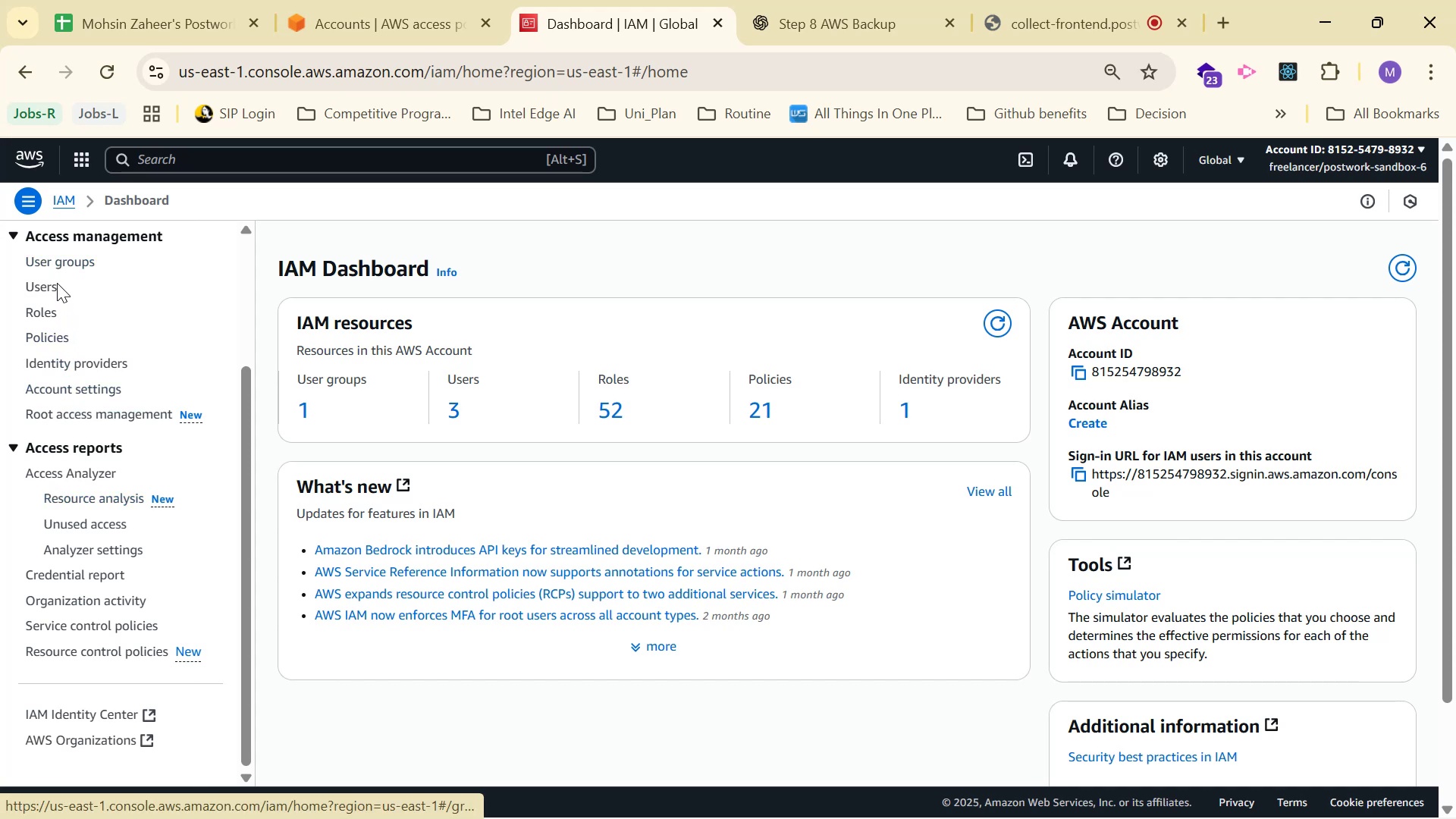 
left_click([52, 312])
 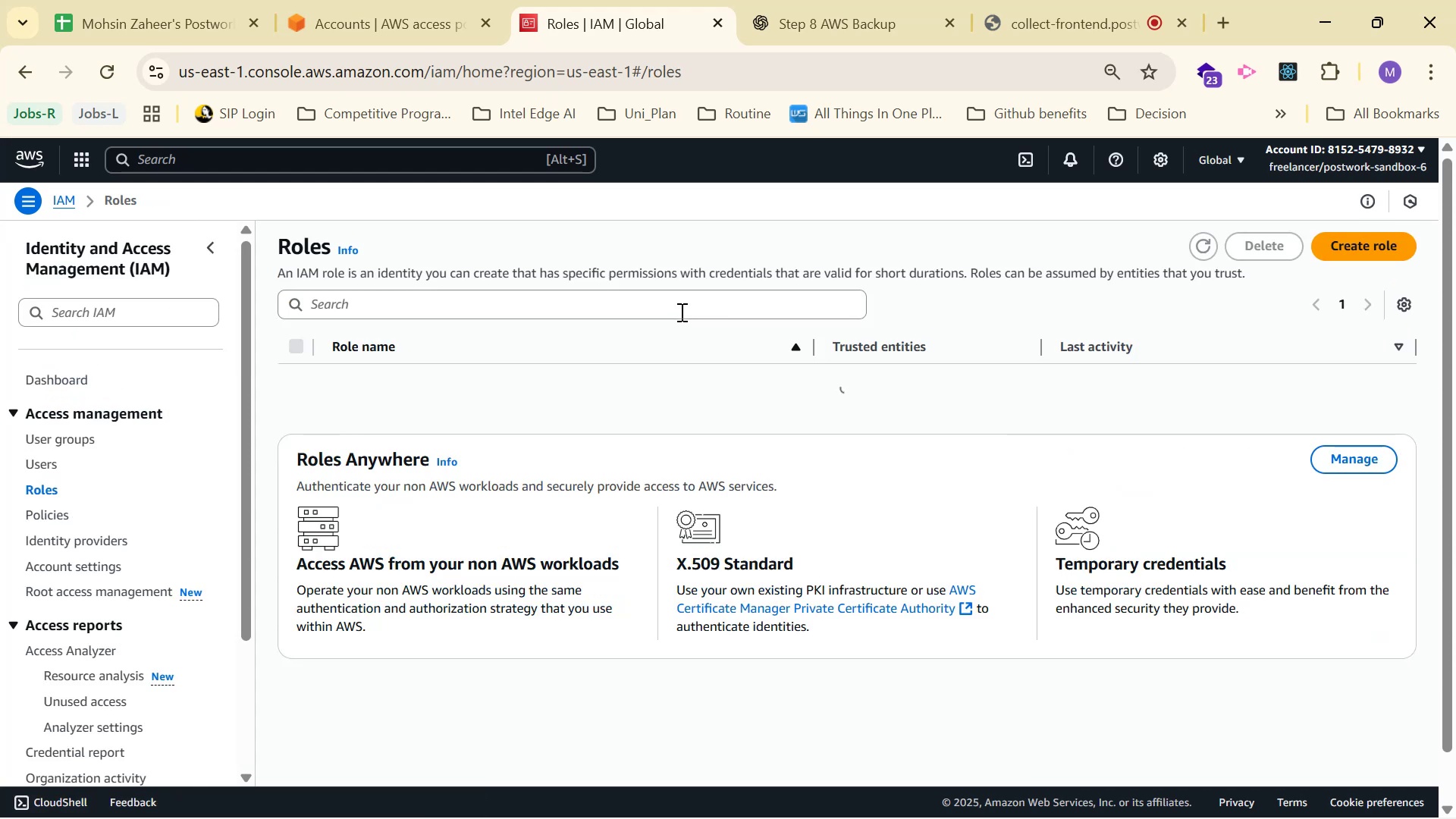 
left_click([680, 312])
 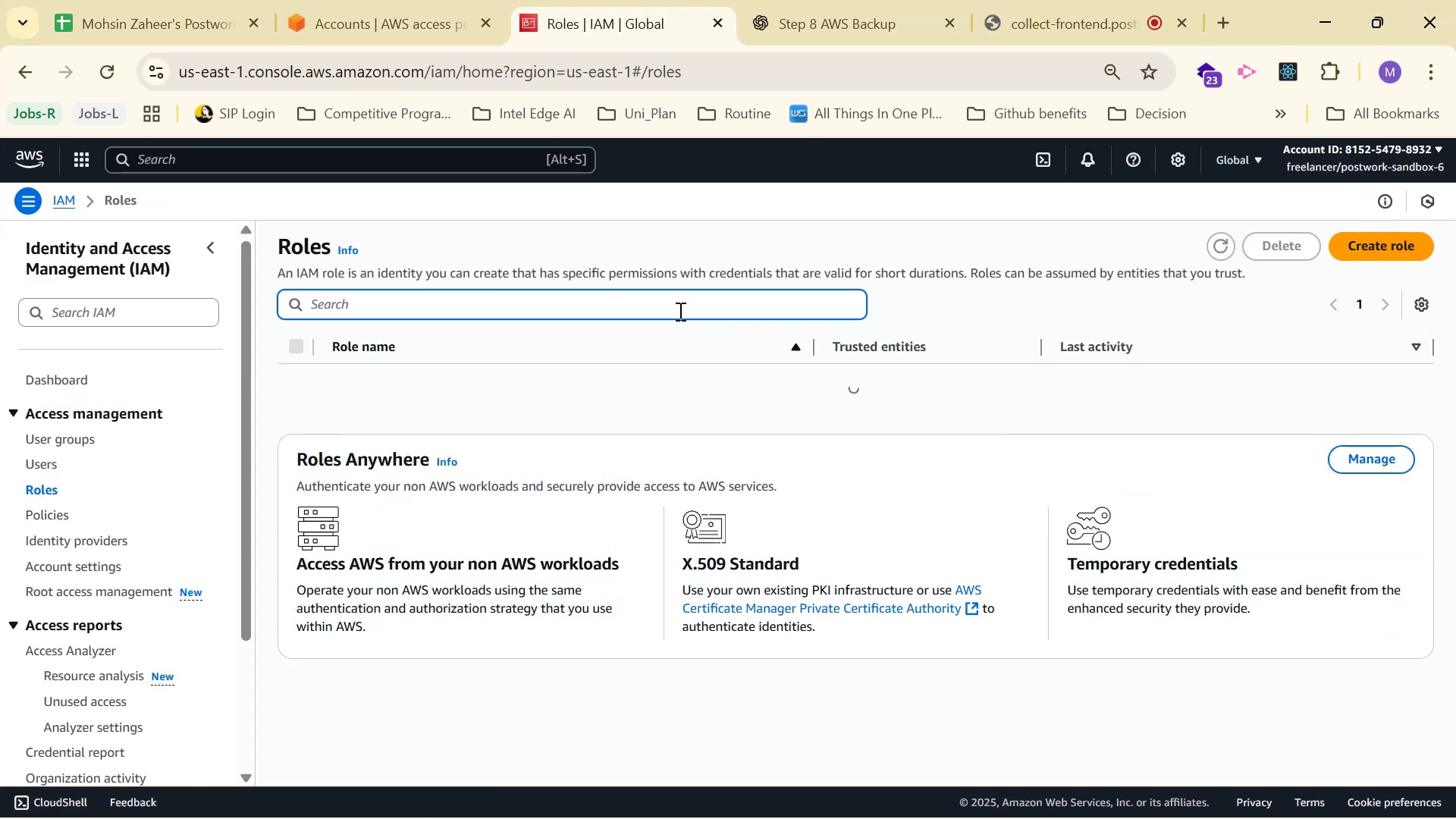 
key(Alt+Tab)
 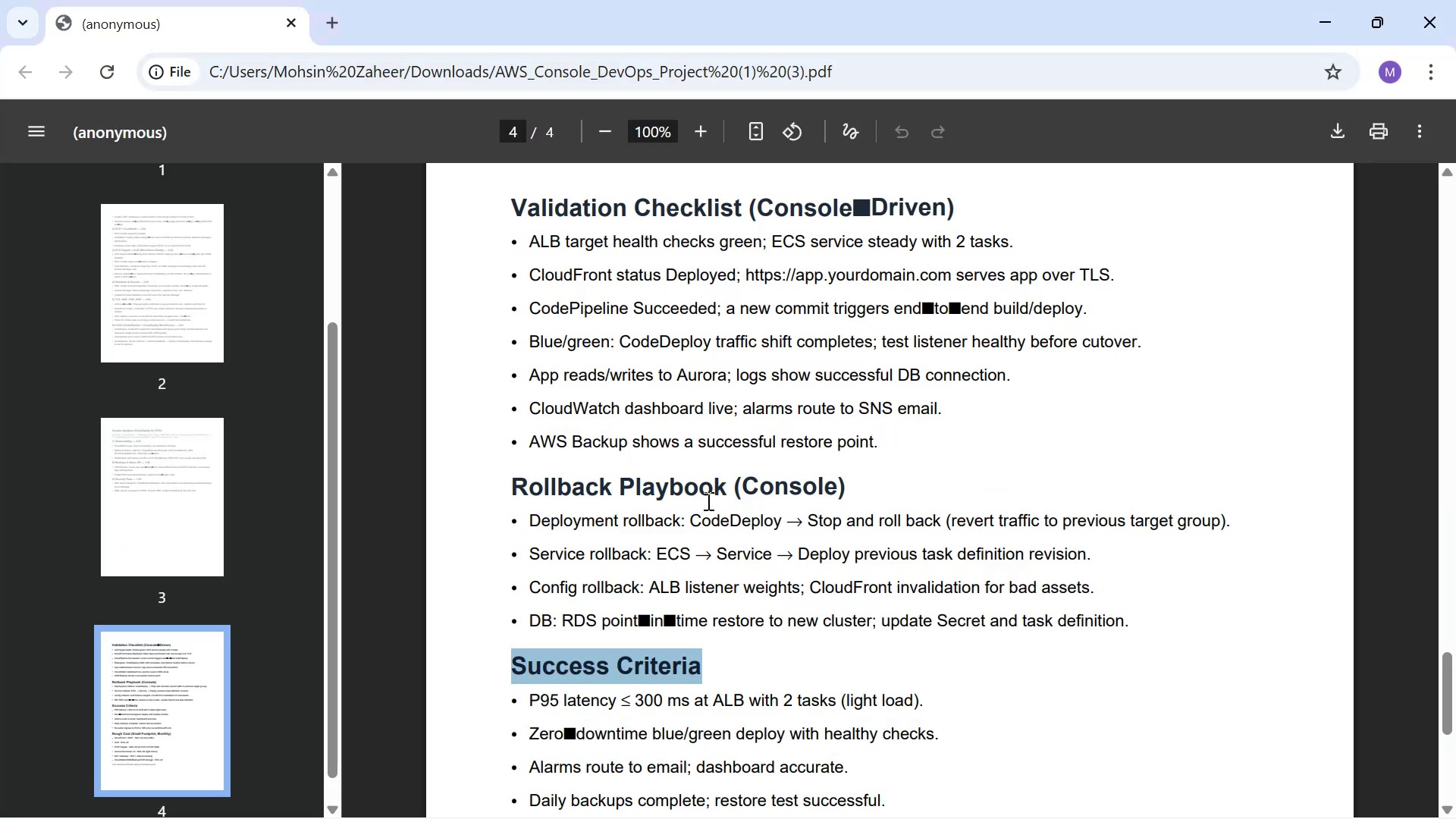 
key(Alt+AltLeft)
 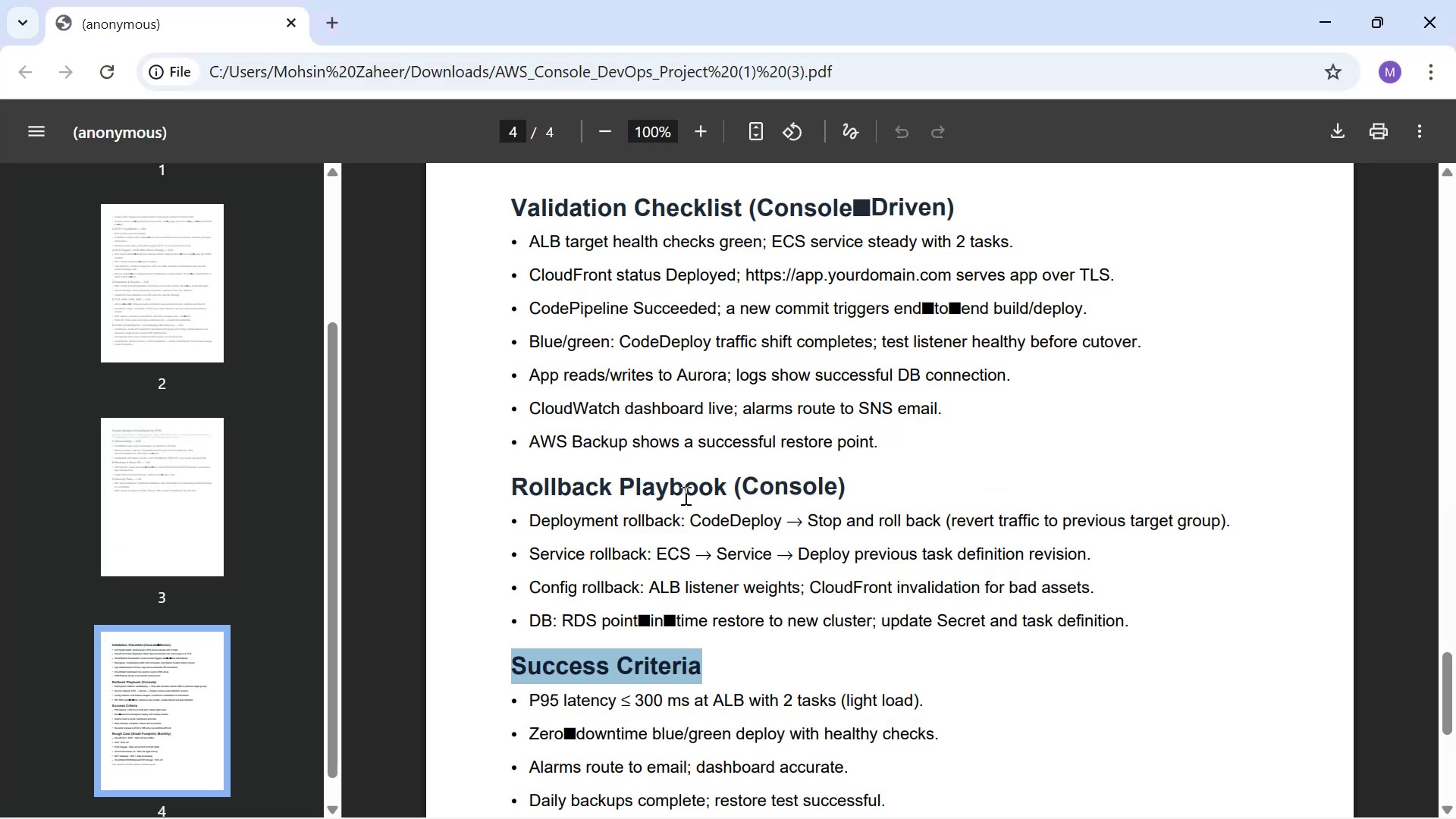 
key(Alt+Tab)
 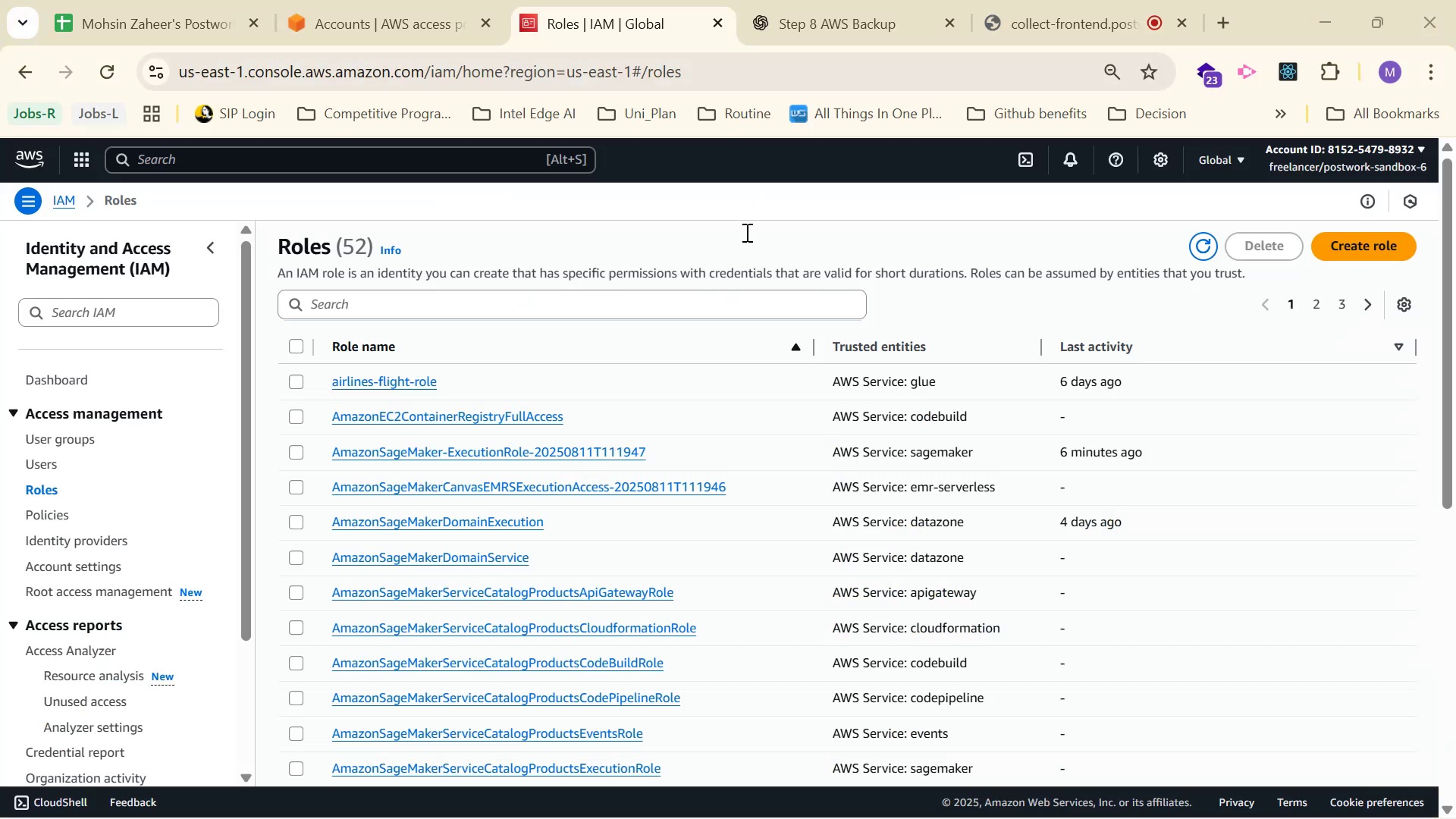 
key(Alt+AltLeft)
 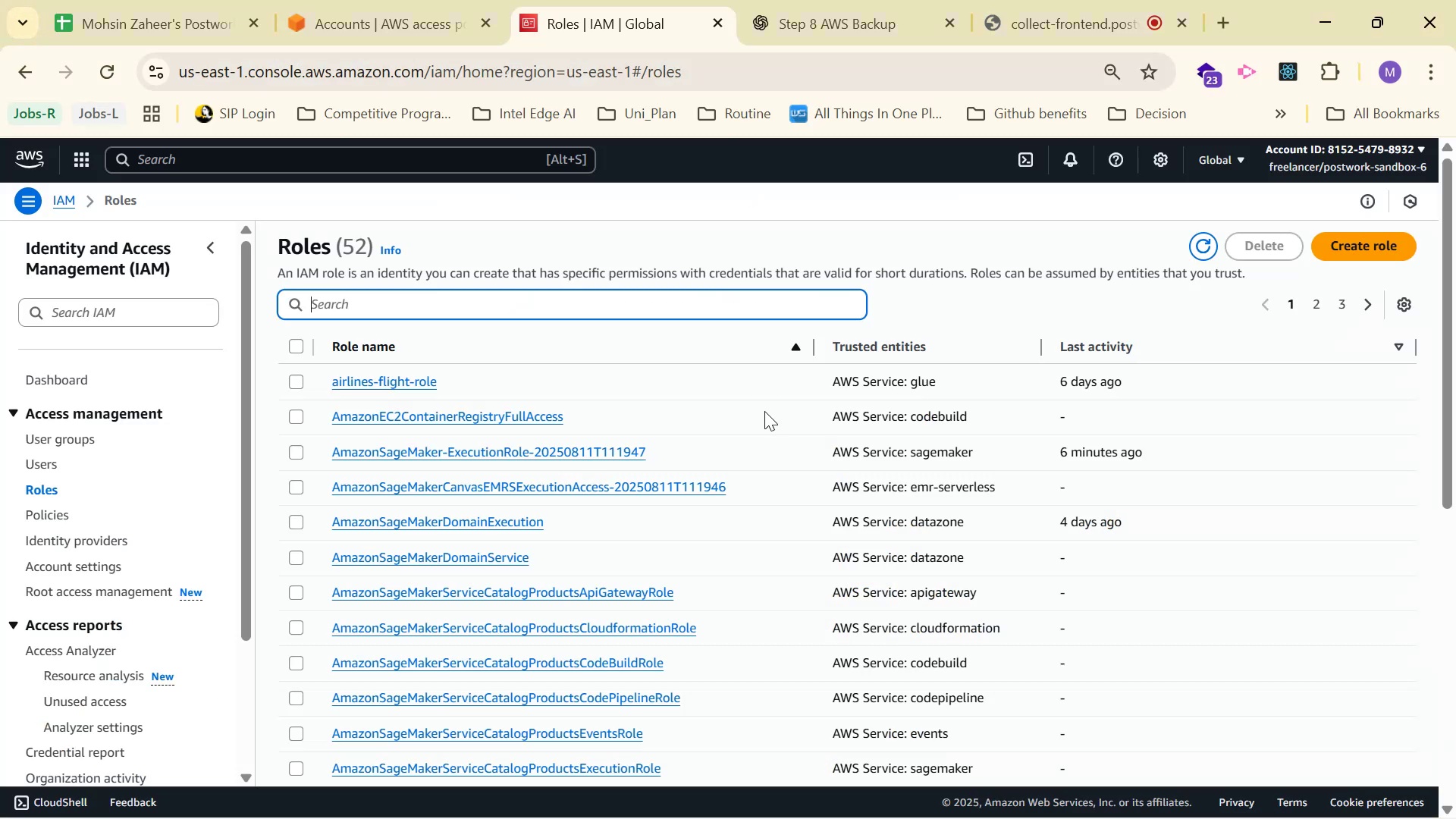 
key(Alt+Tab)
 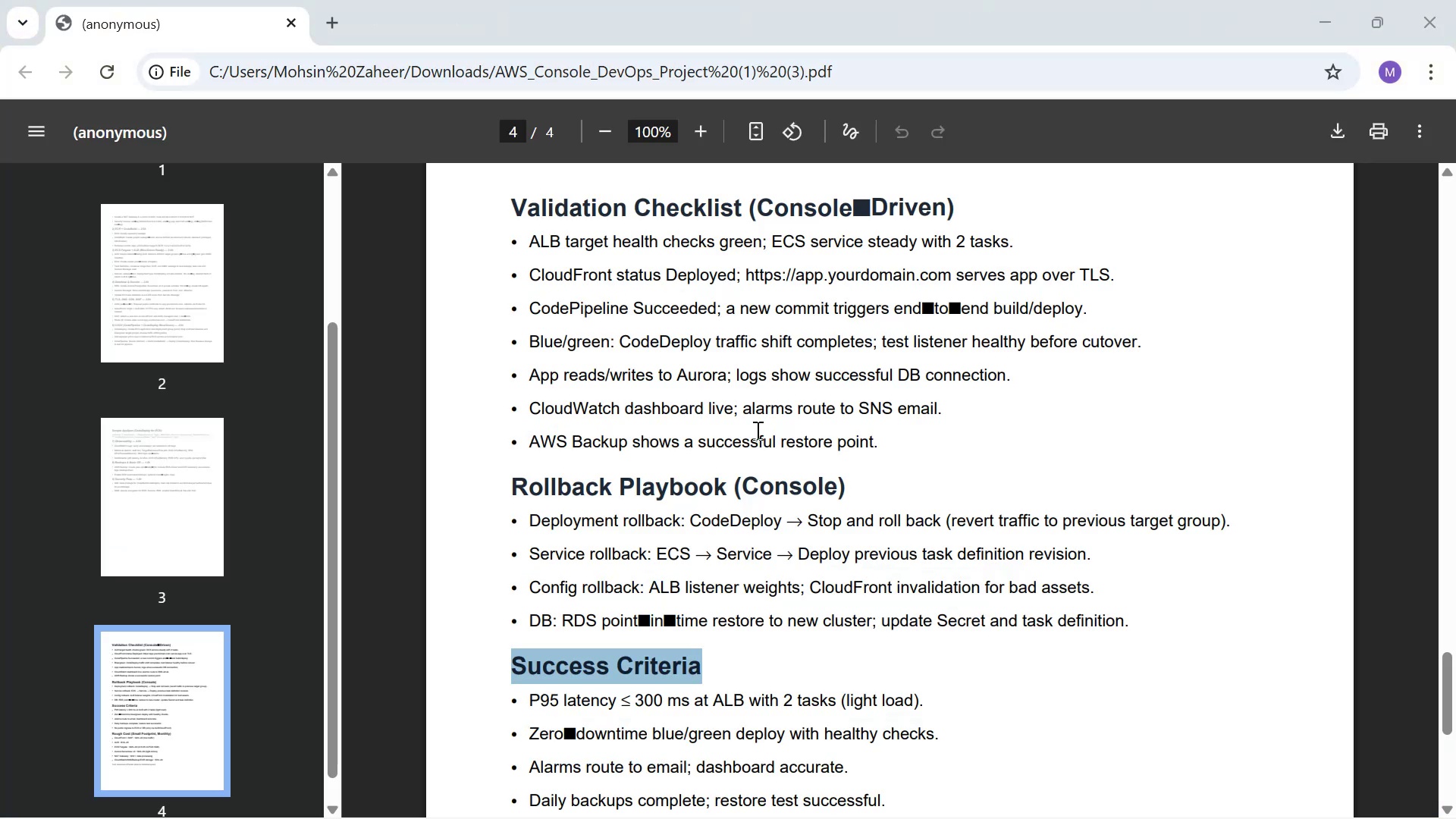 
scroll: coordinate [757, 410], scroll_direction: up, amount: 10.0
 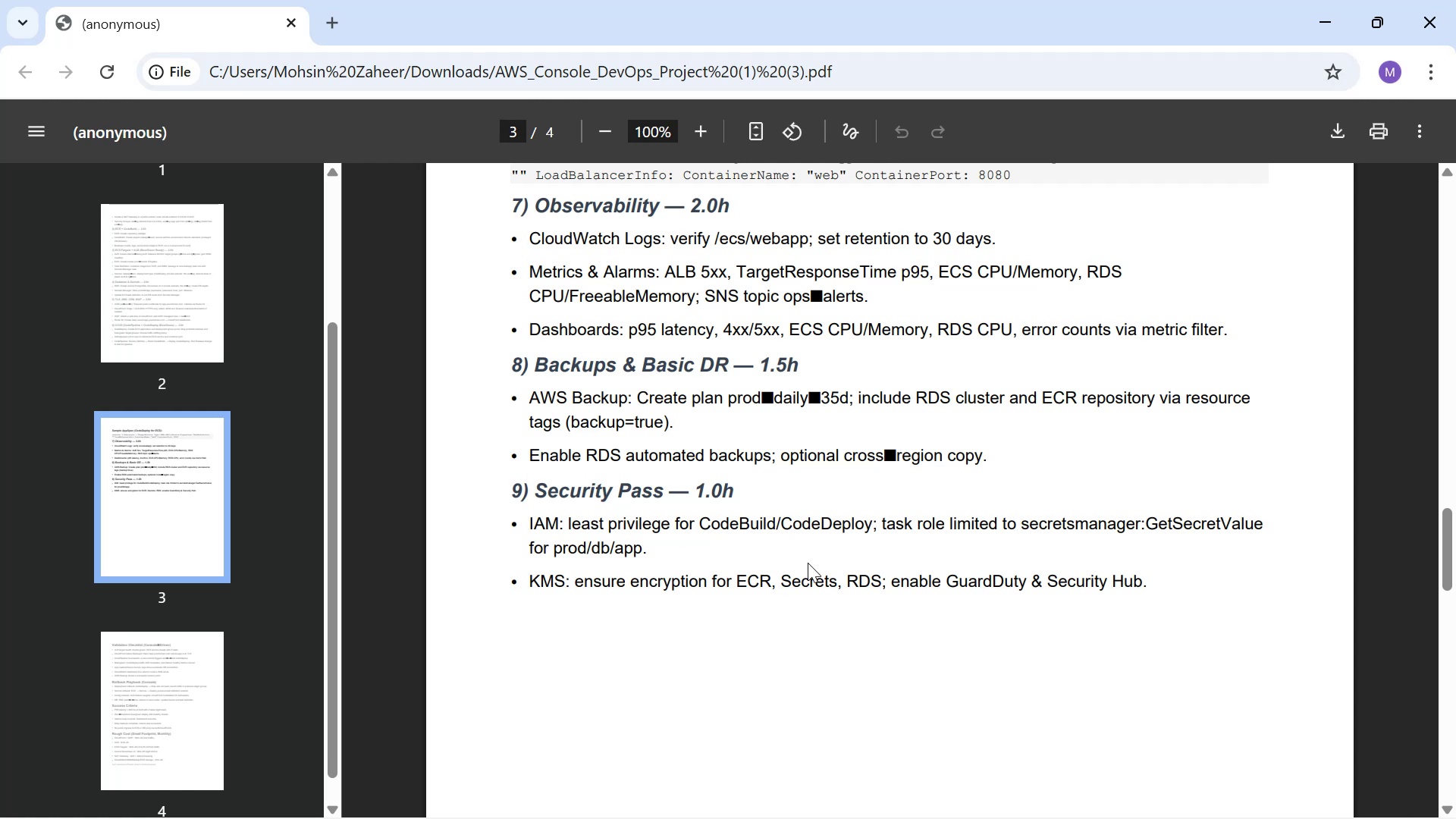 
key(Alt+Tab)
 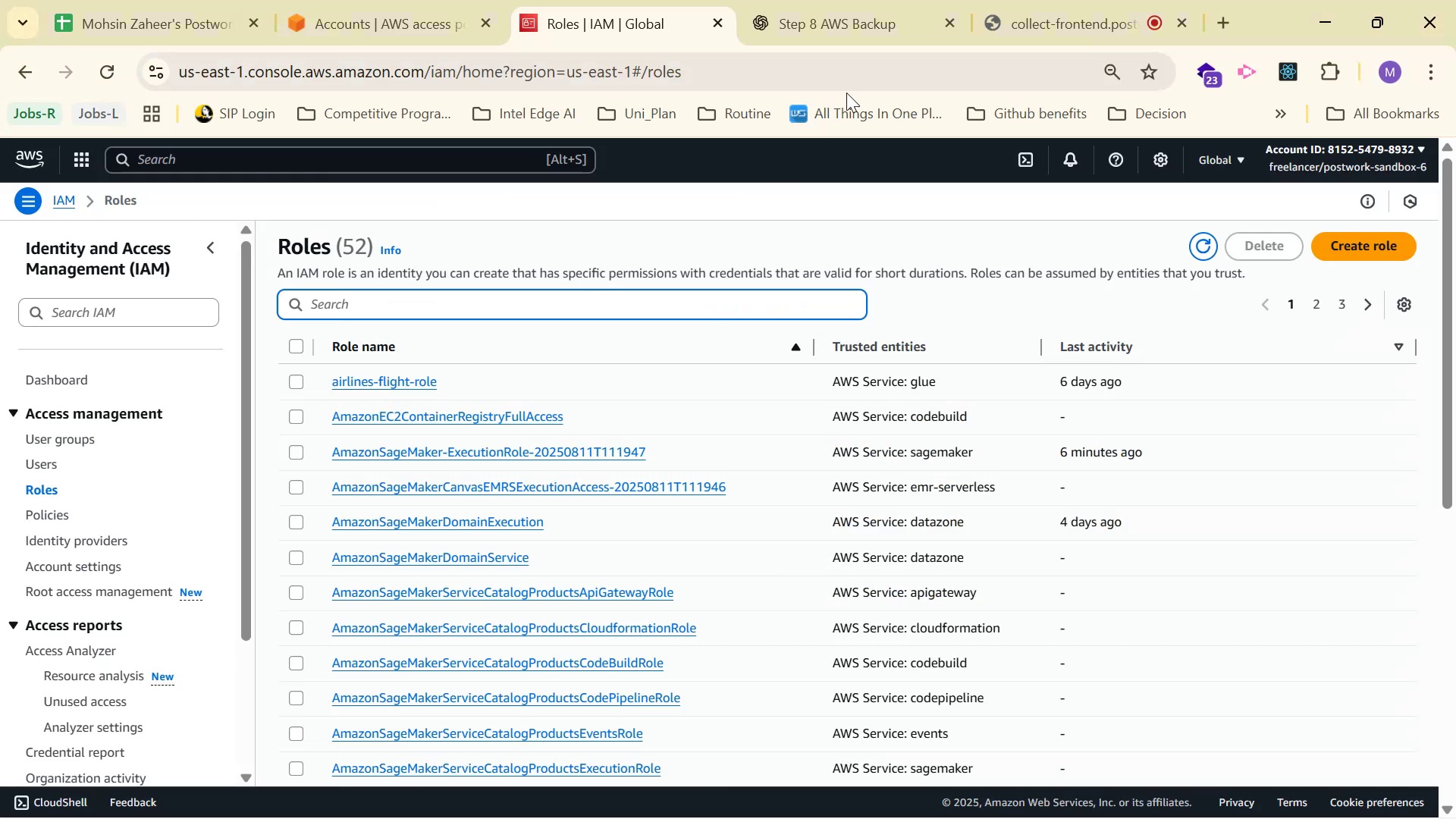 
left_click([863, 31])
 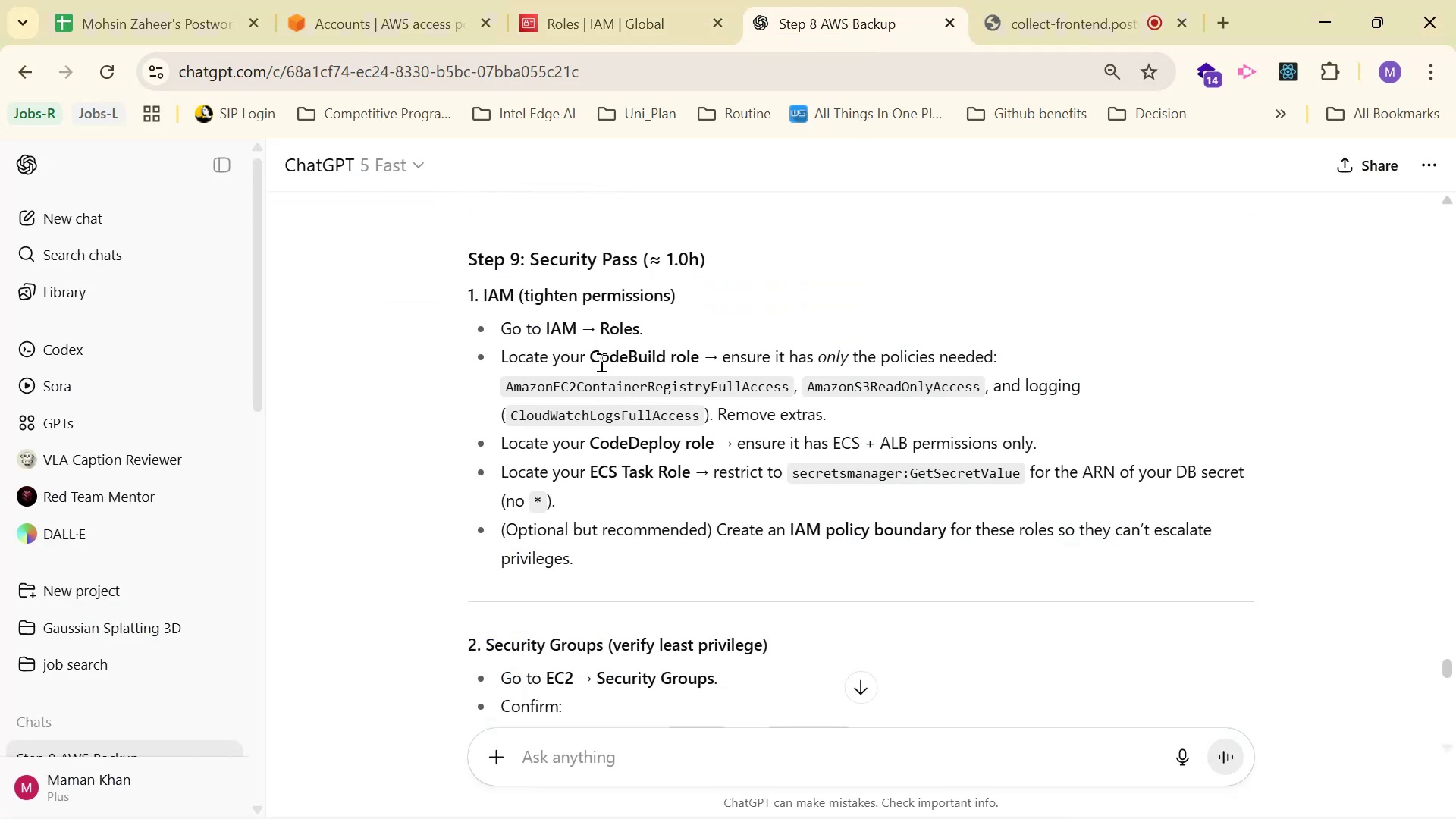 
left_click([620, 0])
 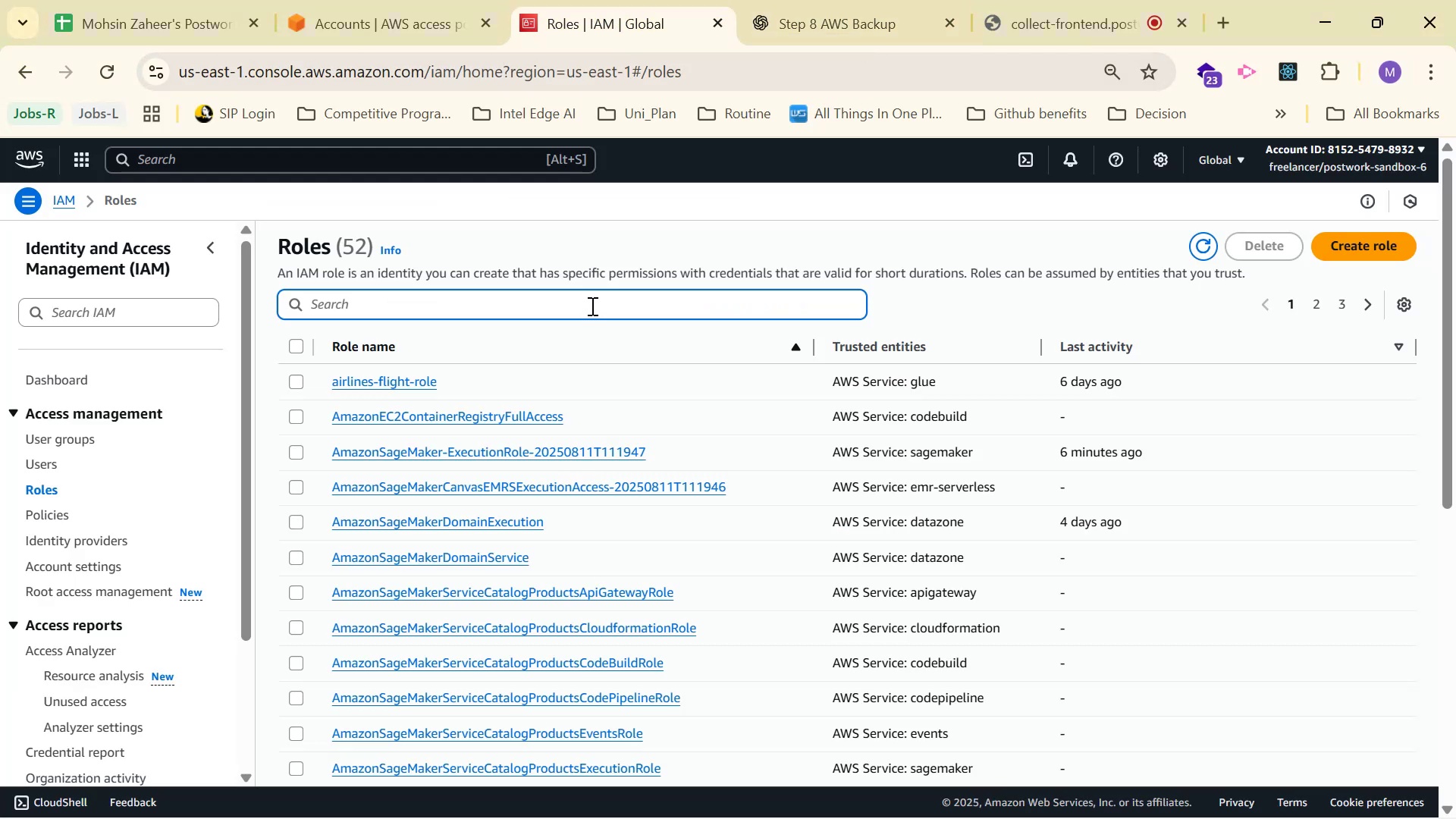 
type(cod)
 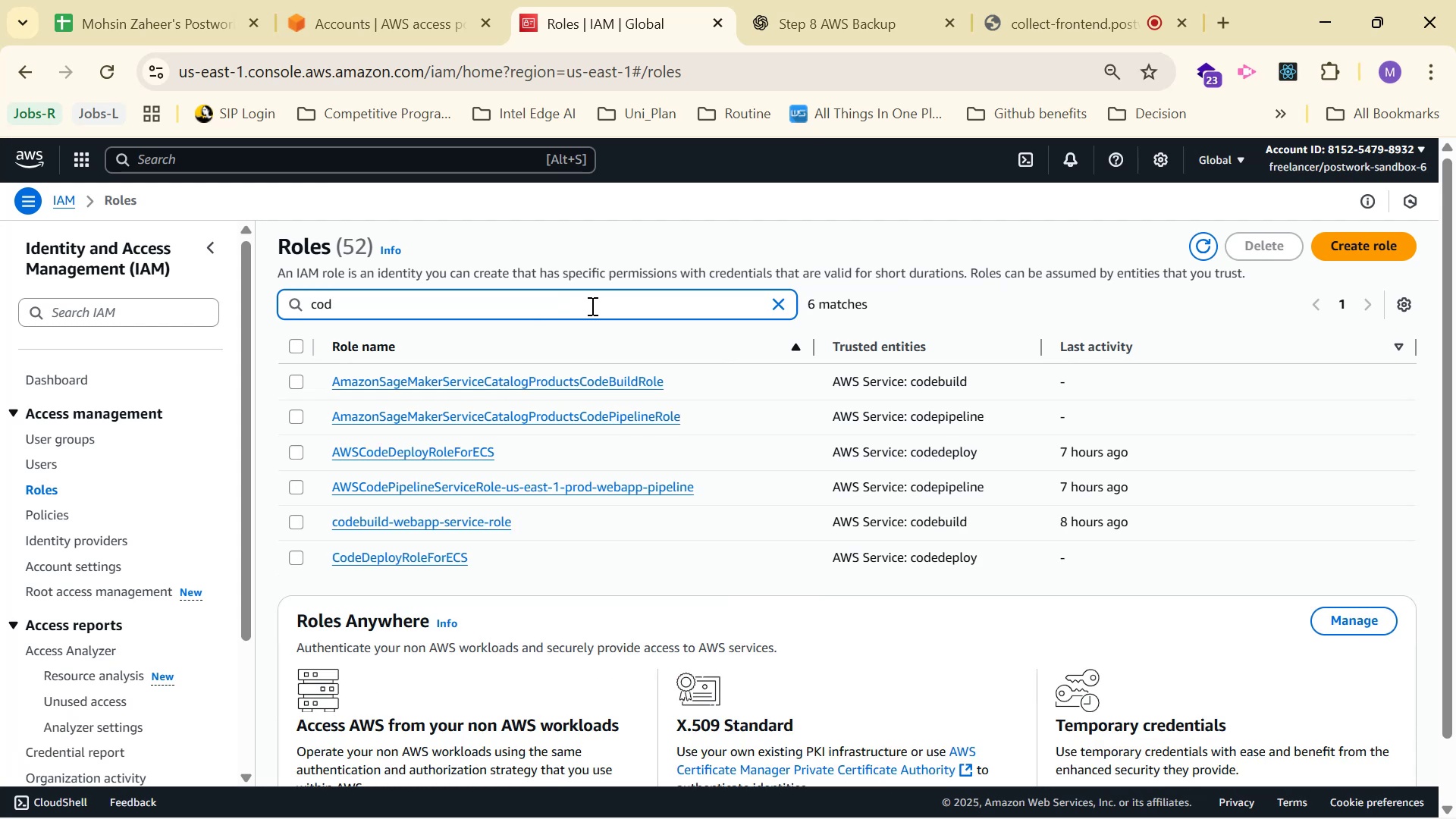 
key(E)
 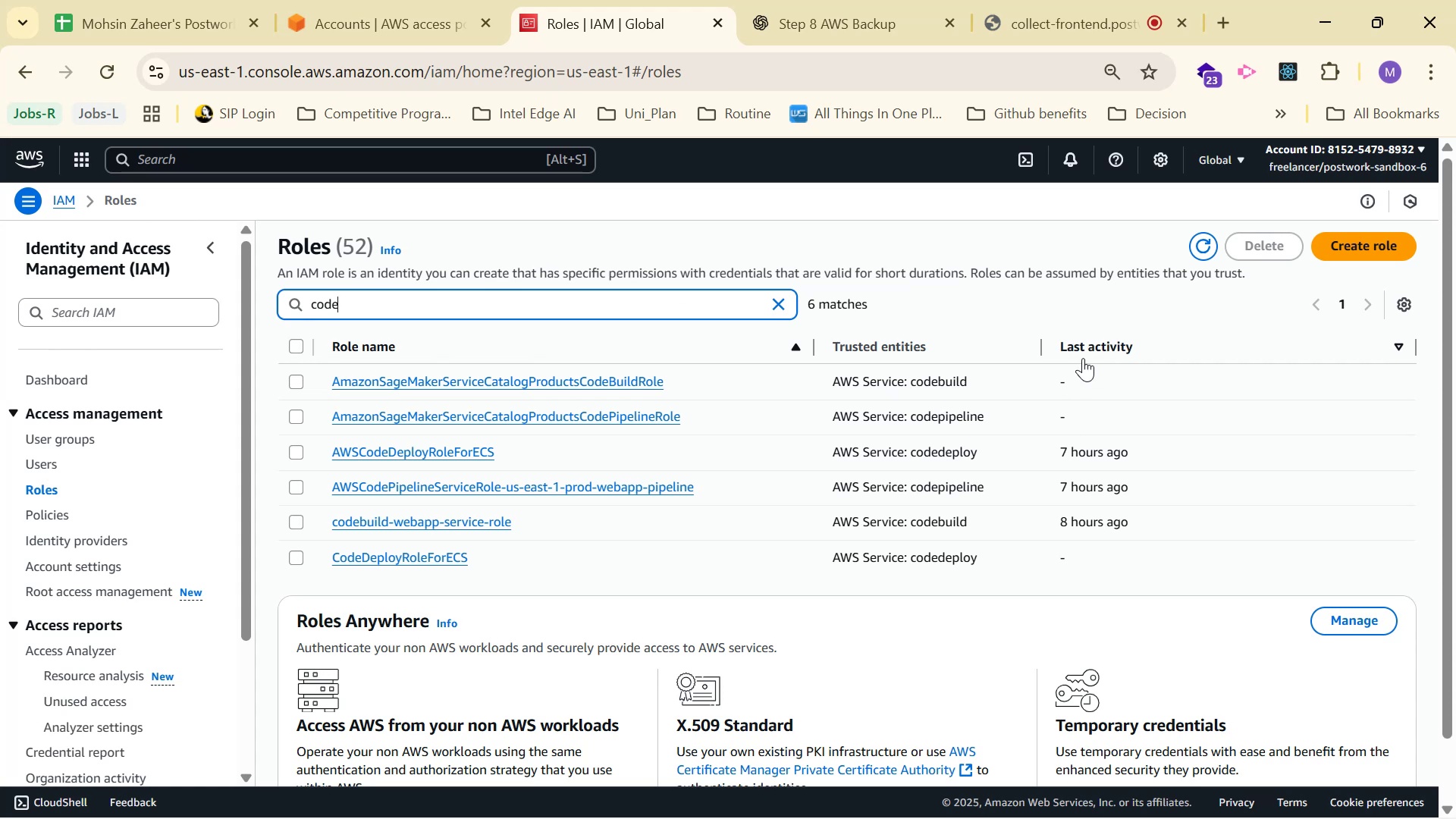 
wait(11.93)
 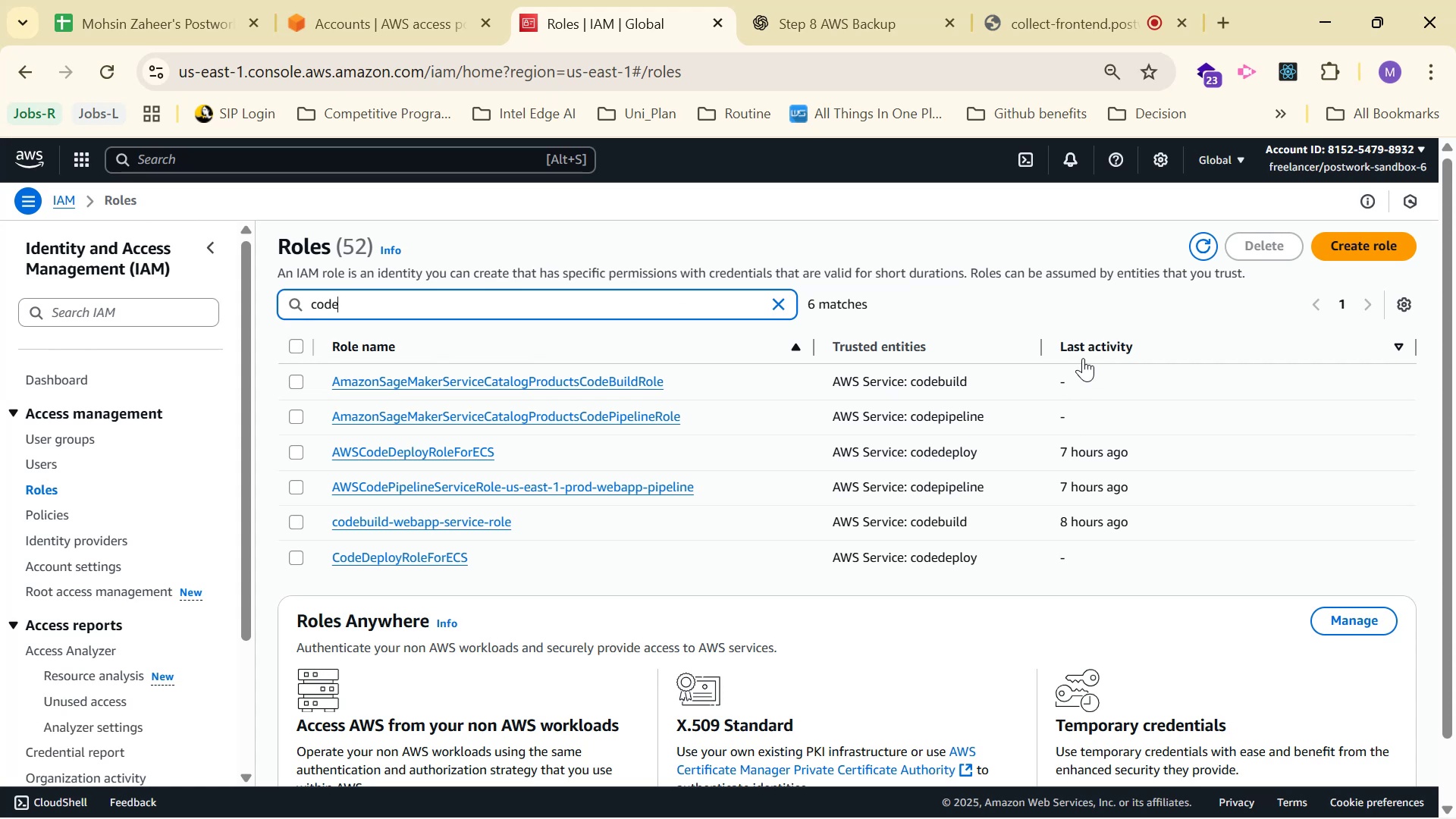 
left_click([495, 515])
 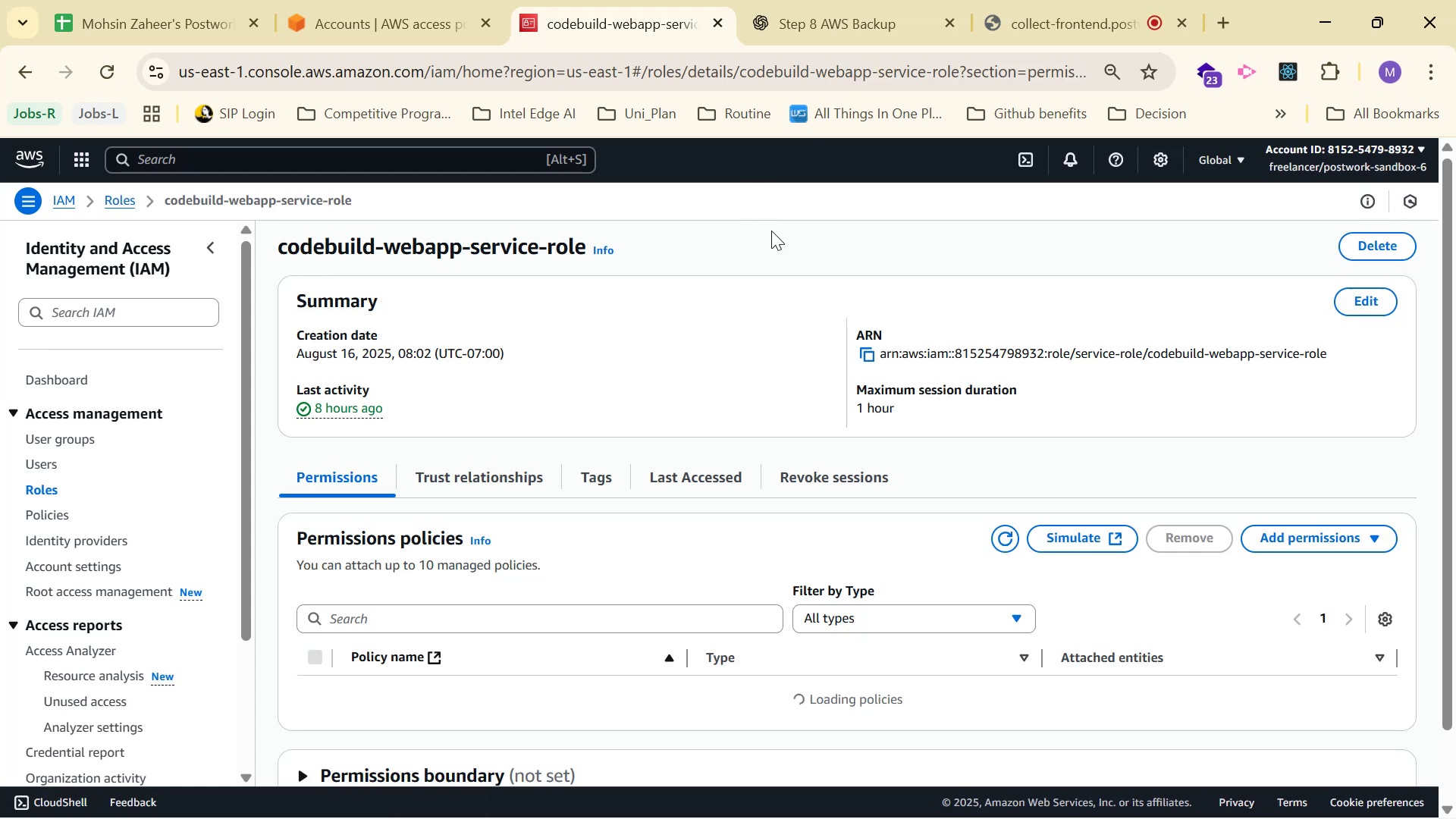 
scroll: coordinate [814, 312], scroll_direction: down, amount: 2.0
 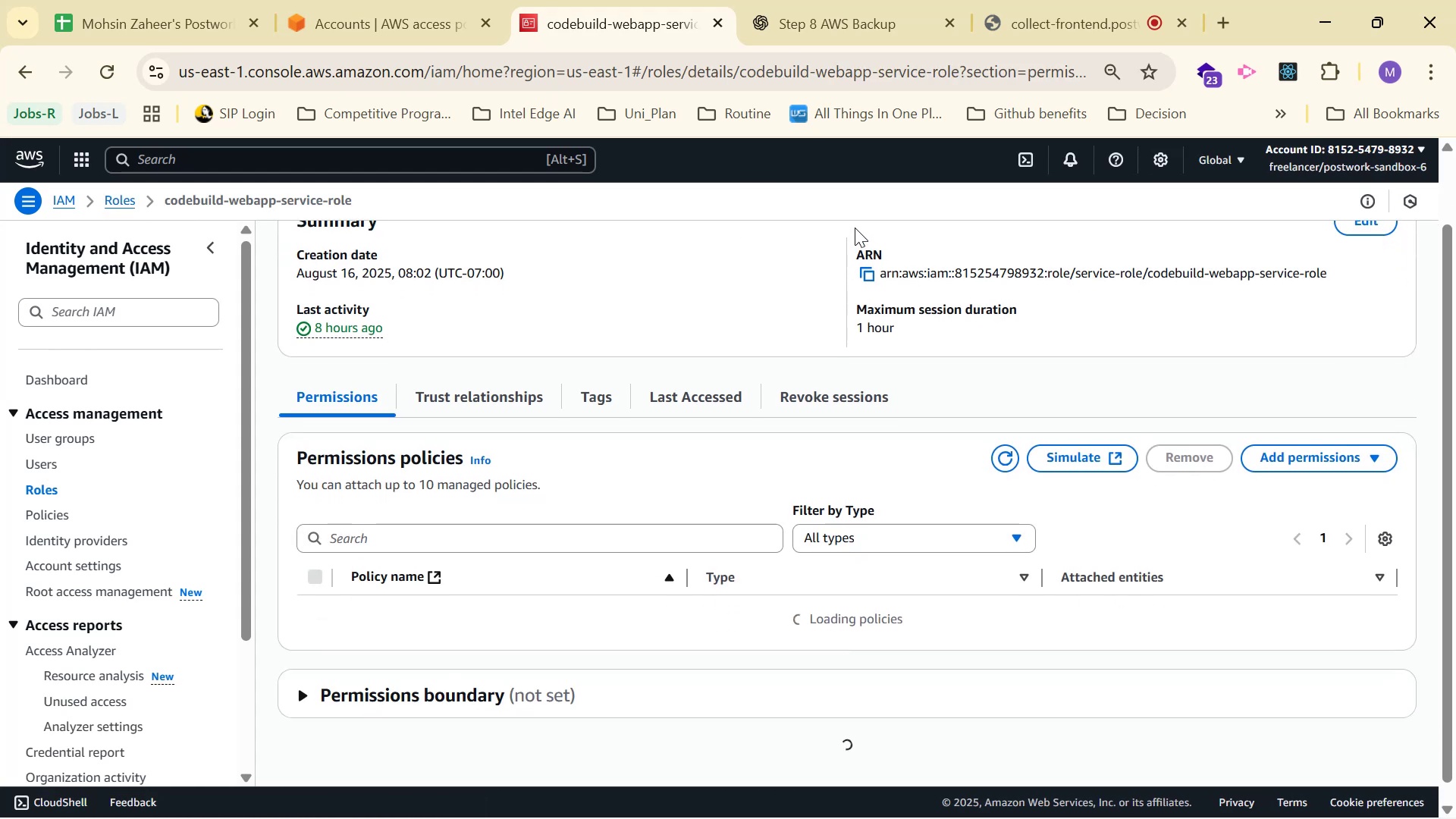 
scroll: coordinate [857, 228], scroll_direction: up, amount: 2.0
 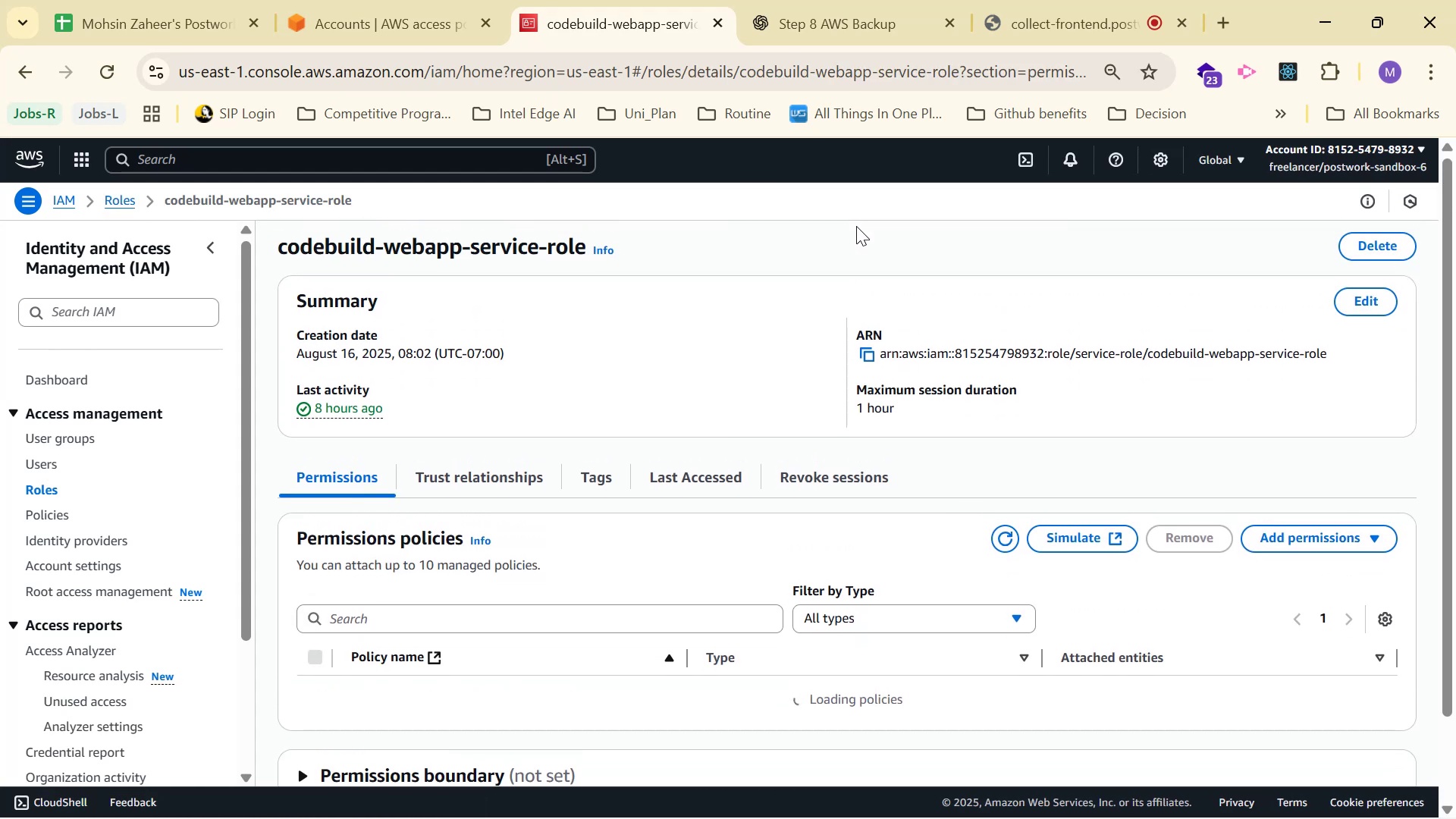 
scroll: coordinate [865, 243], scroll_direction: down, amount: 3.0
 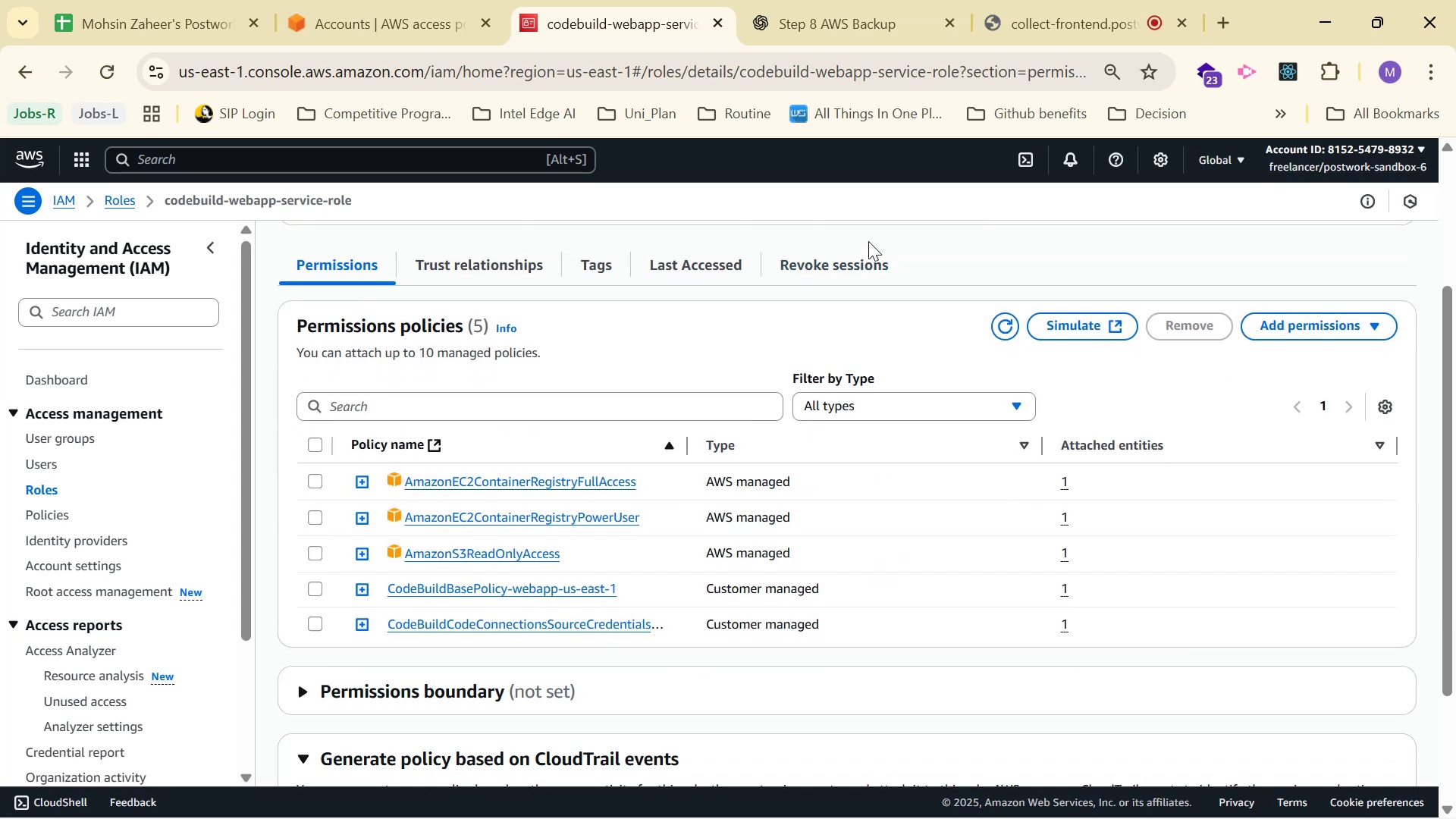 
wait(8.38)
 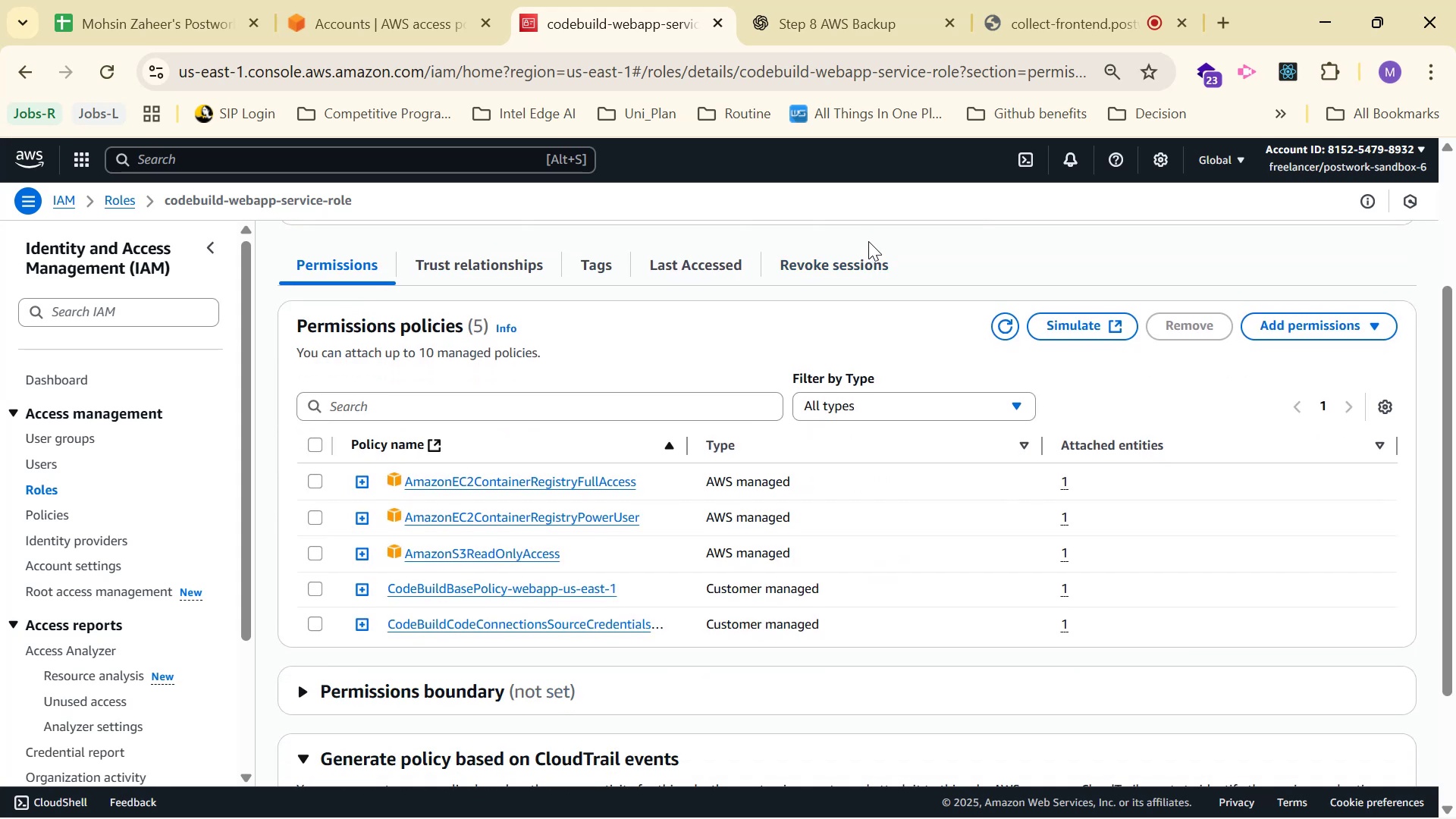 
left_click([620, 0])
 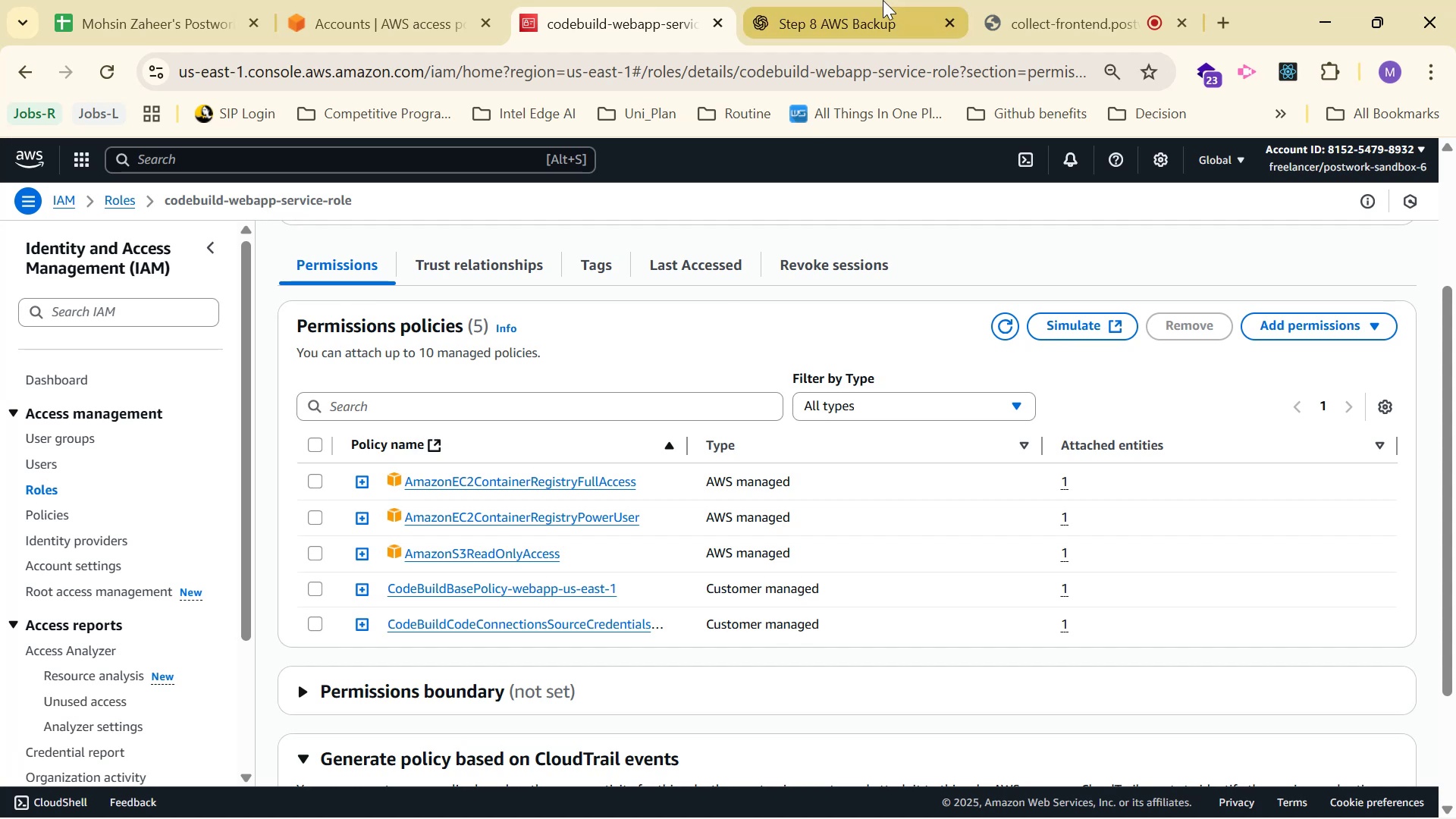 
left_click([879, 0])
 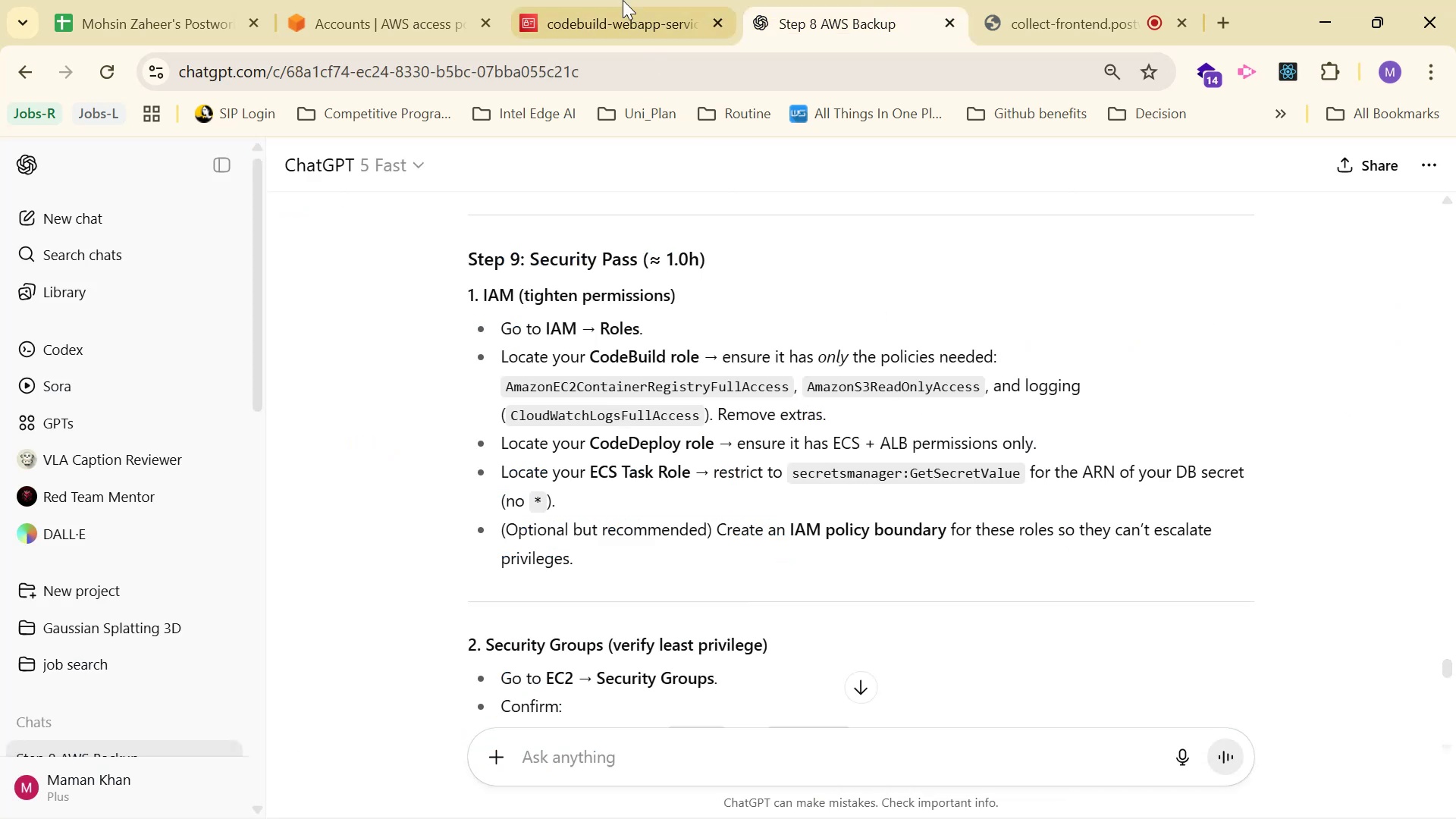 
left_click([587, 0])
 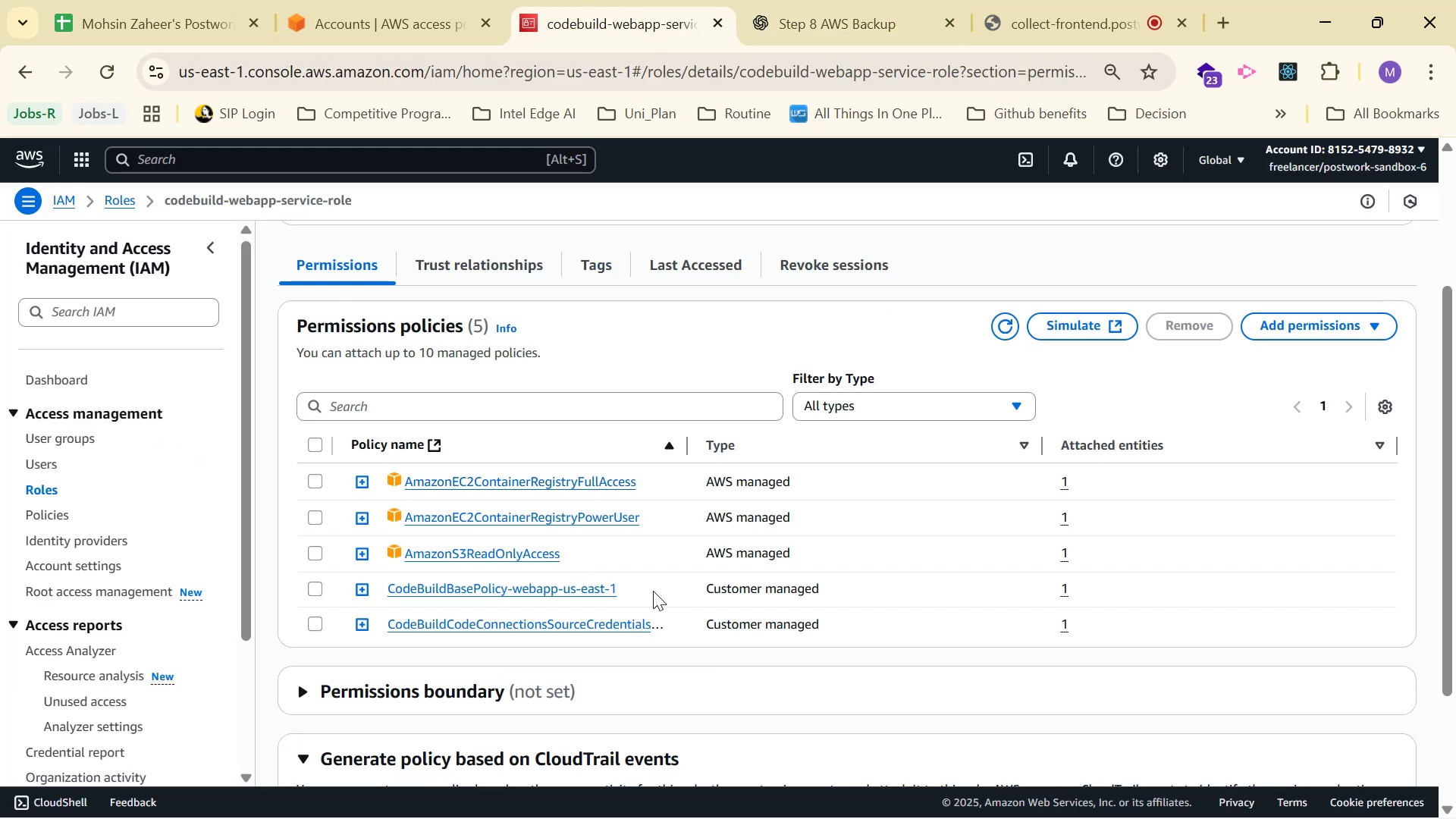 
left_click([766, 0])
 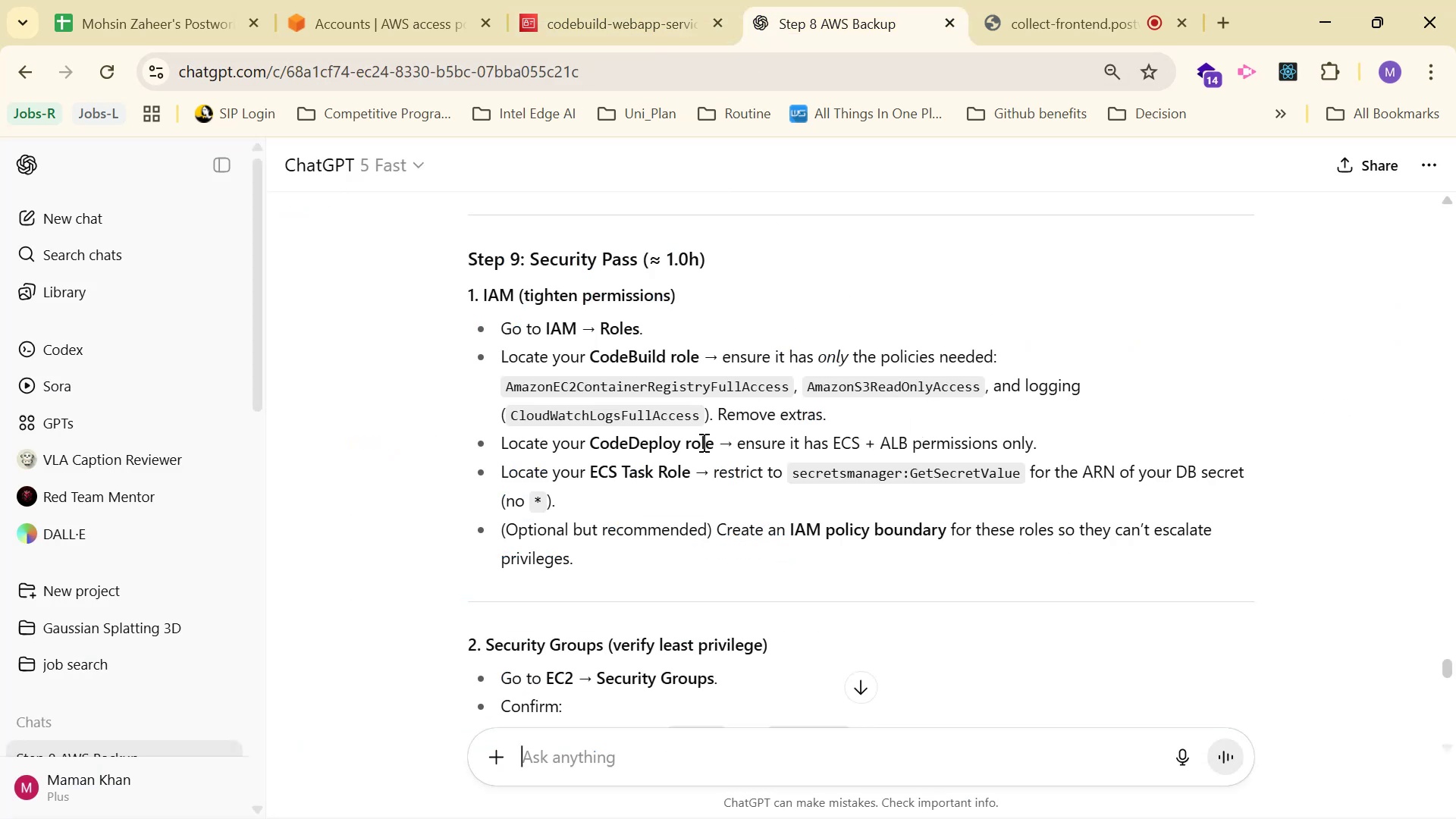 
left_click([618, 0])
 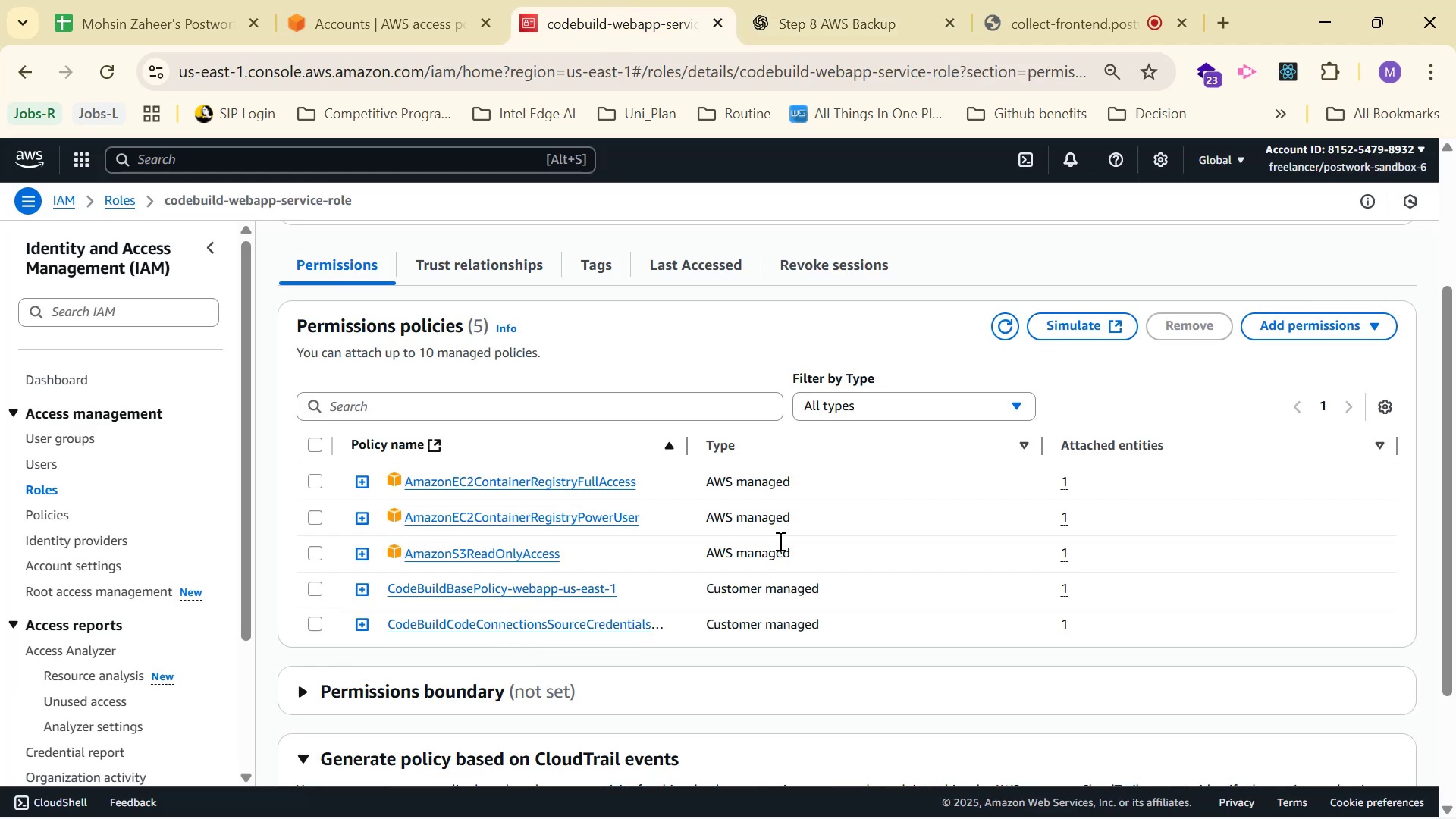 
left_click_drag(start_coordinate=[1129, 622], to_coordinate=[392, 483])
 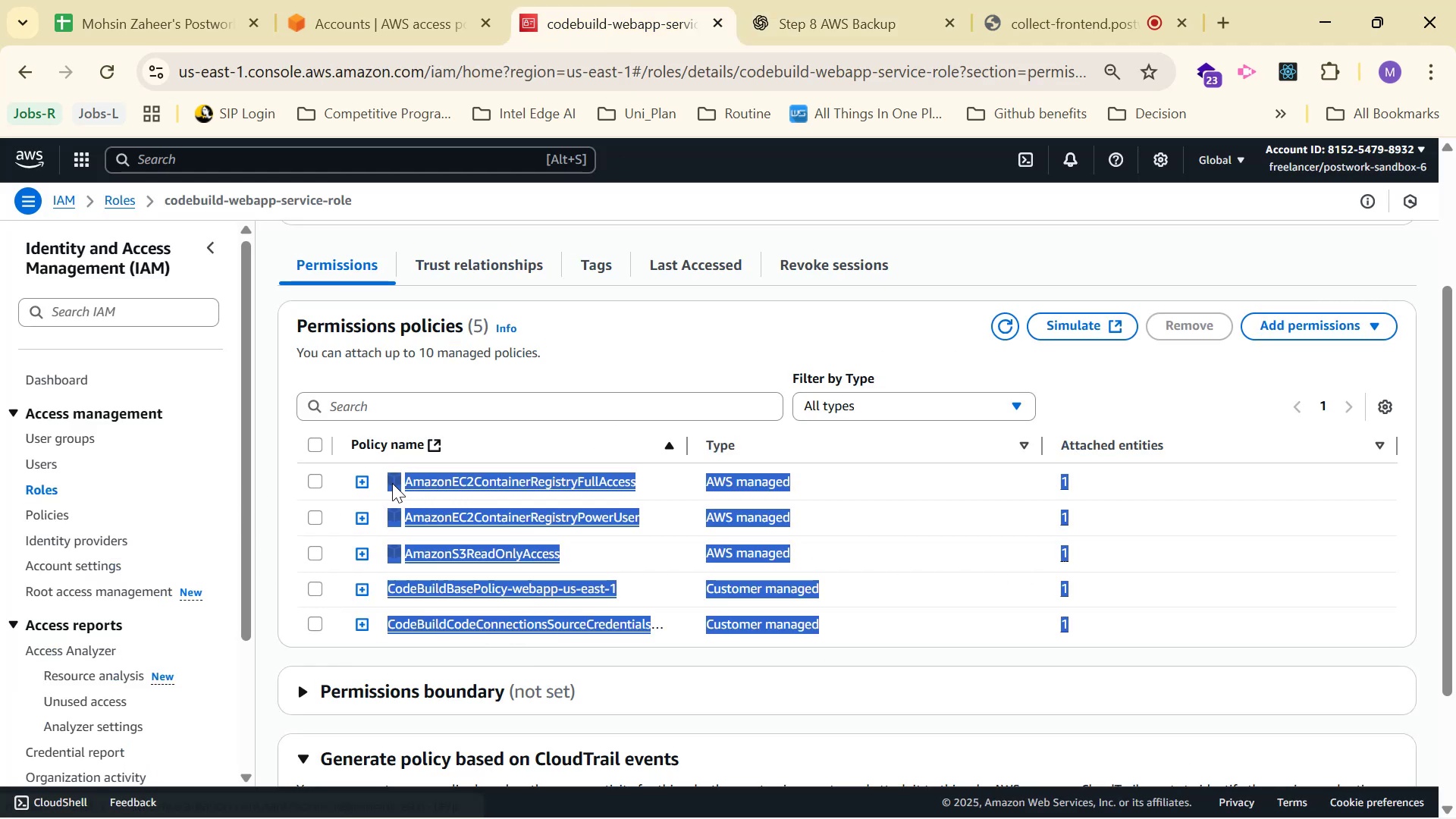 
key(Control+C)
 